 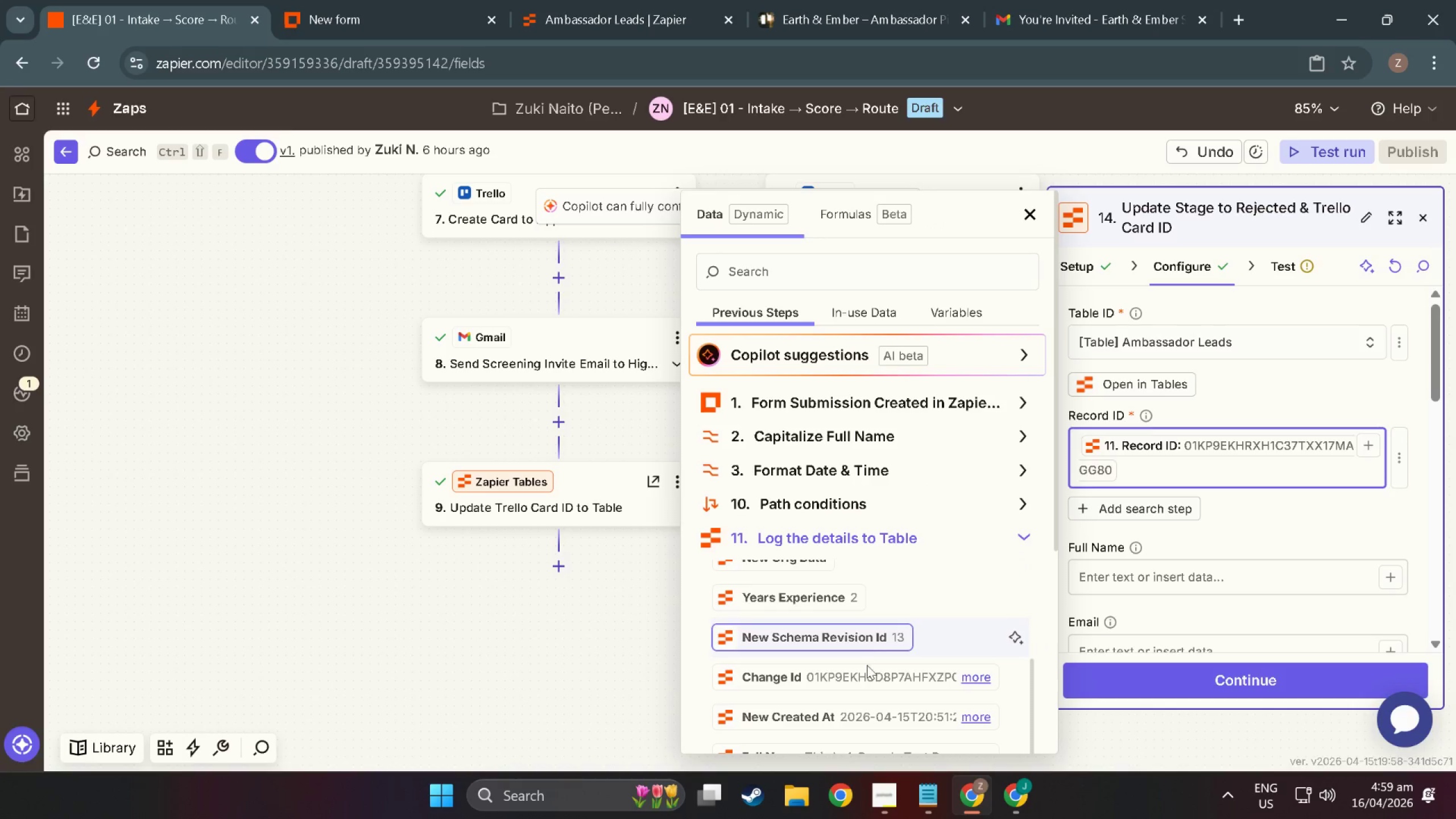 
scroll: coordinate [873, 676], scroll_direction: down, amount: 8.0
 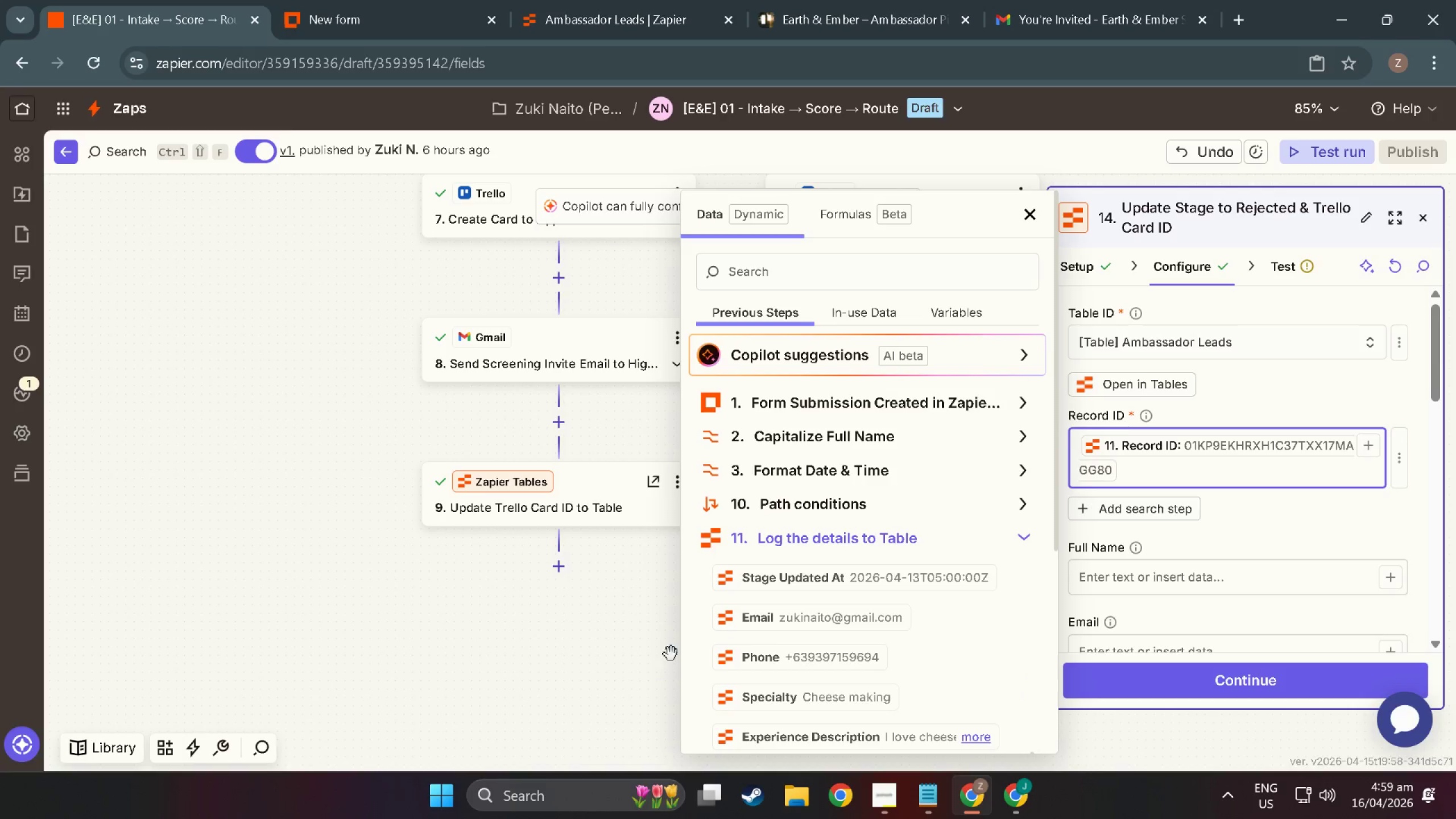 
scroll: coordinate [851, 668], scroll_direction: up, amount: 9.0
 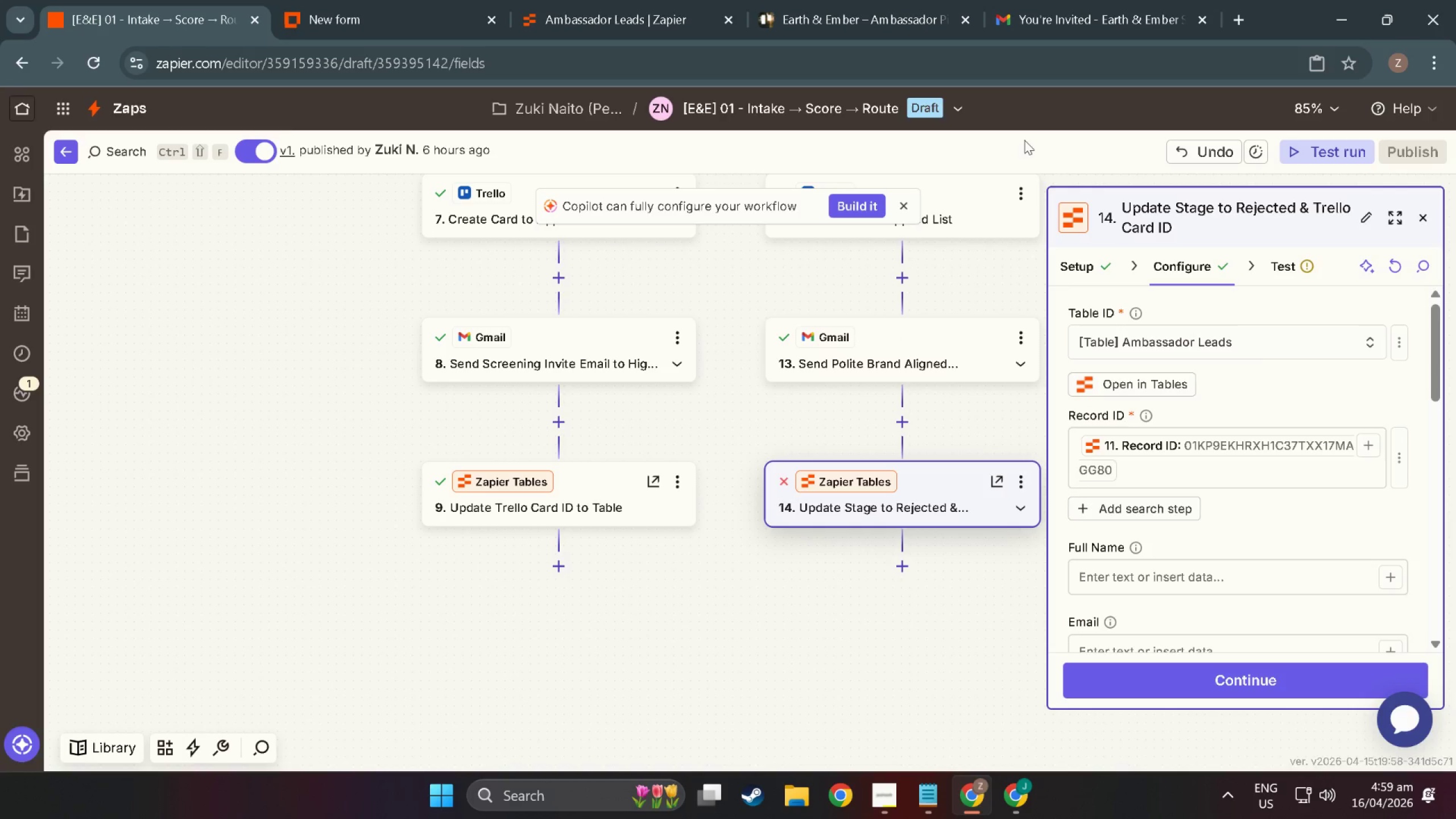 
left_click([1345, 158])
 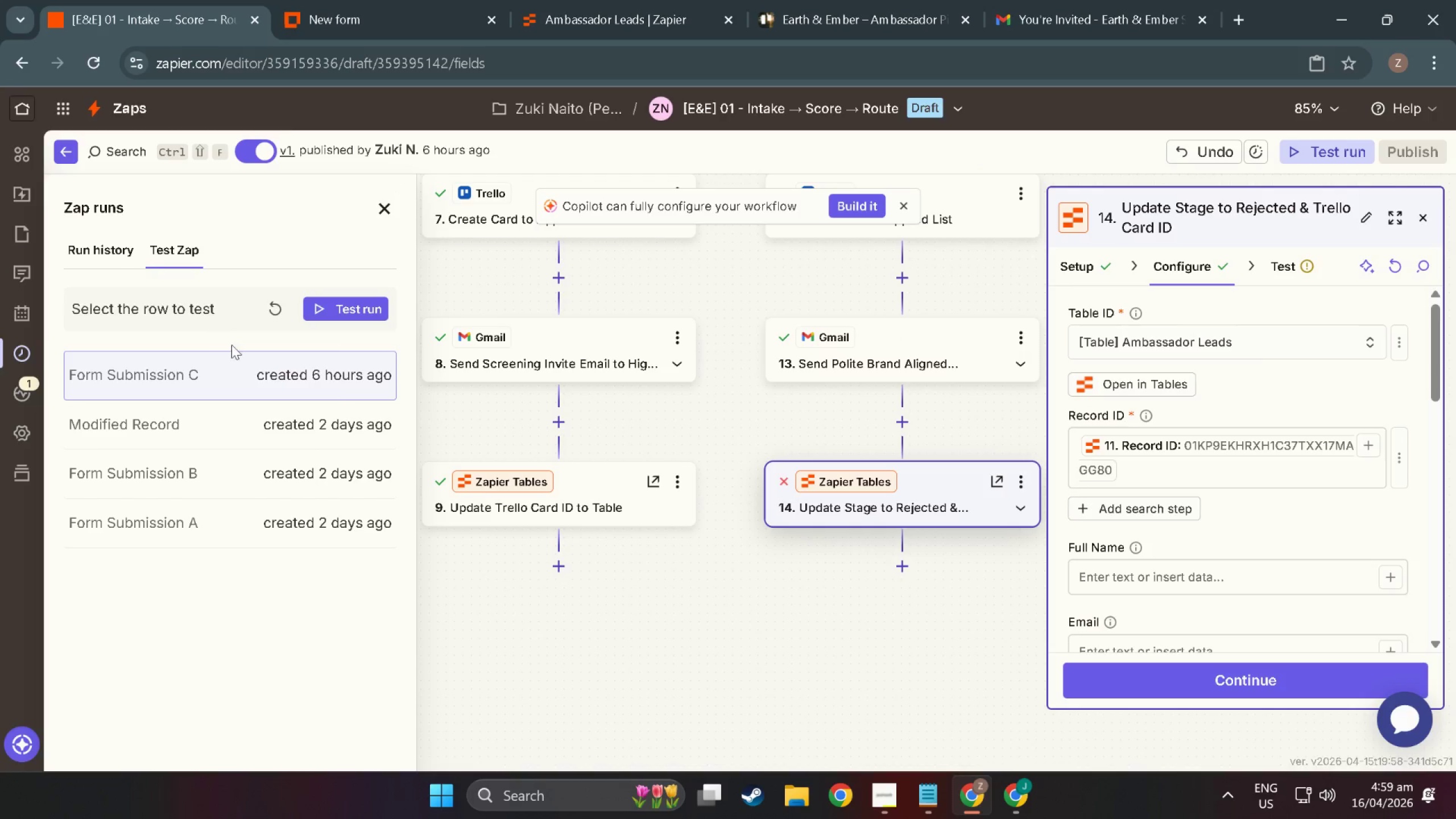 
left_click([231, 371])
 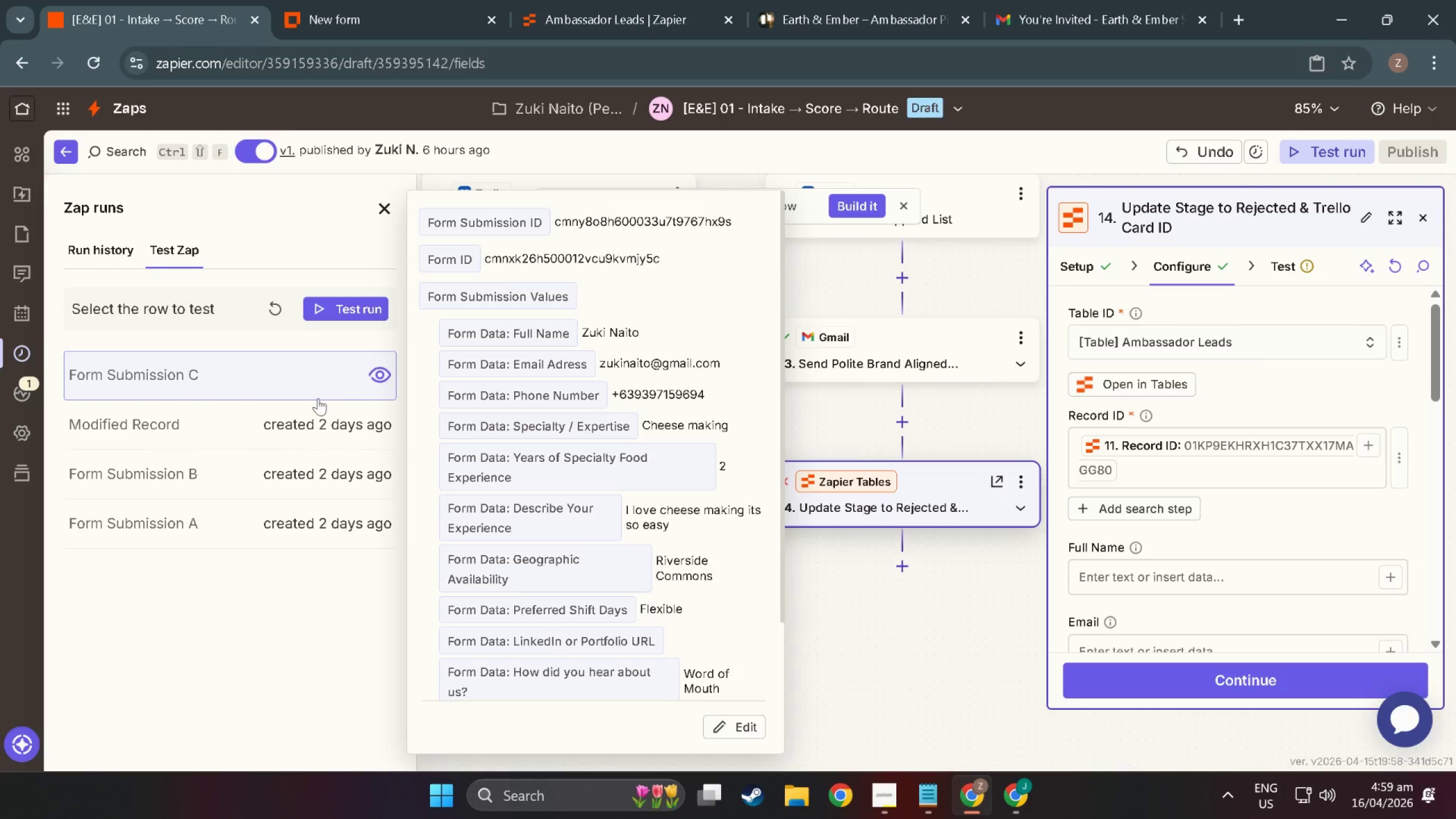 
left_click([271, 433])
 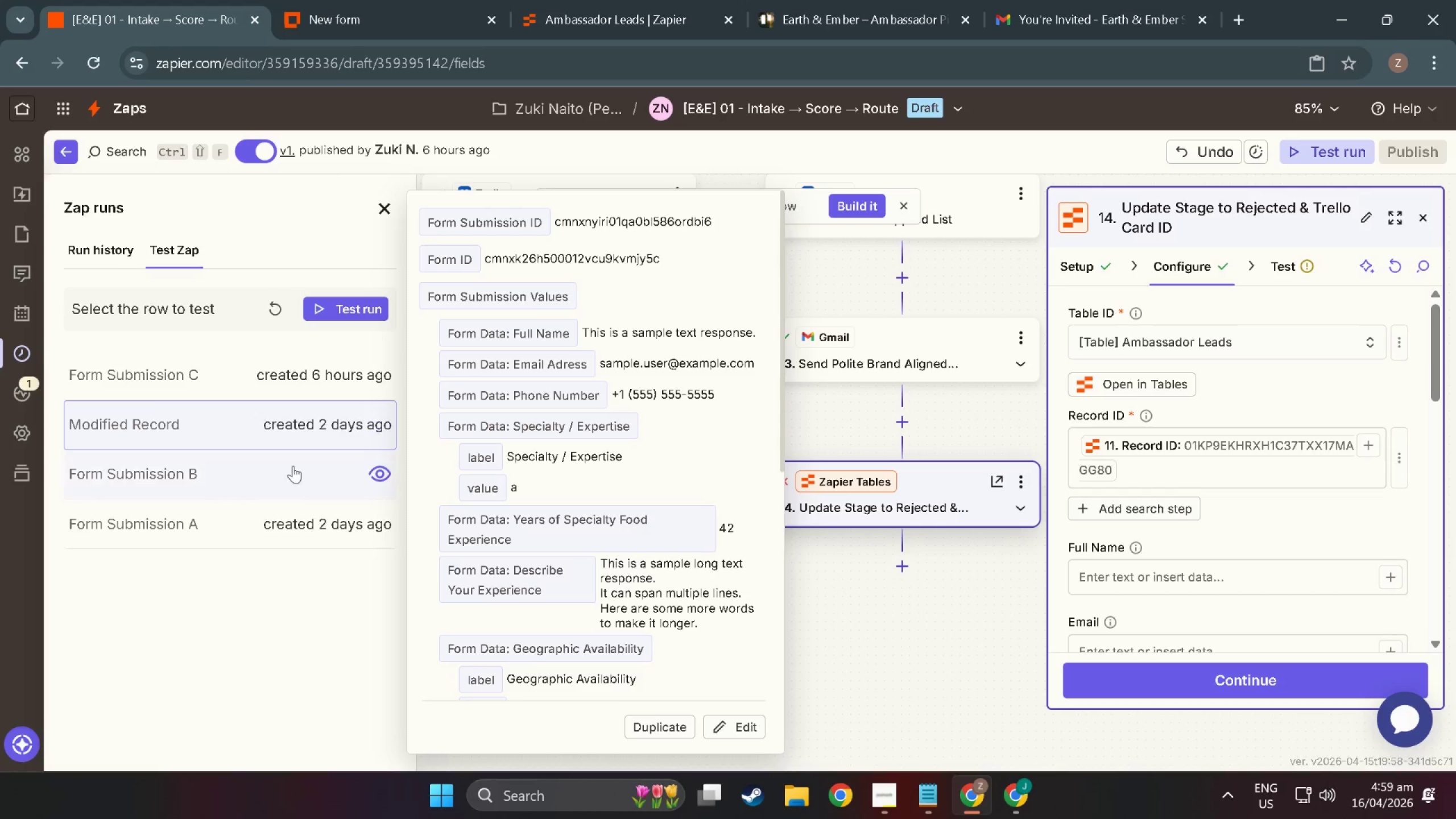 
left_click([284, 488])
 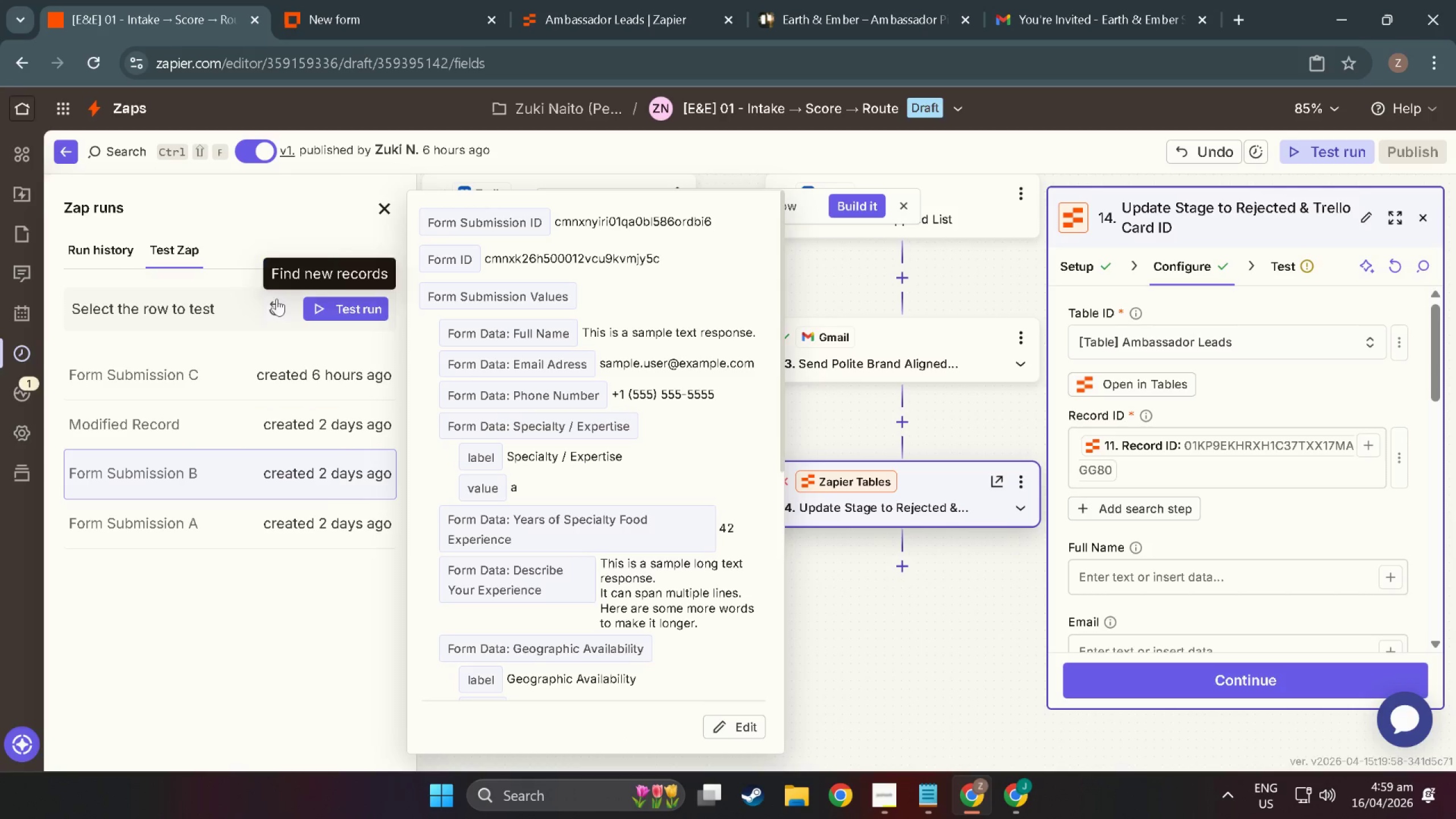 
left_click([272, 299])
 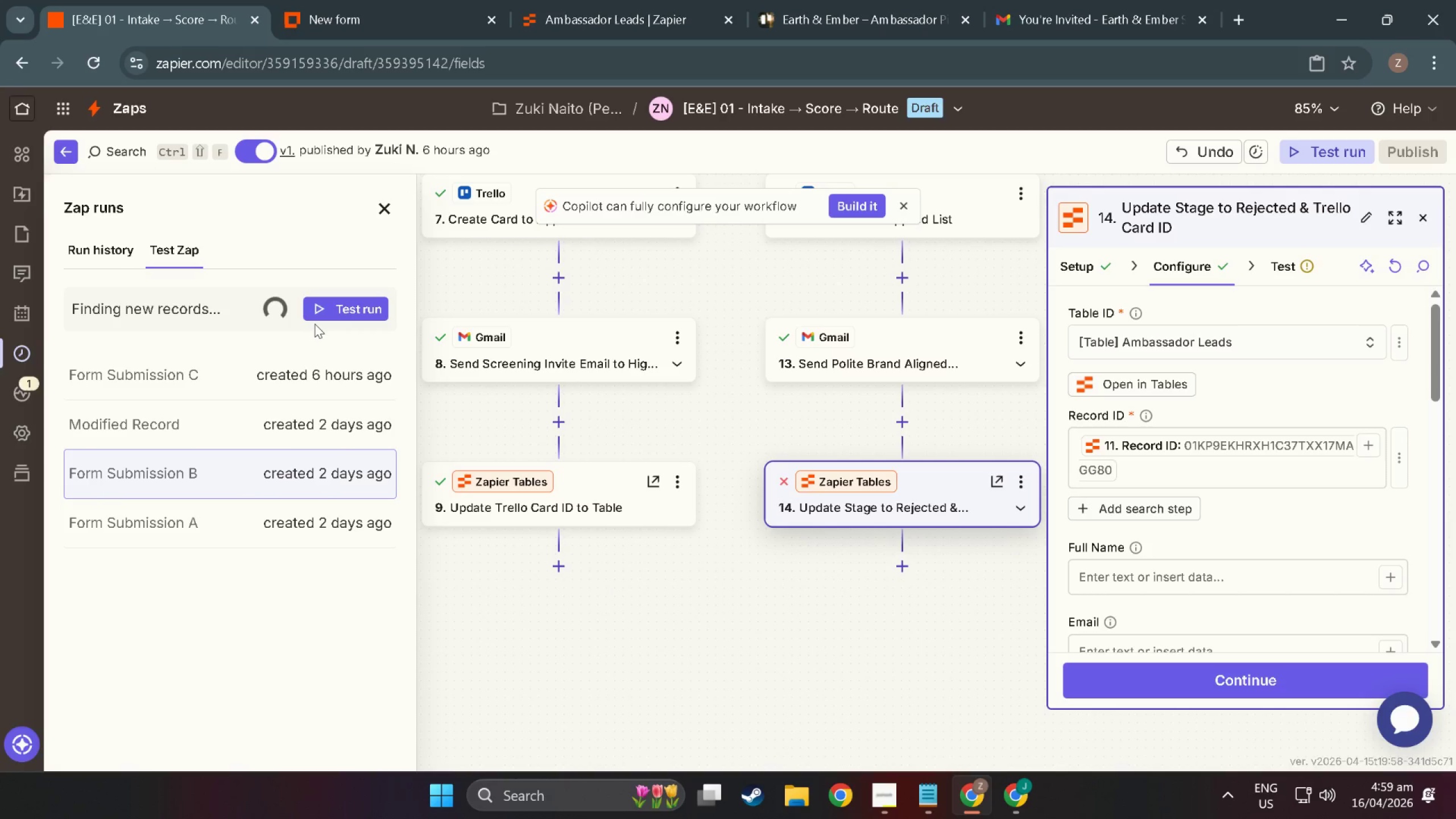 
wait(9.08)
 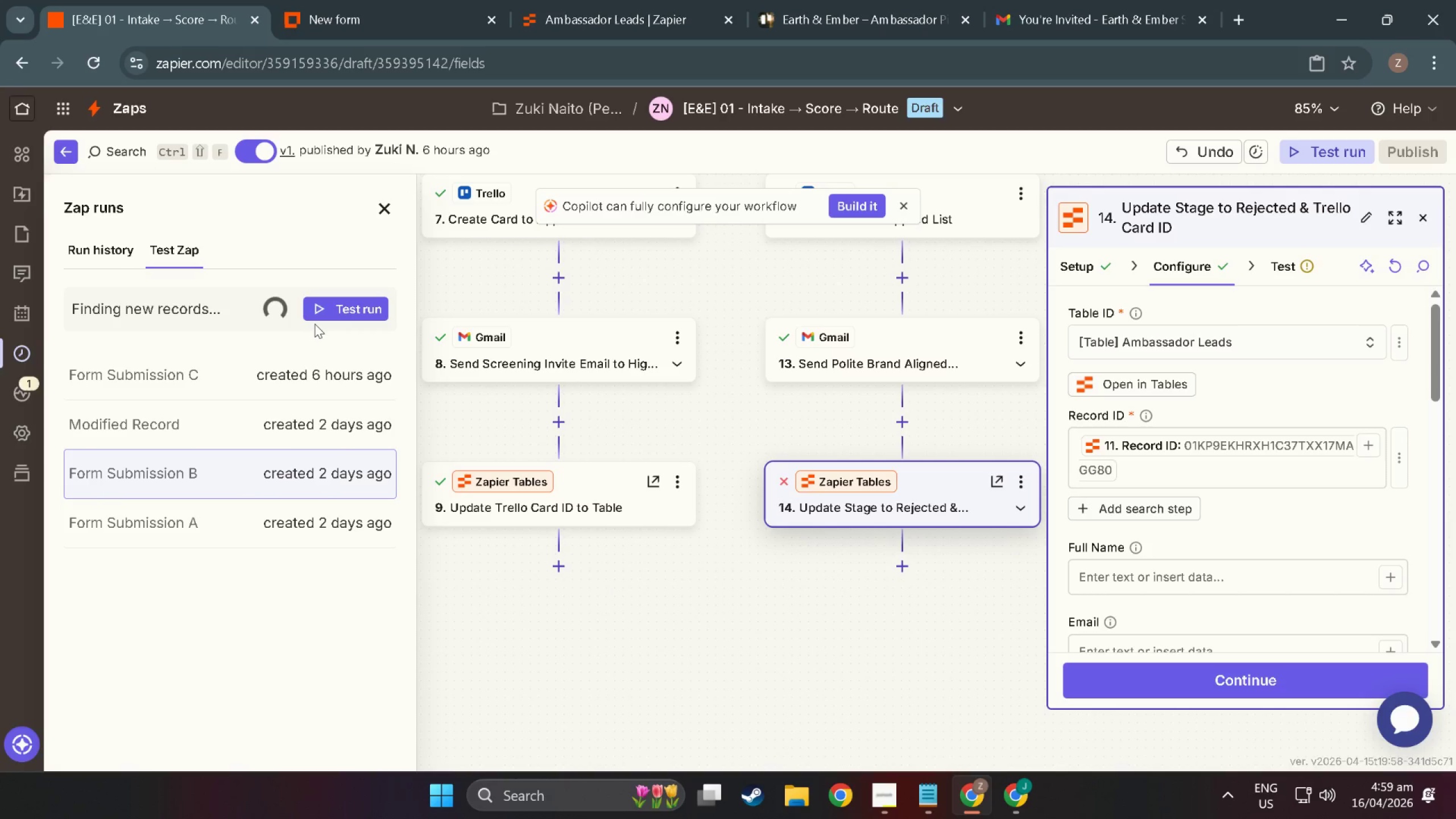 
left_click([234, 378])
 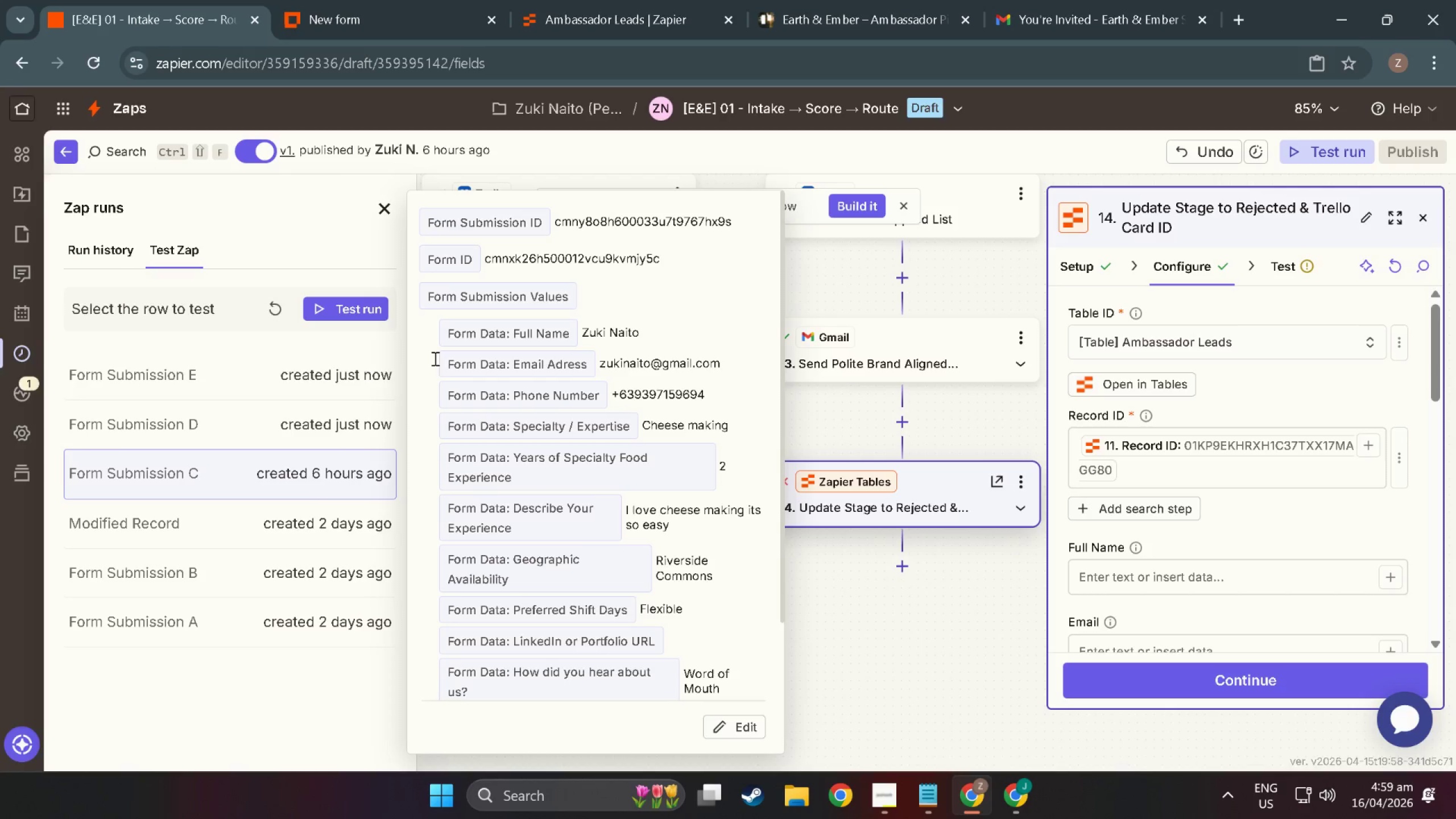 
left_click([216, 387])
 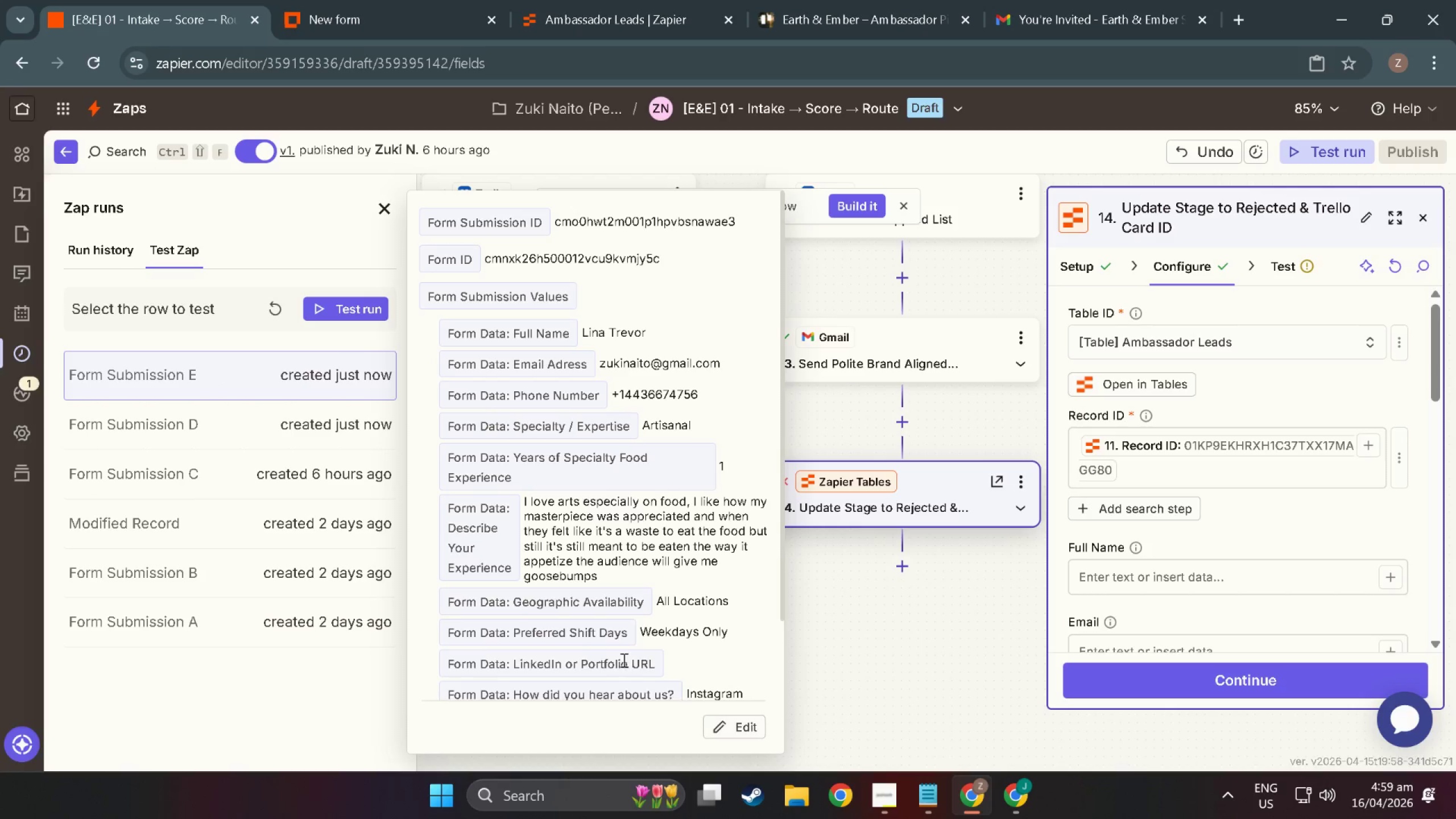 
left_click([359, 313])
 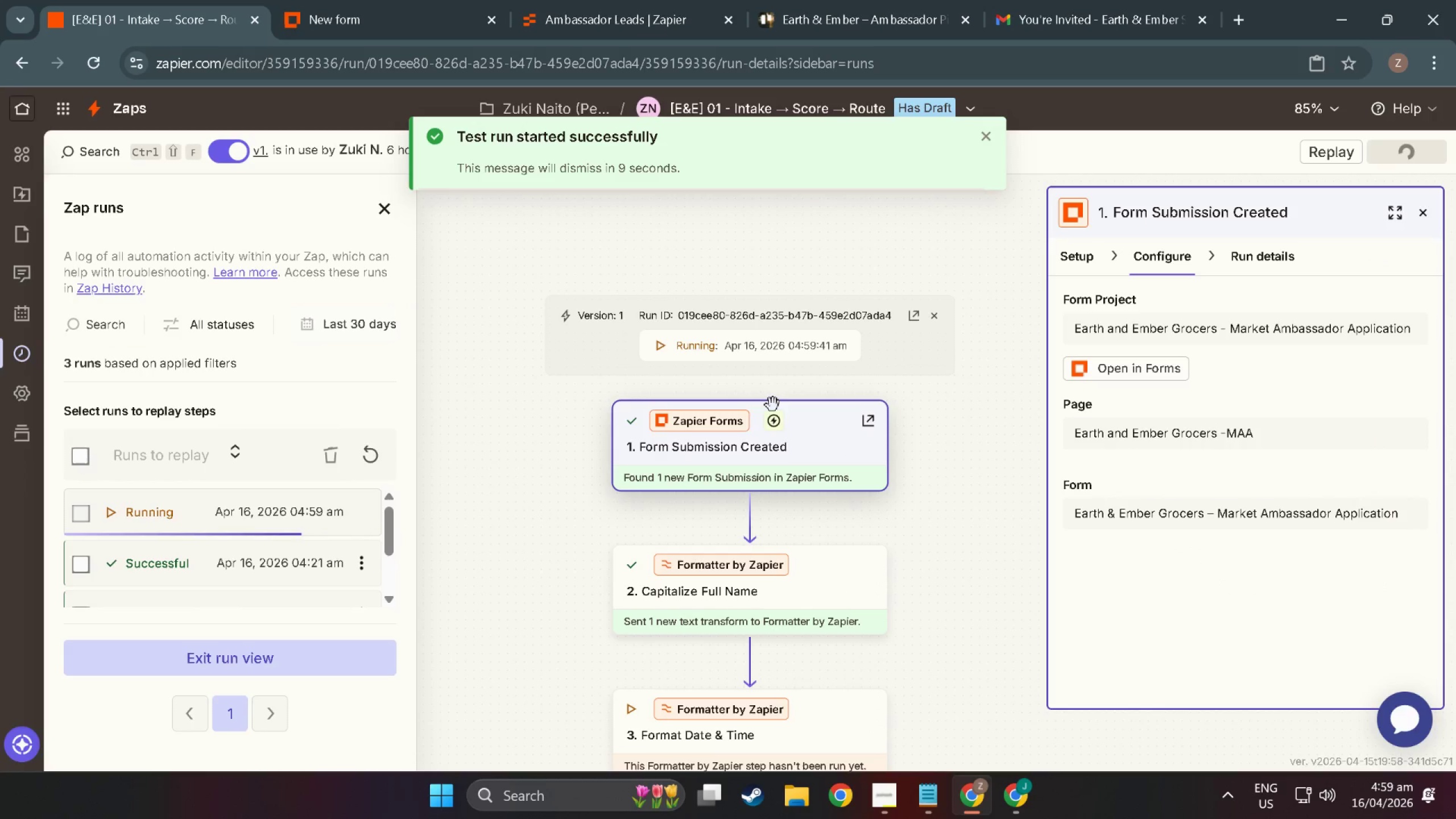 
left_click_drag(start_coordinate=[966, 562], to_coordinate=[816, 107])
 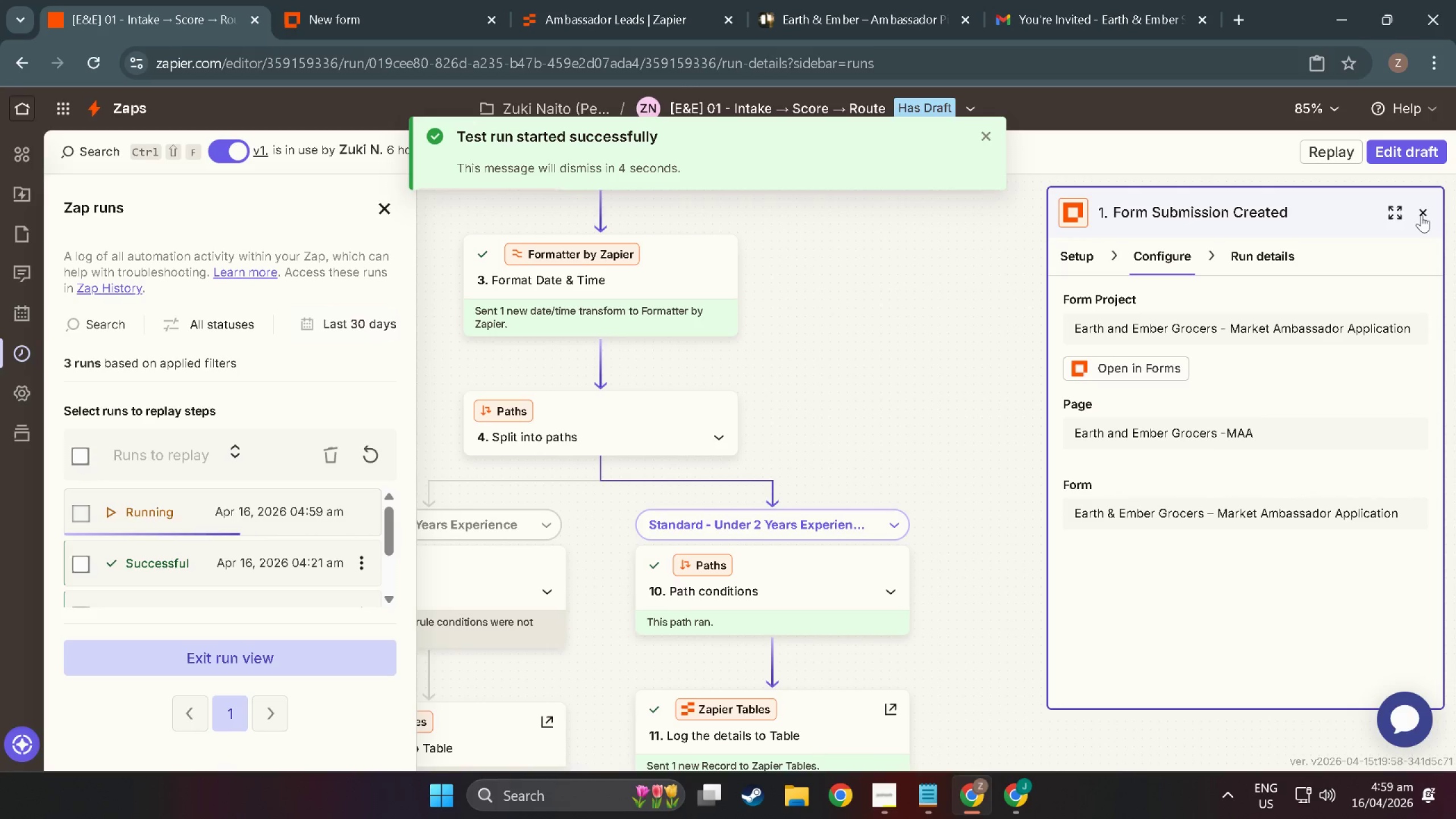 
left_click([1421, 215])
 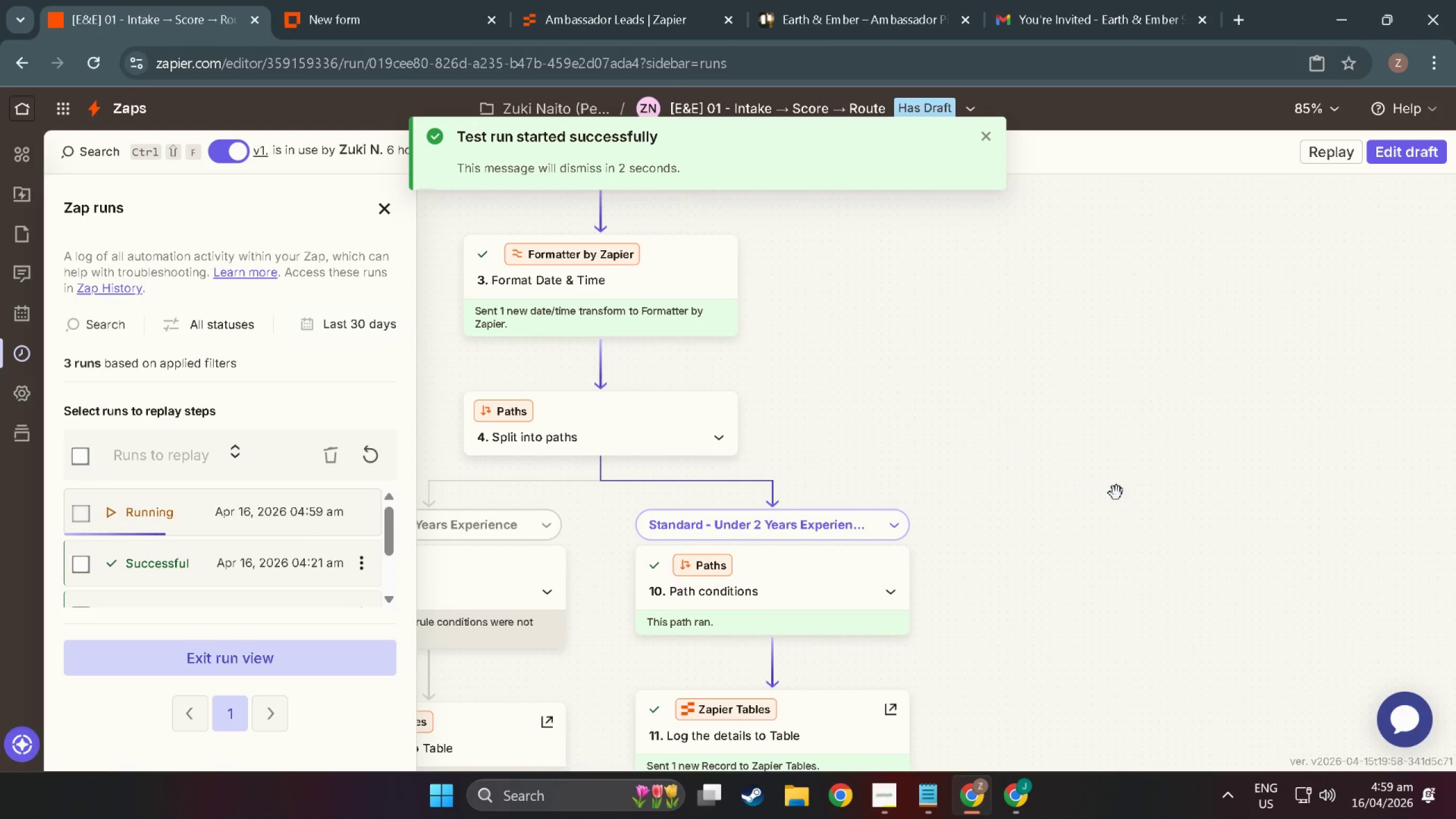 
left_click_drag(start_coordinate=[1110, 470], to_coordinate=[1096, 265])
 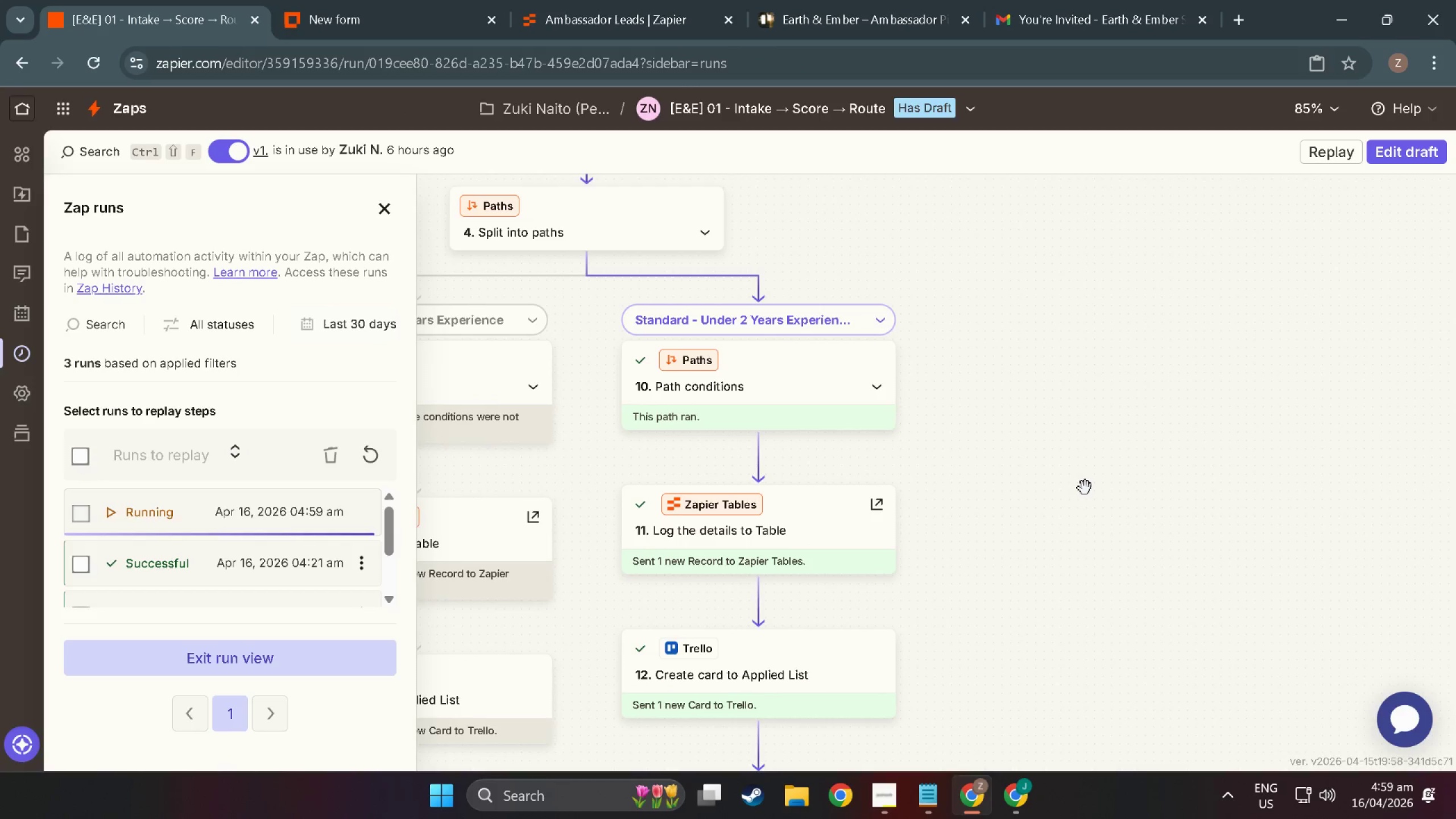 
left_click_drag(start_coordinate=[1085, 490], to_coordinate=[1073, 217])
 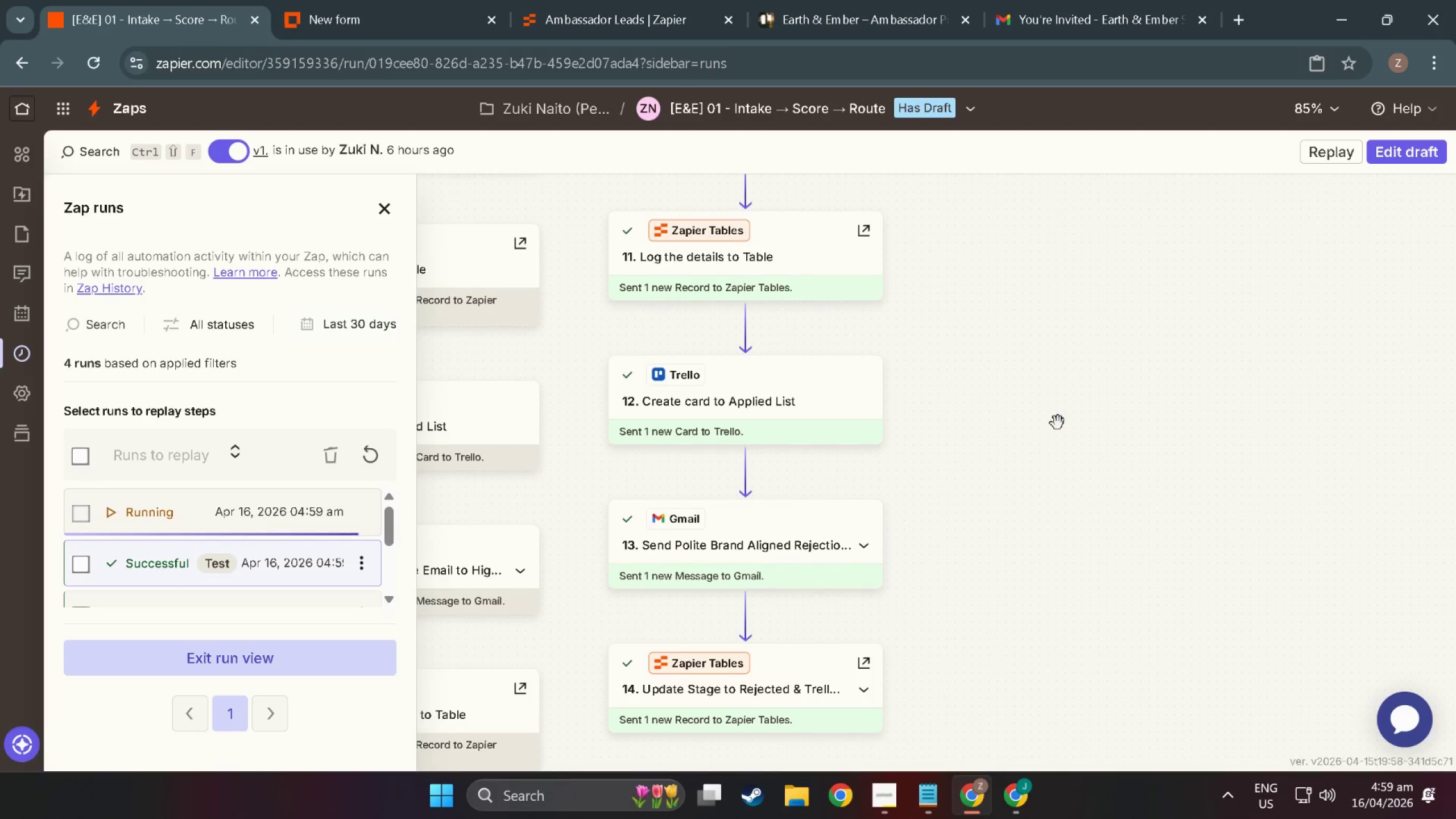 
left_click_drag(start_coordinate=[1058, 426], to_coordinate=[1057, 263])
 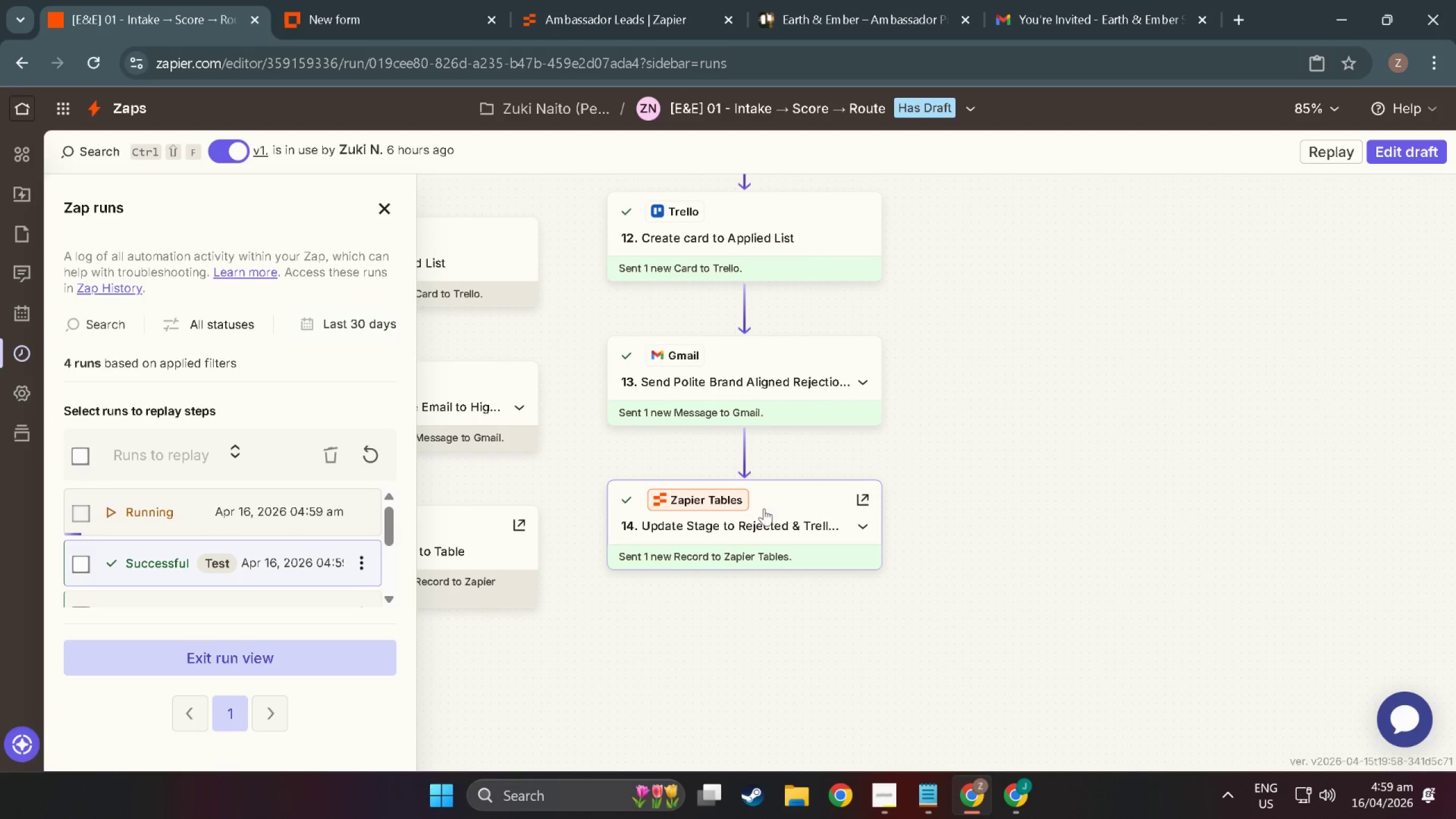 
left_click([770, 516])
 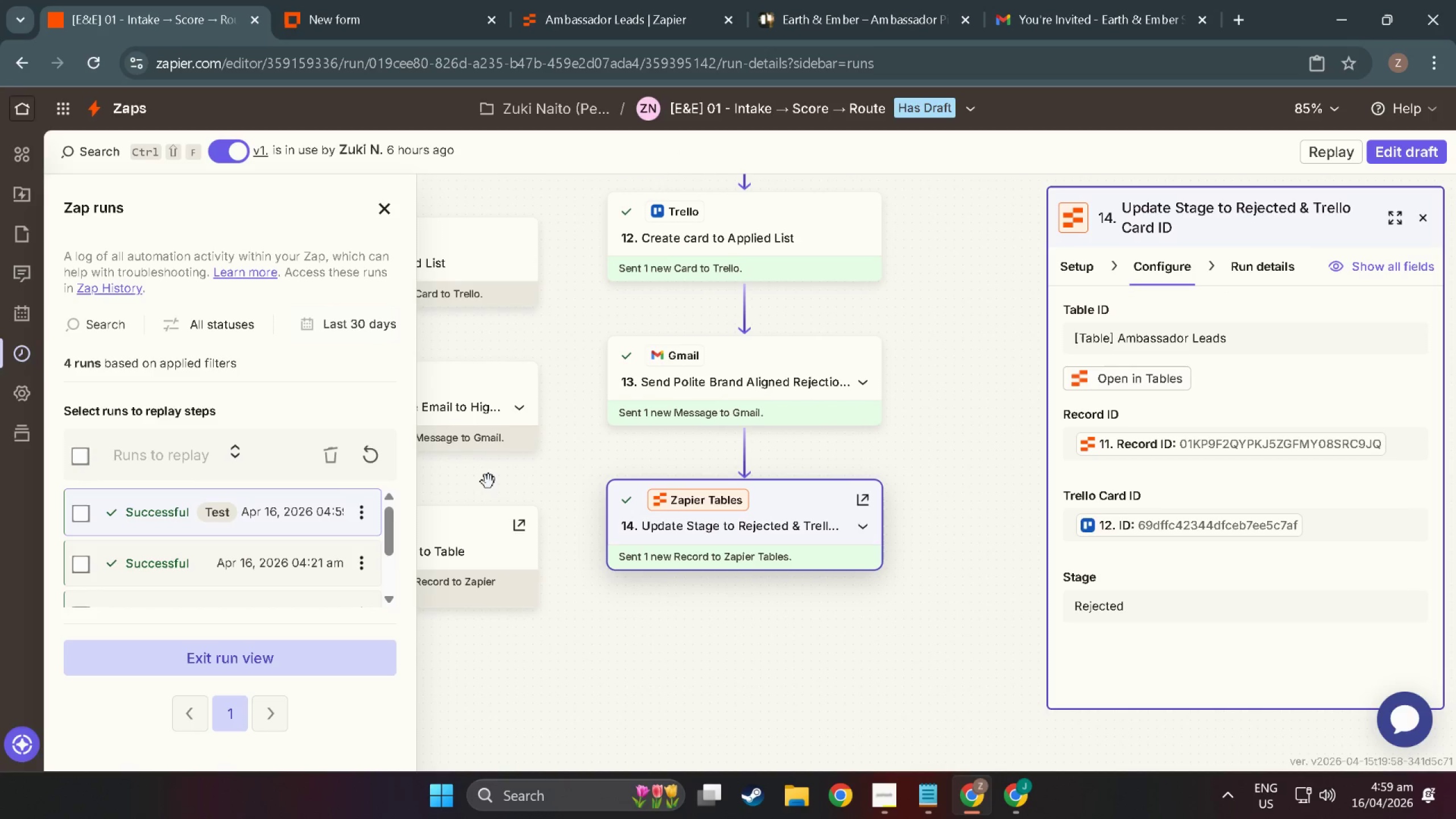 
left_click([1068, 0])
 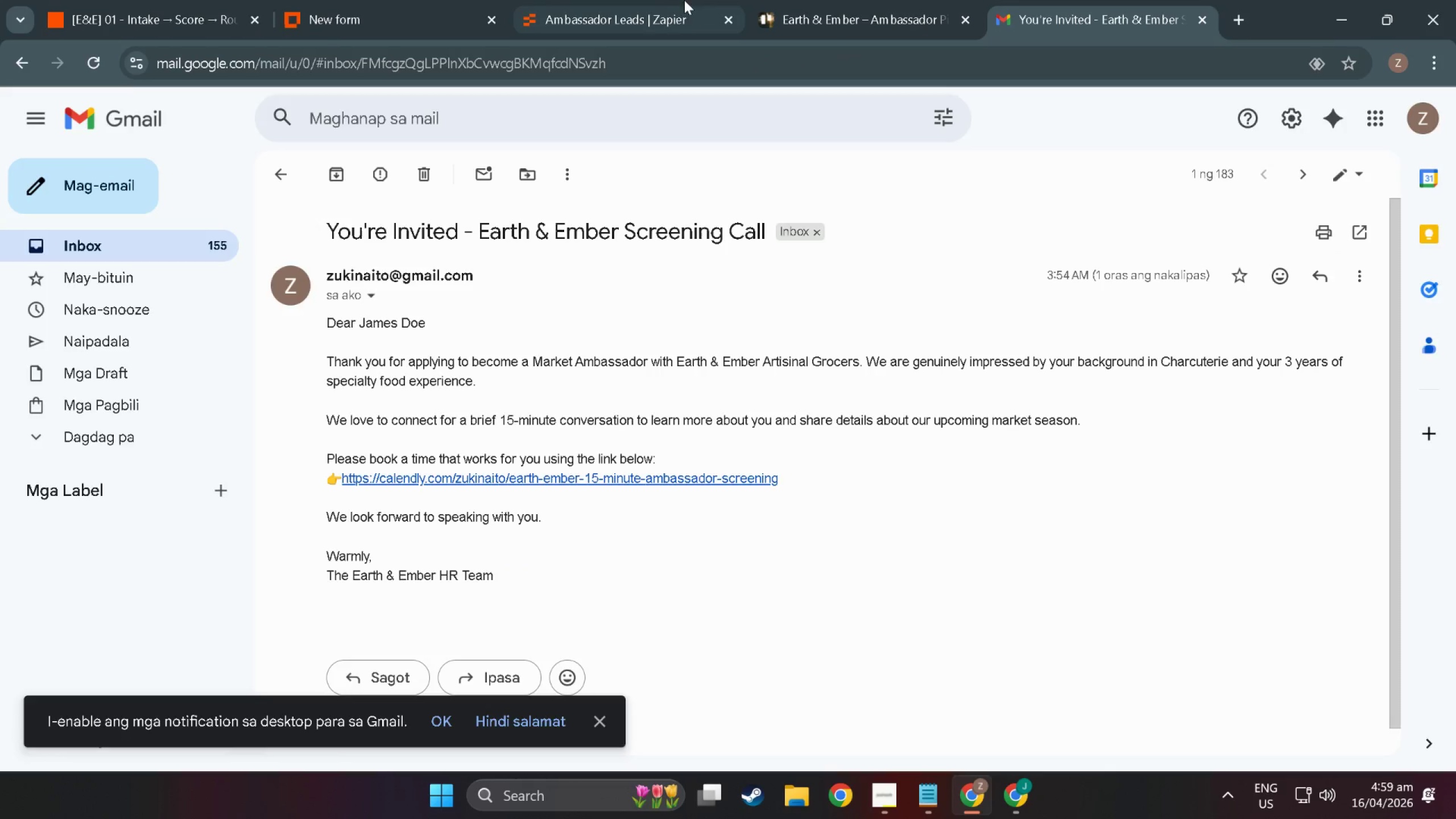 
left_click([666, 0])
 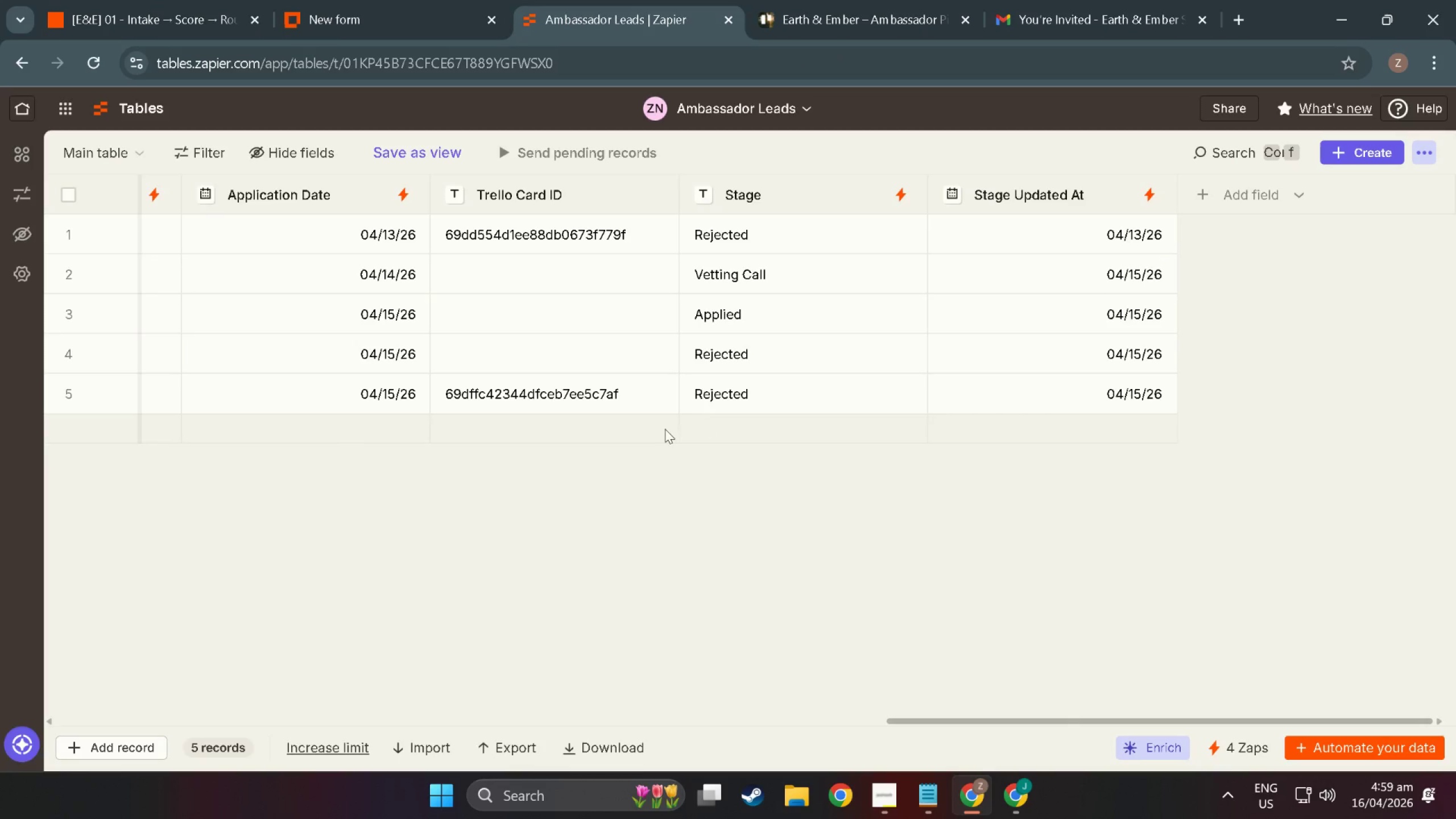 
left_click_drag(start_coordinate=[598, 435], to_coordinate=[1035, 457])
 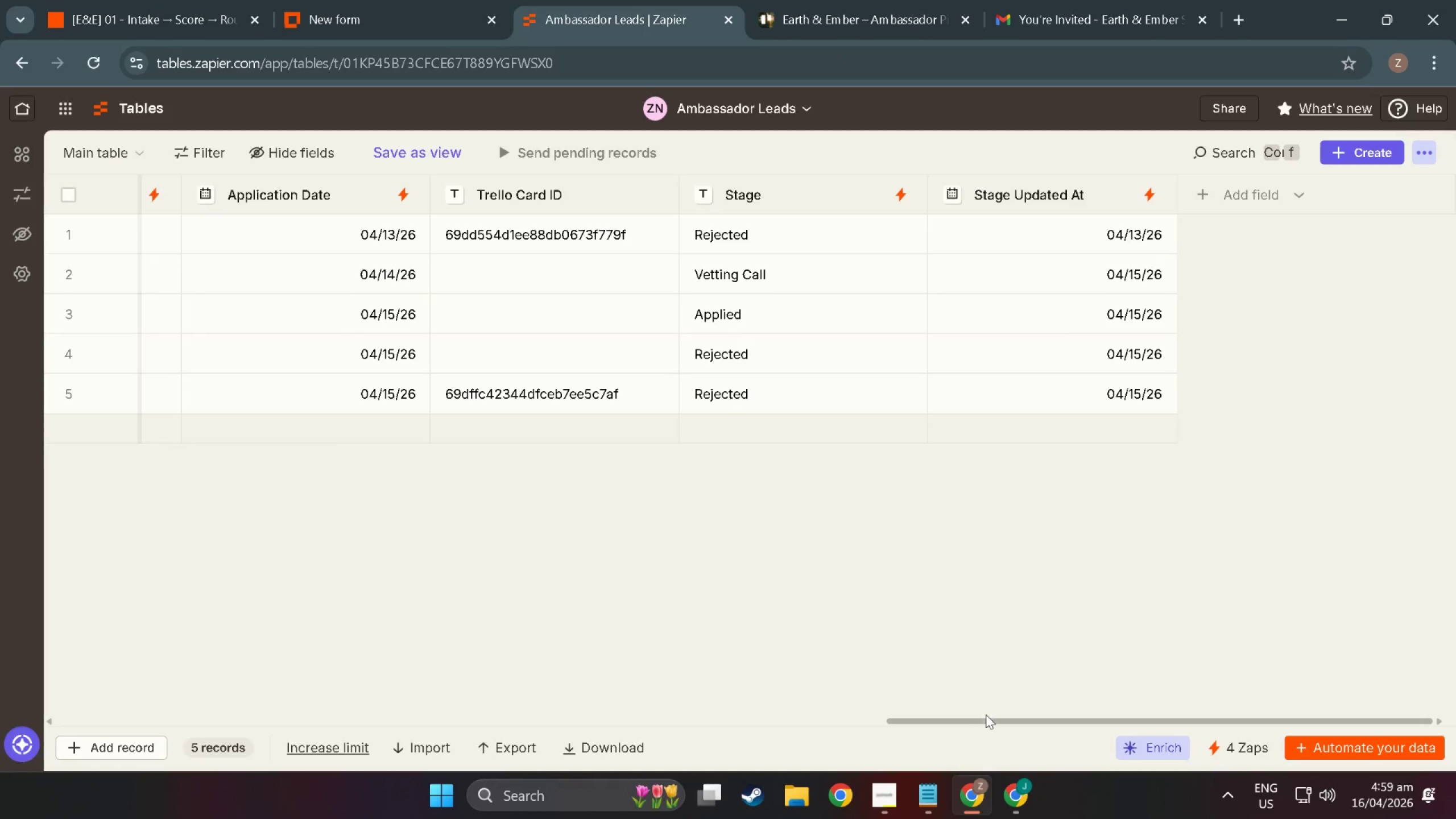 
left_click_drag(start_coordinate=[982, 721], to_coordinate=[120, 682])
 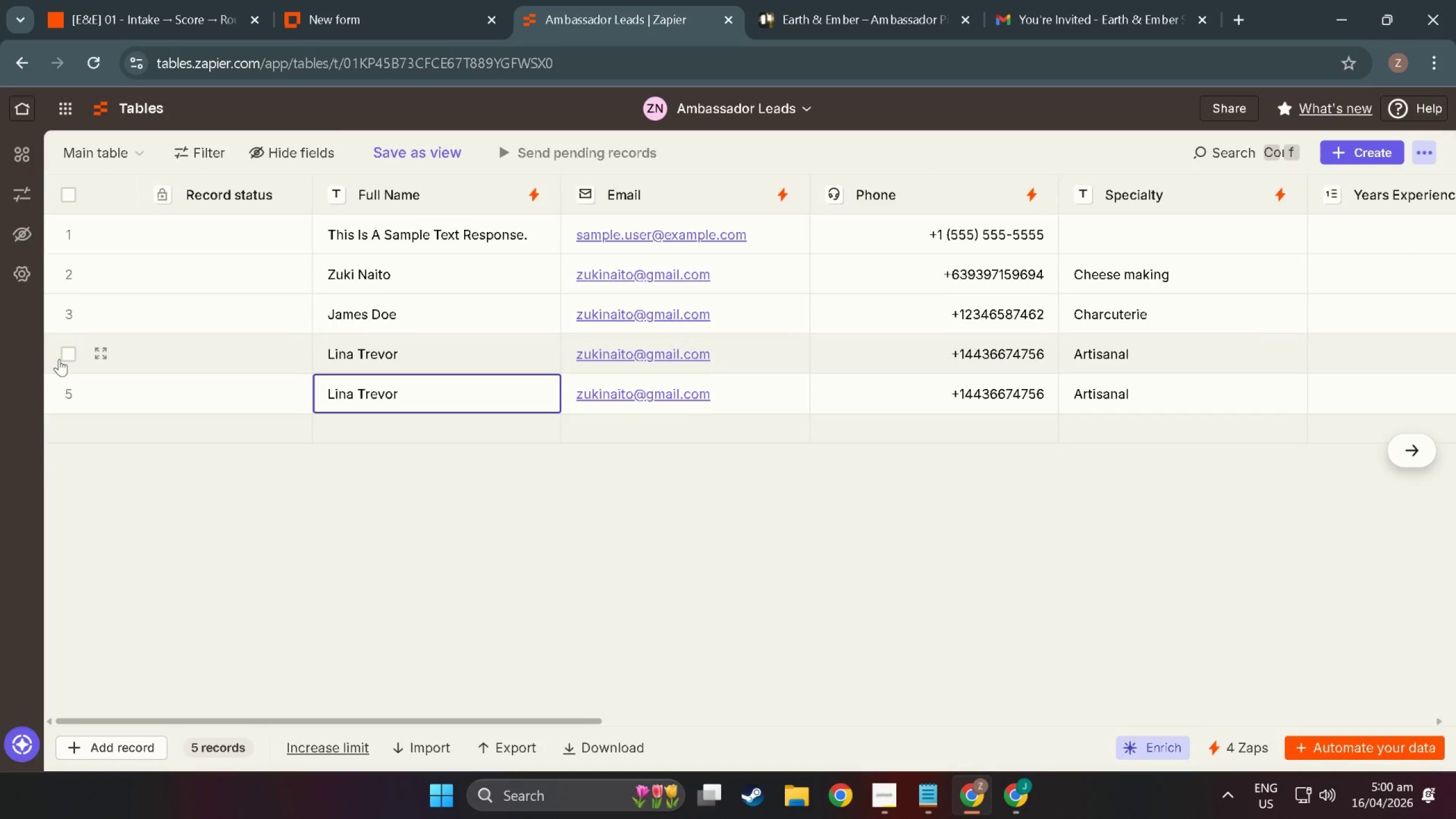 
left_click([64, 359])
 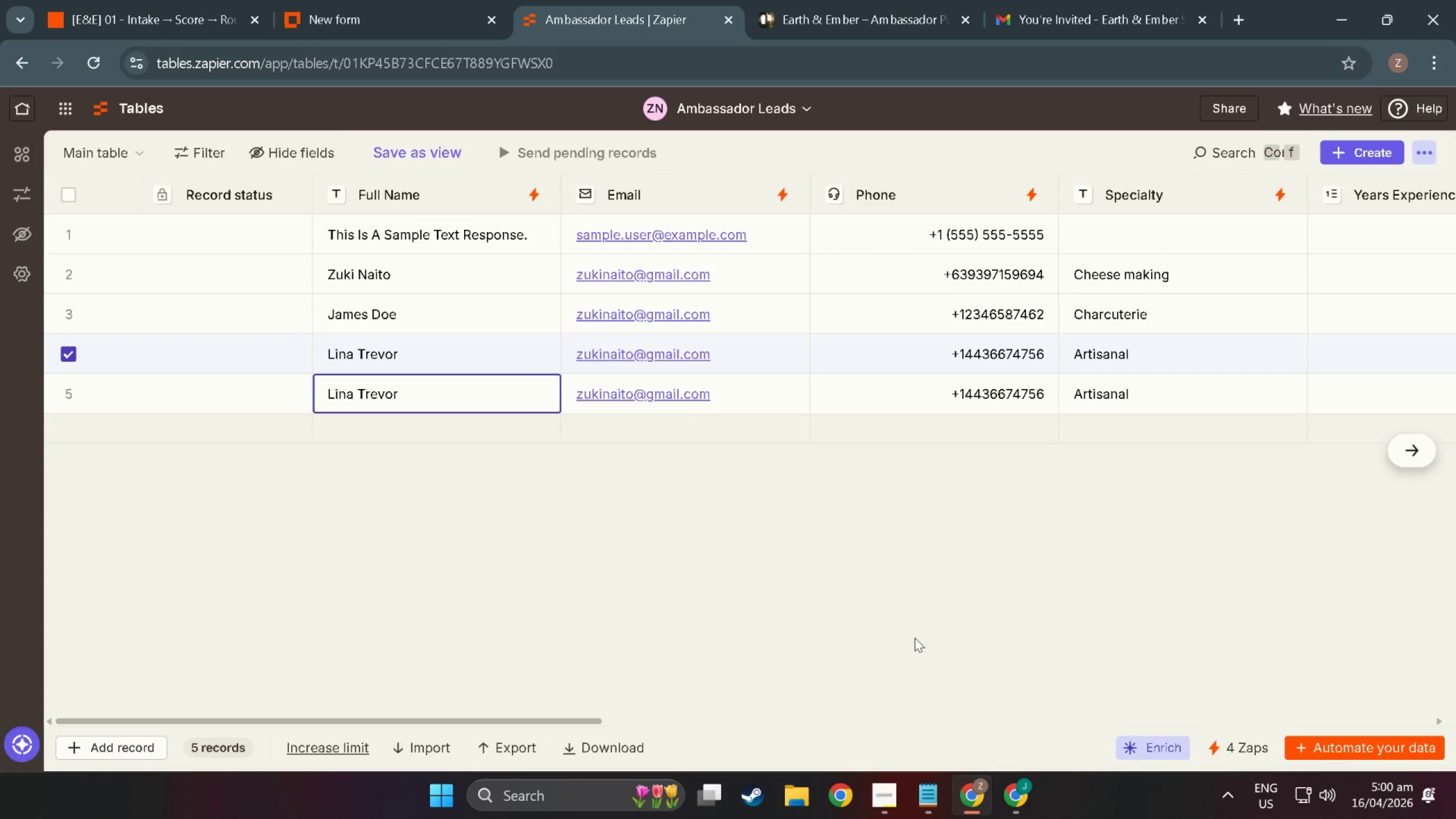 
key(Delete)
 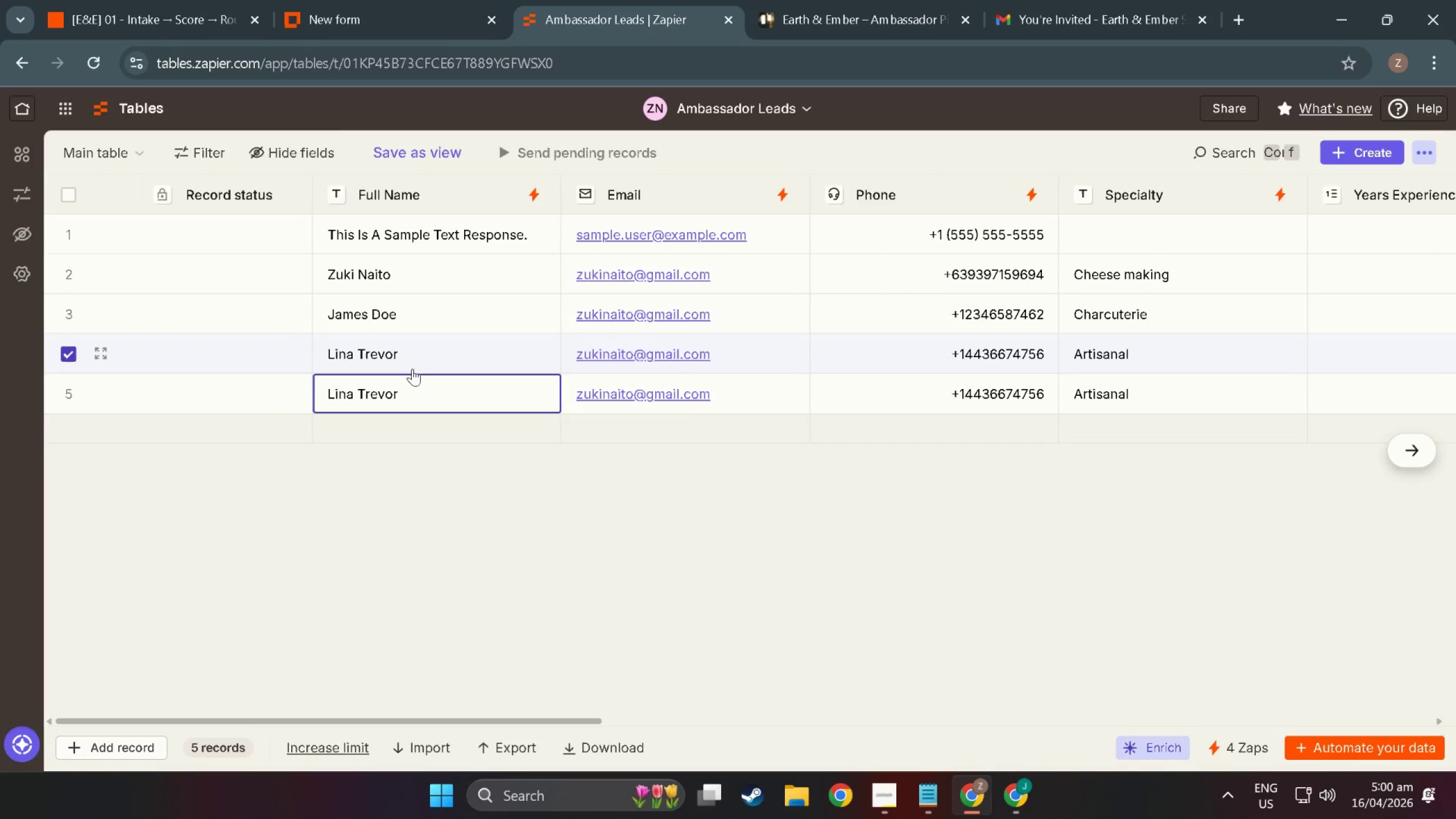 
right_click([392, 351])
 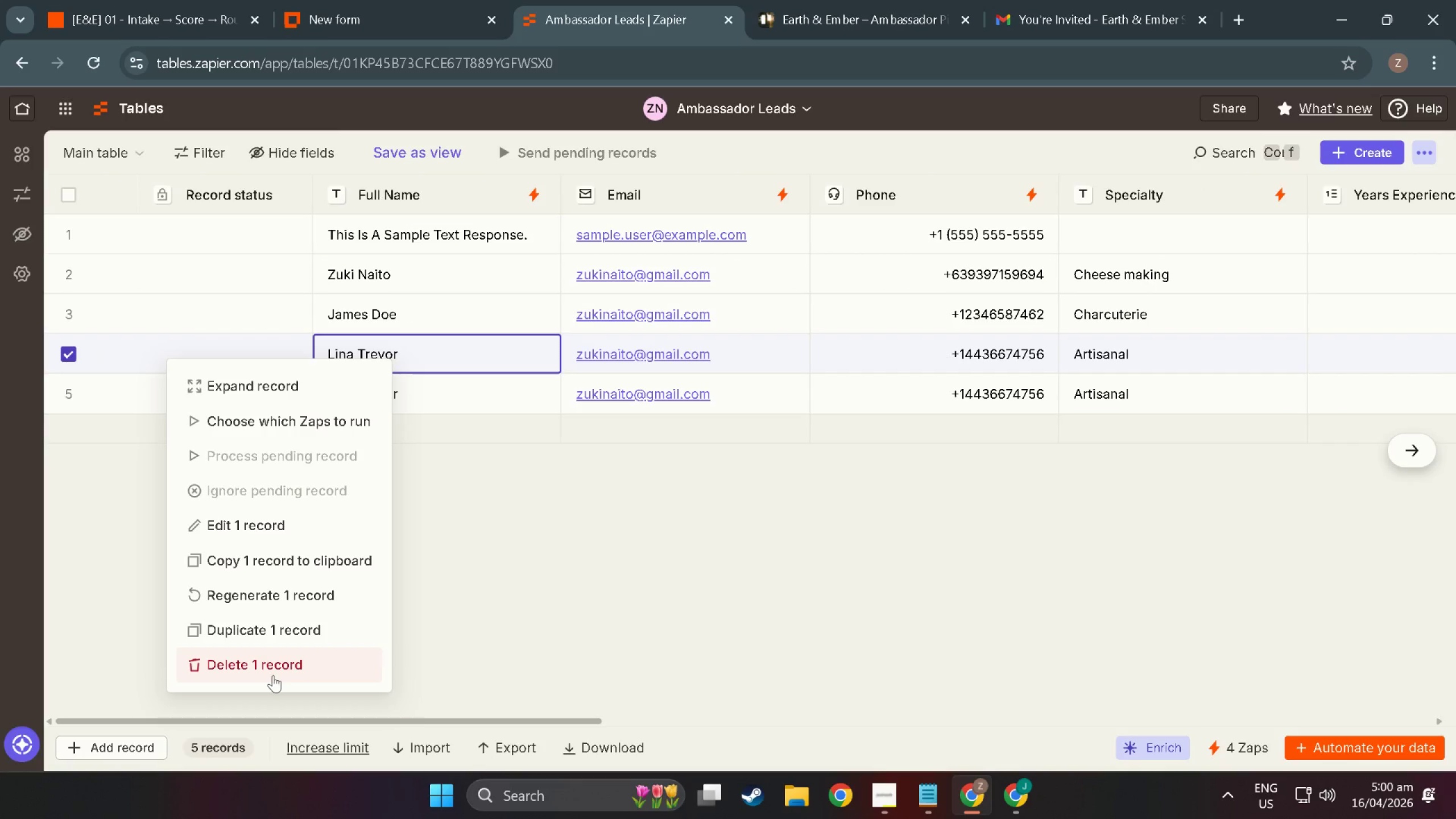 
left_click([273, 673])
 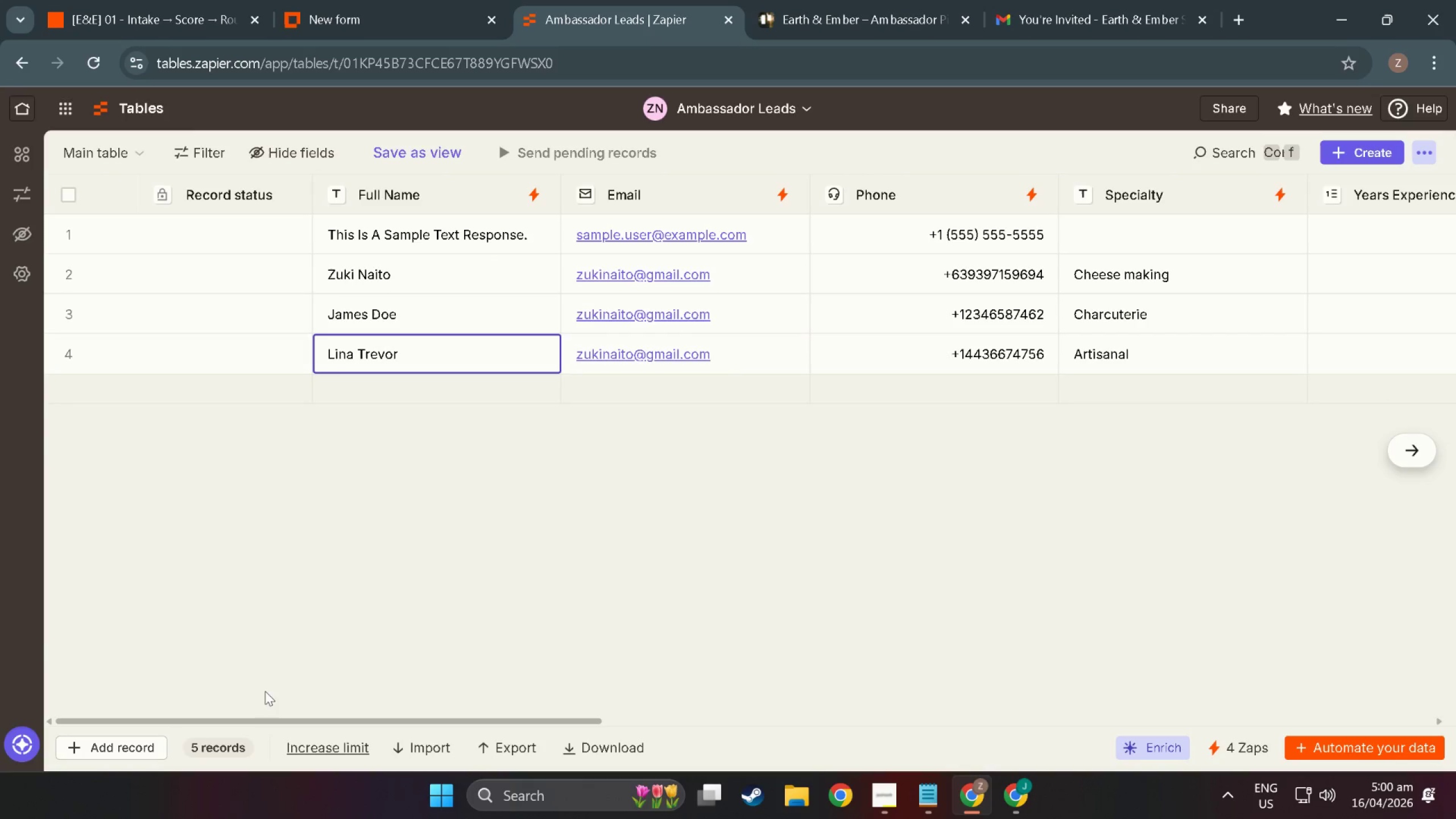 
left_click_drag(start_coordinate=[214, 721], to_coordinate=[0, 562])
 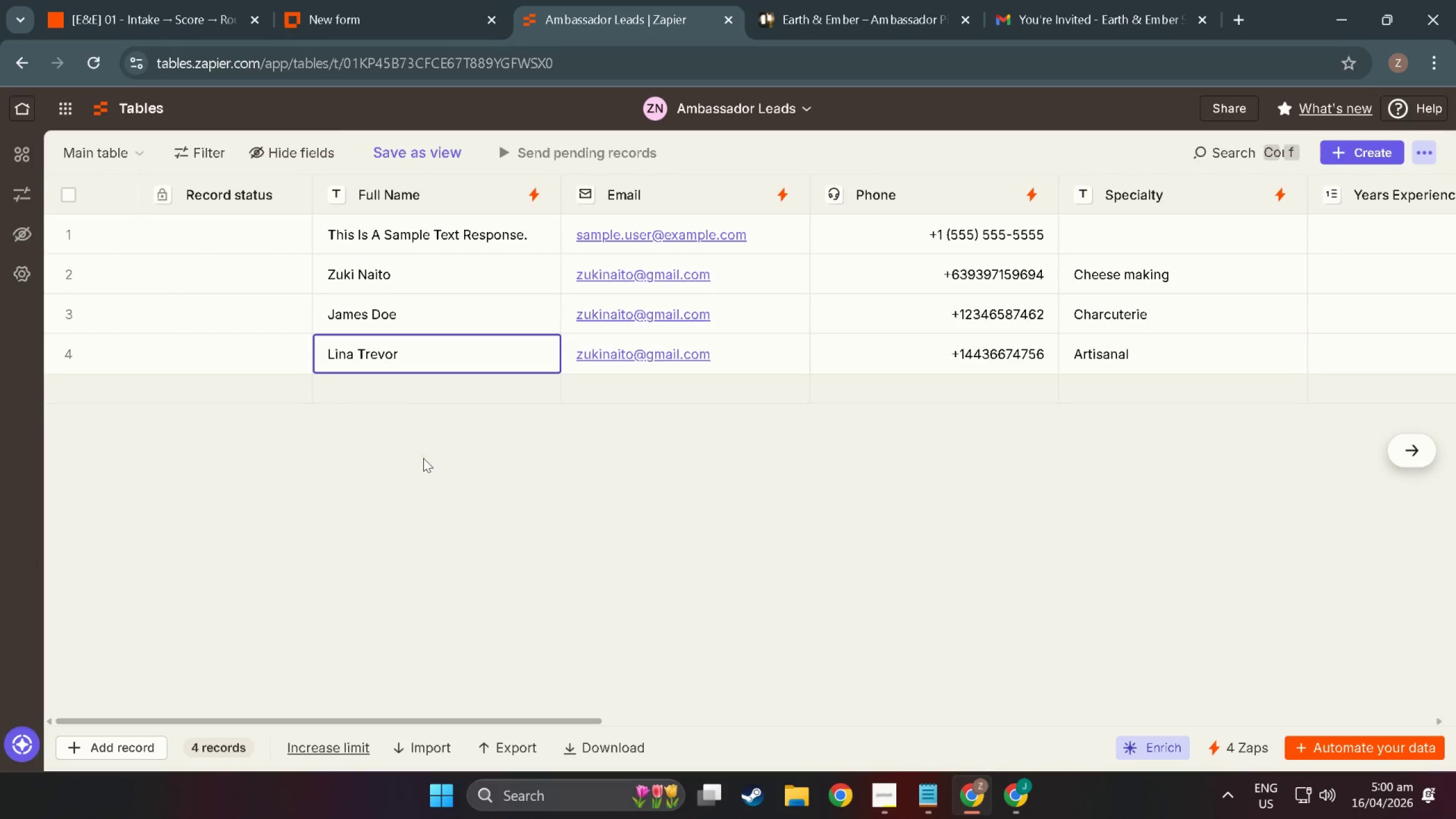 
key(Alt+Tab)
 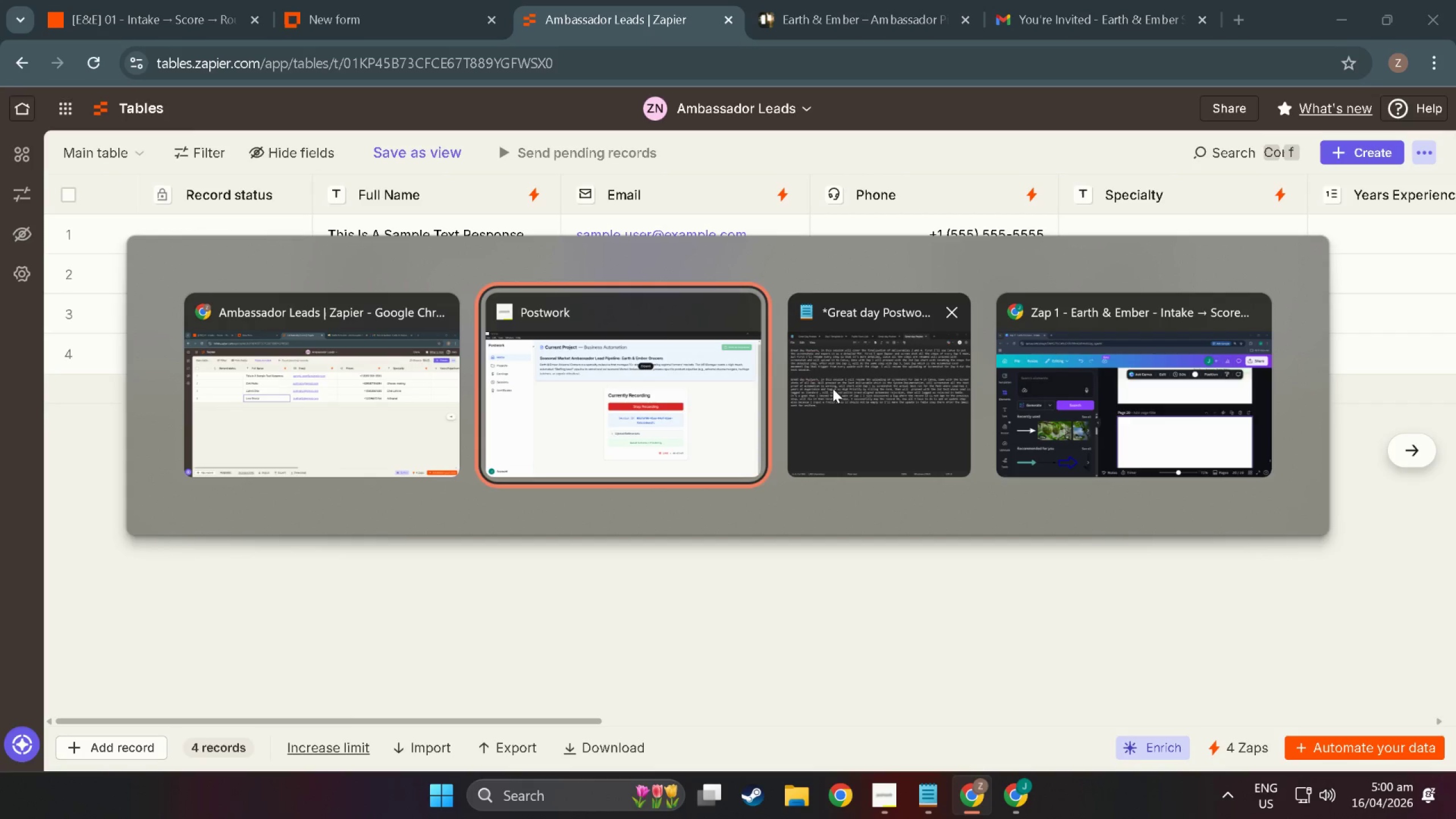 
key(Alt+Tab)
 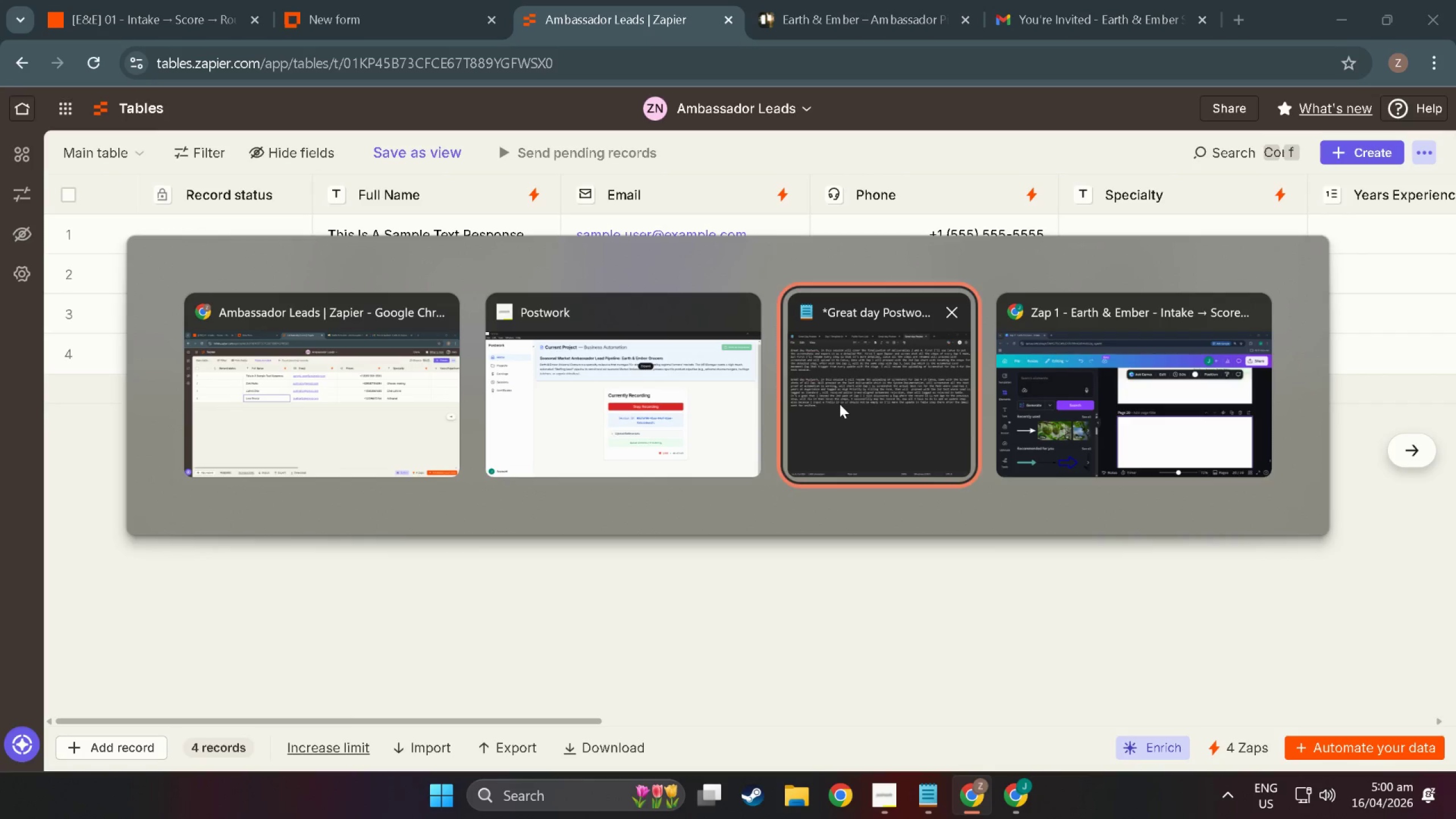 
key(Alt+Tab)
 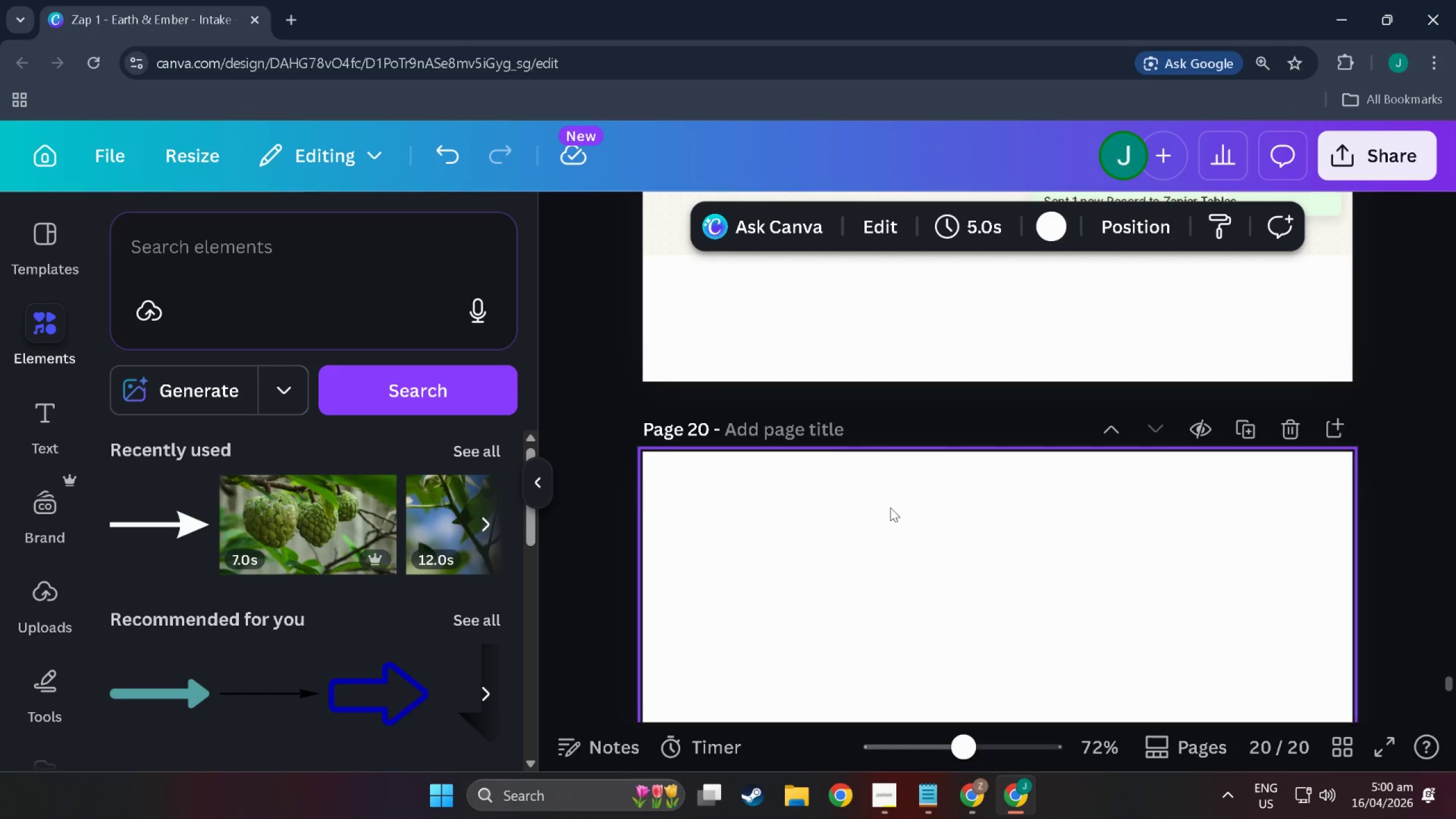 
scroll: coordinate [866, 566], scroll_direction: up, amount: 13.0
 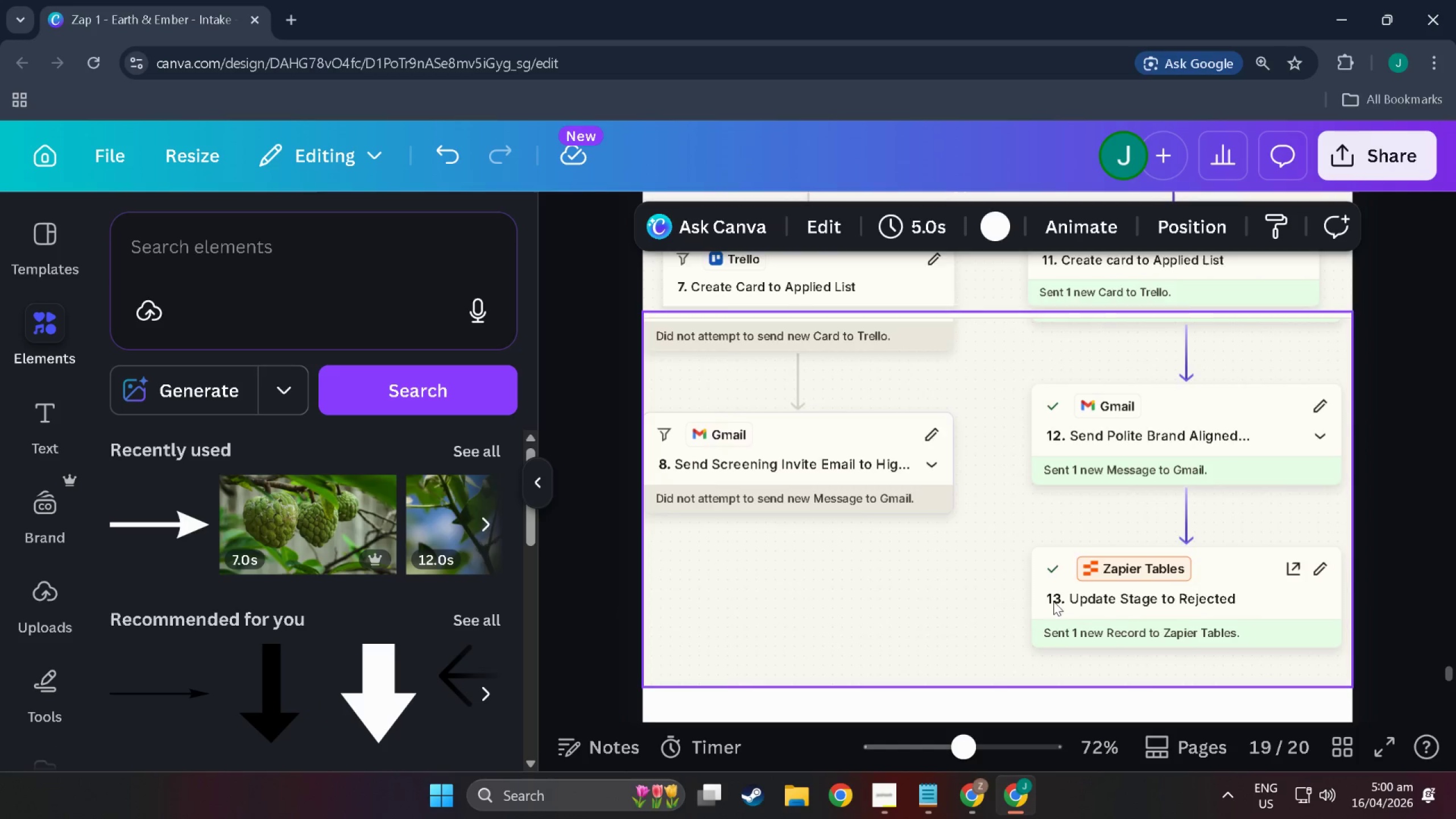 
scroll: coordinate [1054, 601], scroll_direction: down, amount: 4.0
 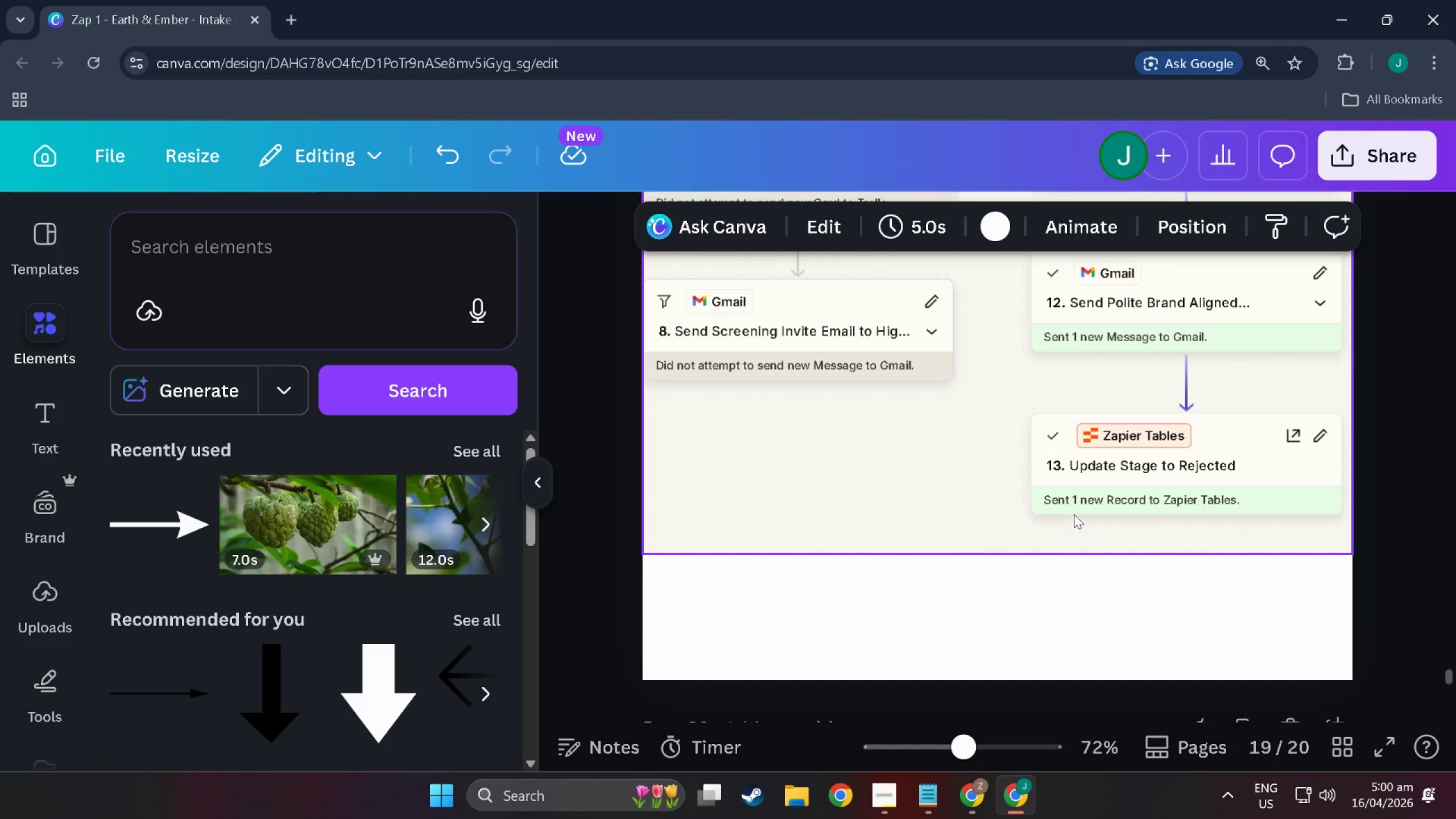 
hold_key(key=ControlLeft, duration=0.62)
scroll: coordinate [1074, 514], scroll_direction: down, amount: 4.0
 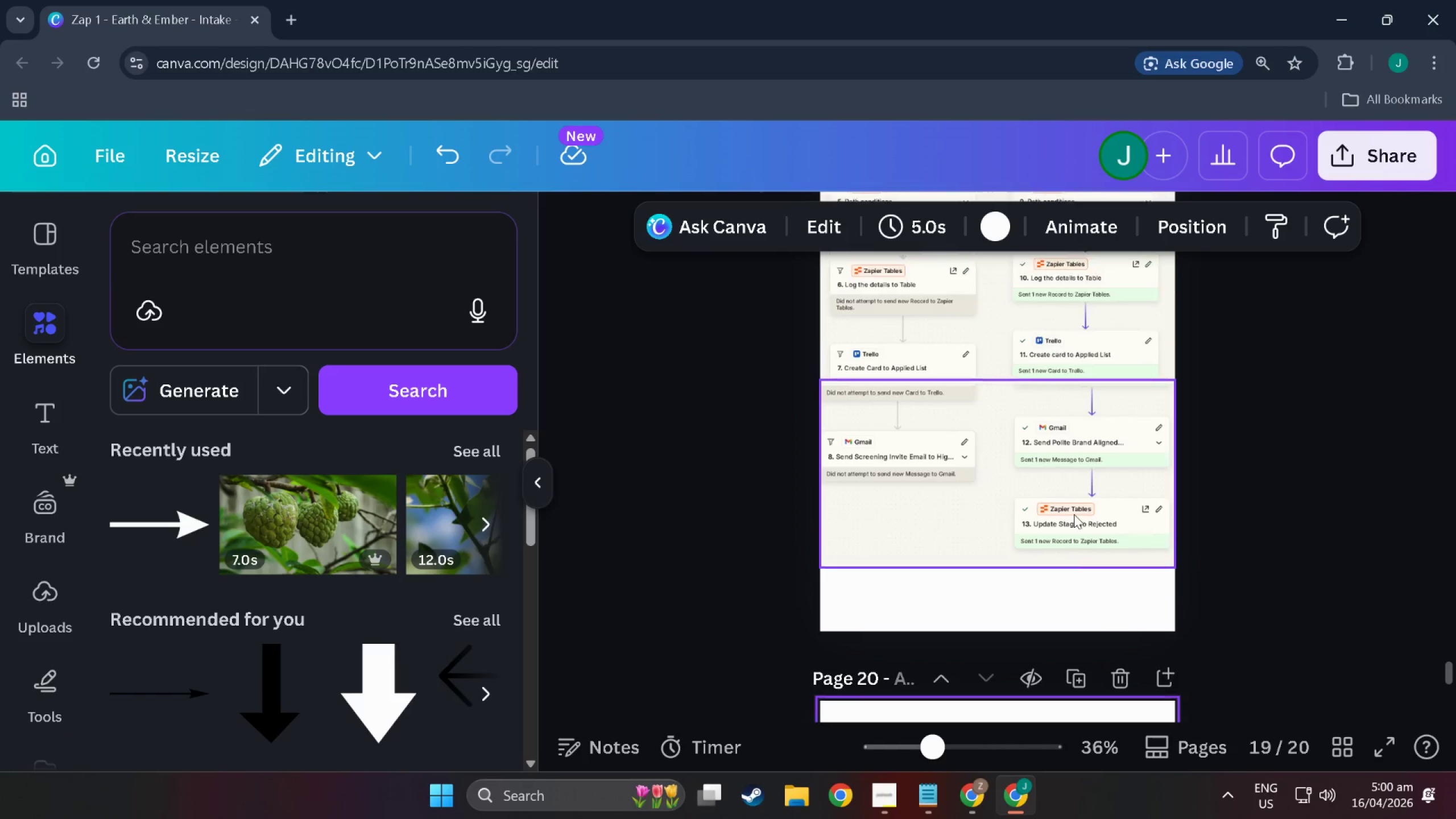 
scroll: coordinate [1074, 514], scroll_direction: up, amount: 3.0
 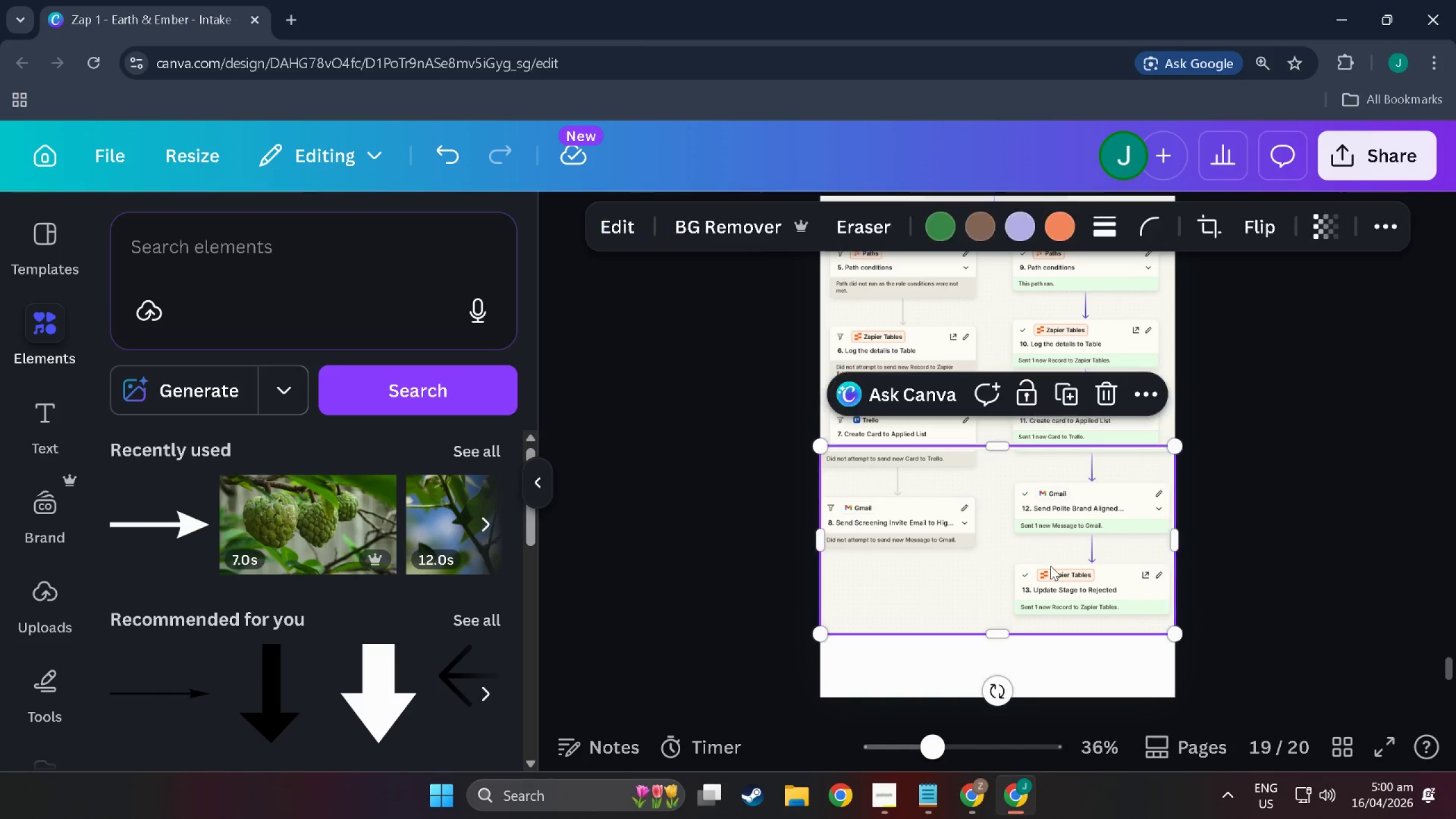 
left_click([1050, 566])
 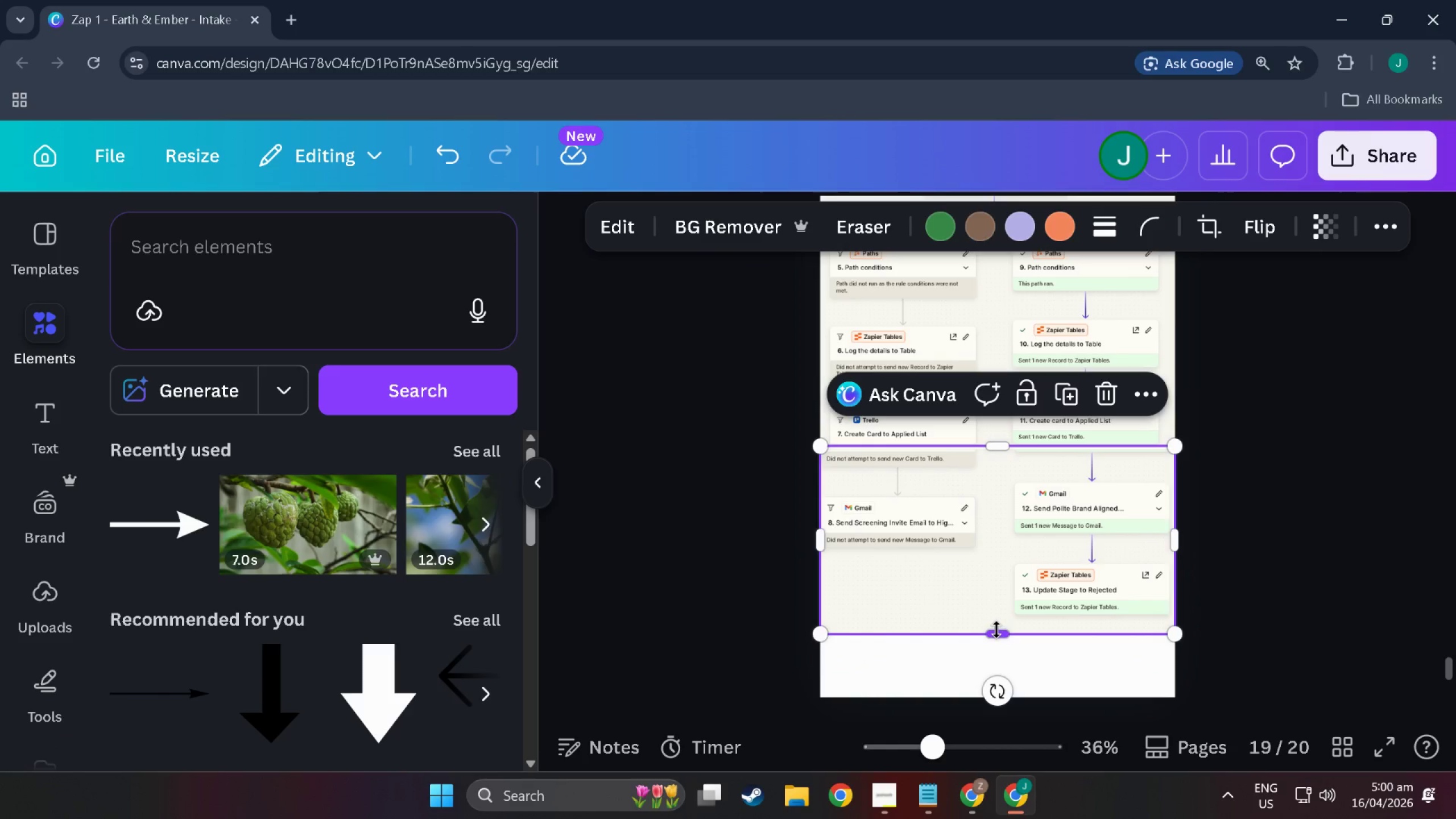 
key(Alt+Tab)
 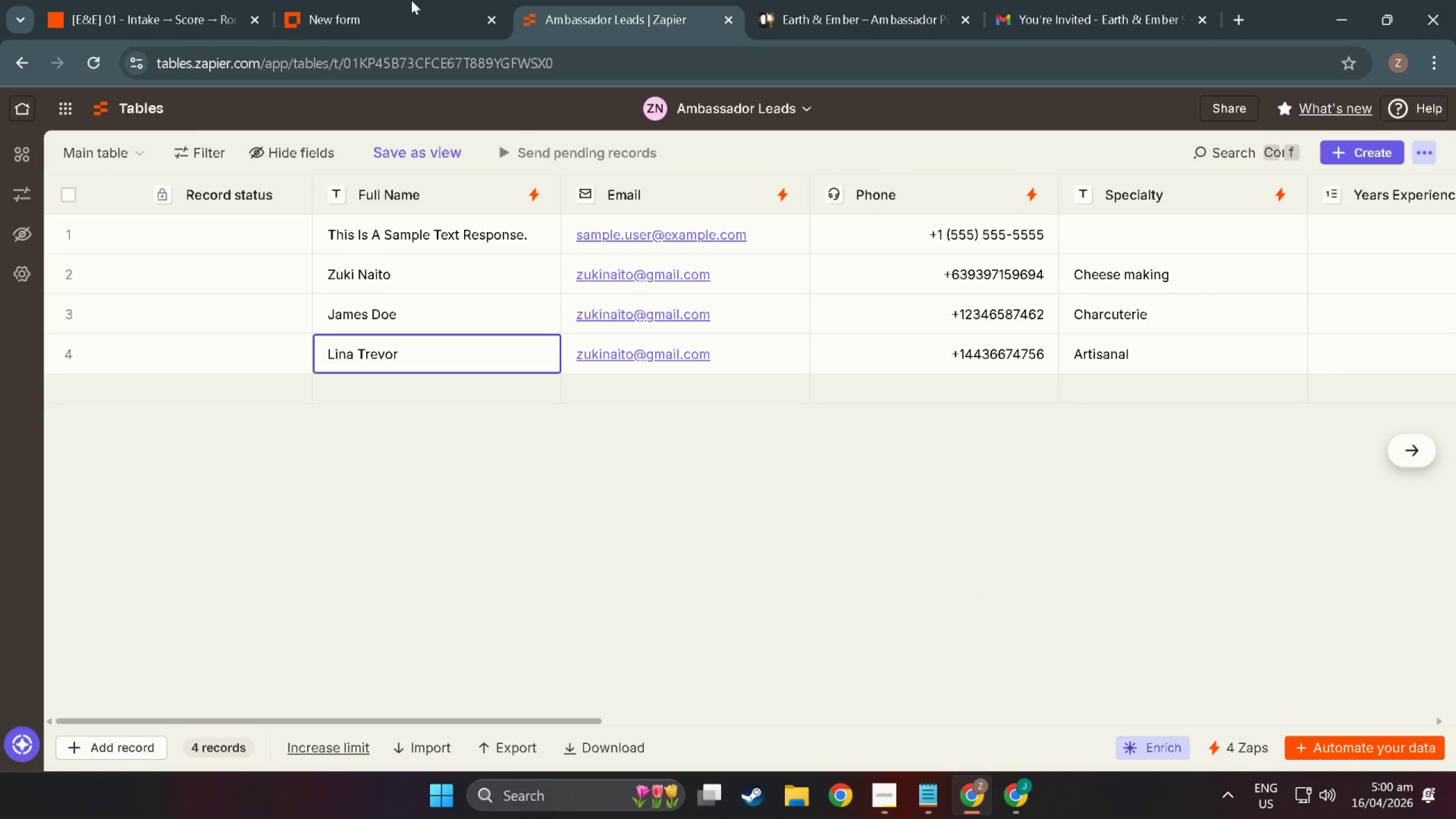 
left_click([97, 0])
 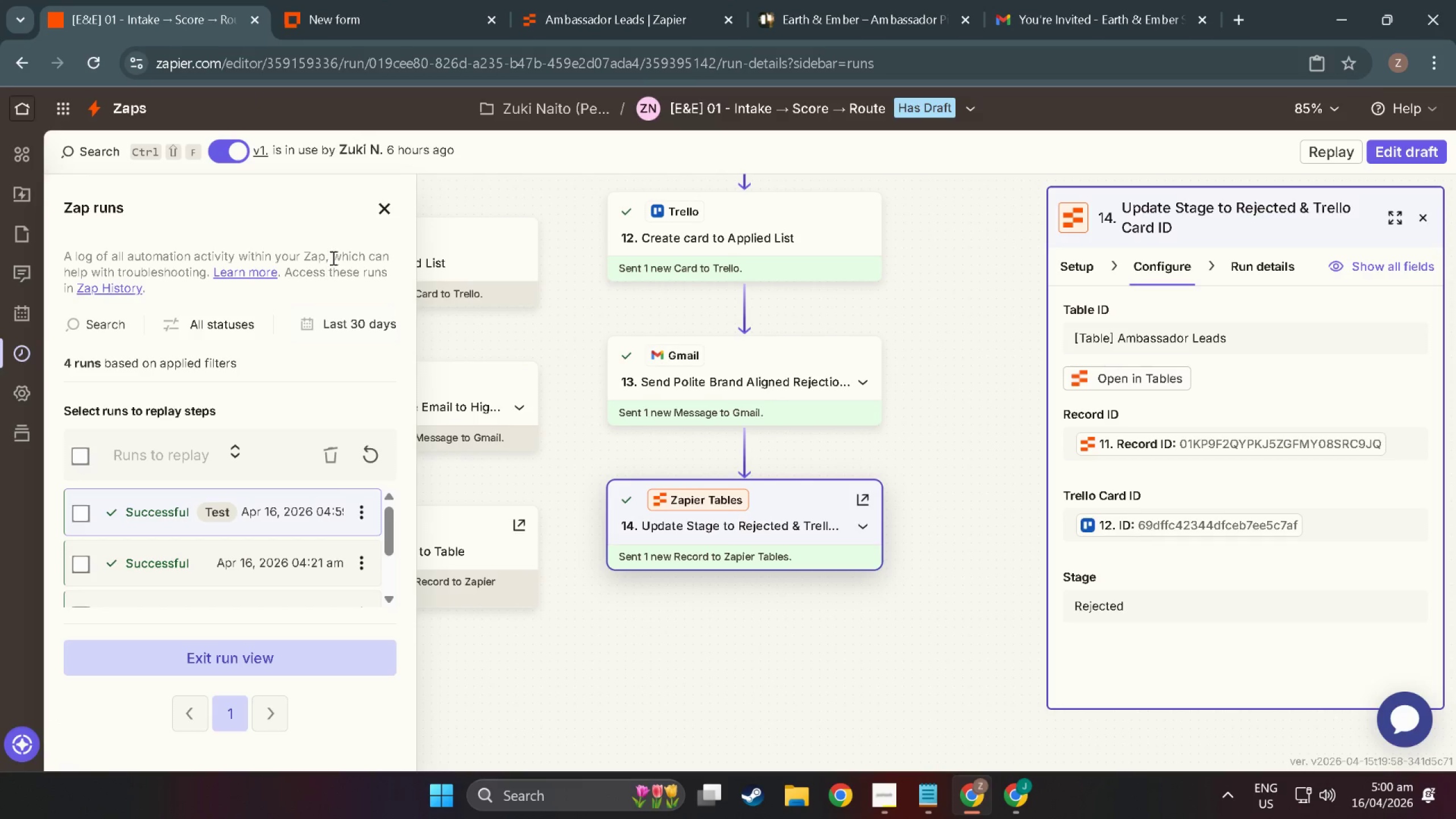 
left_click([390, 213])
 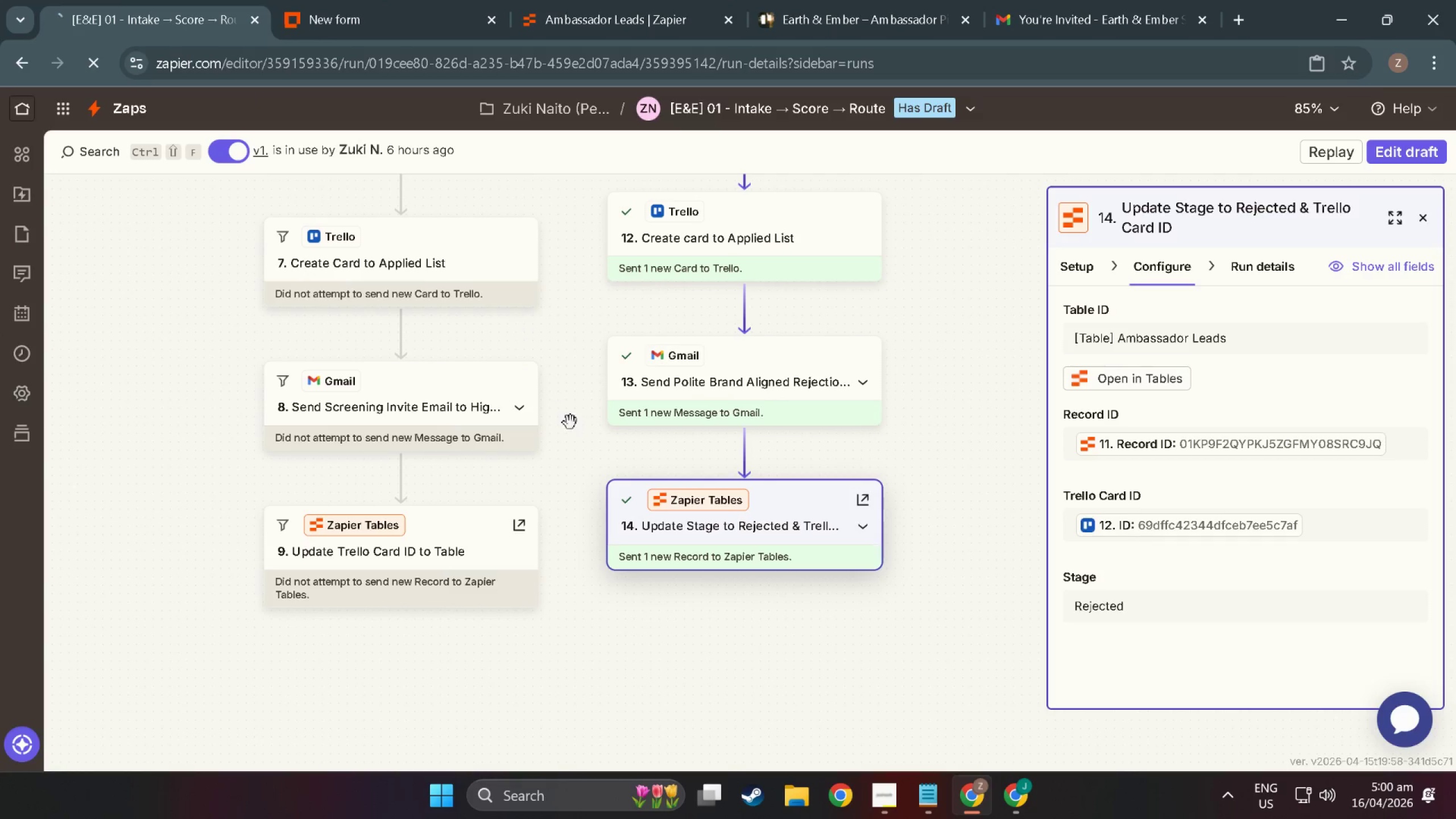 
scroll: coordinate [588, 569], scroll_direction: up, amount: 5.0
 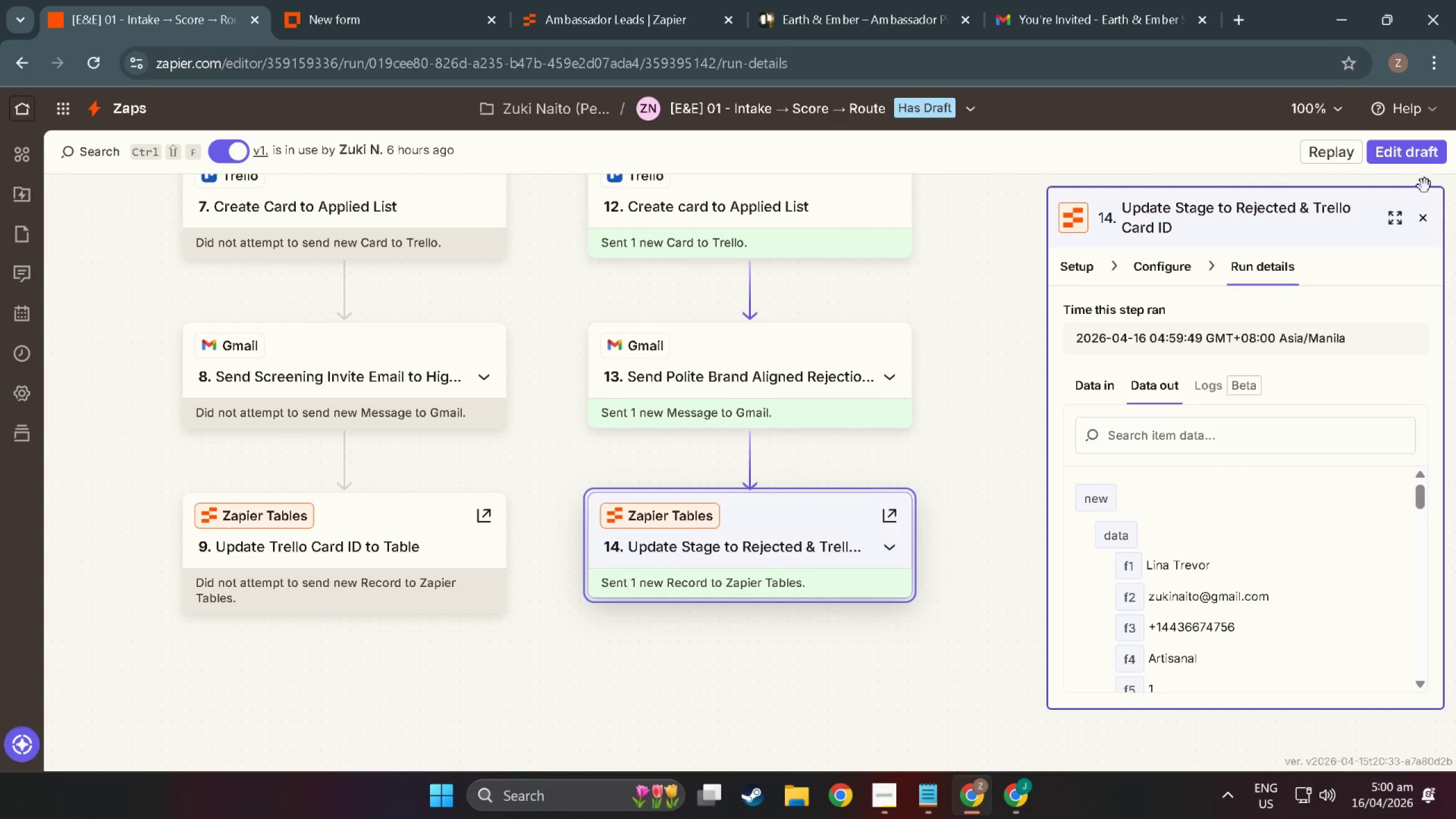 
left_click([1425, 218])
 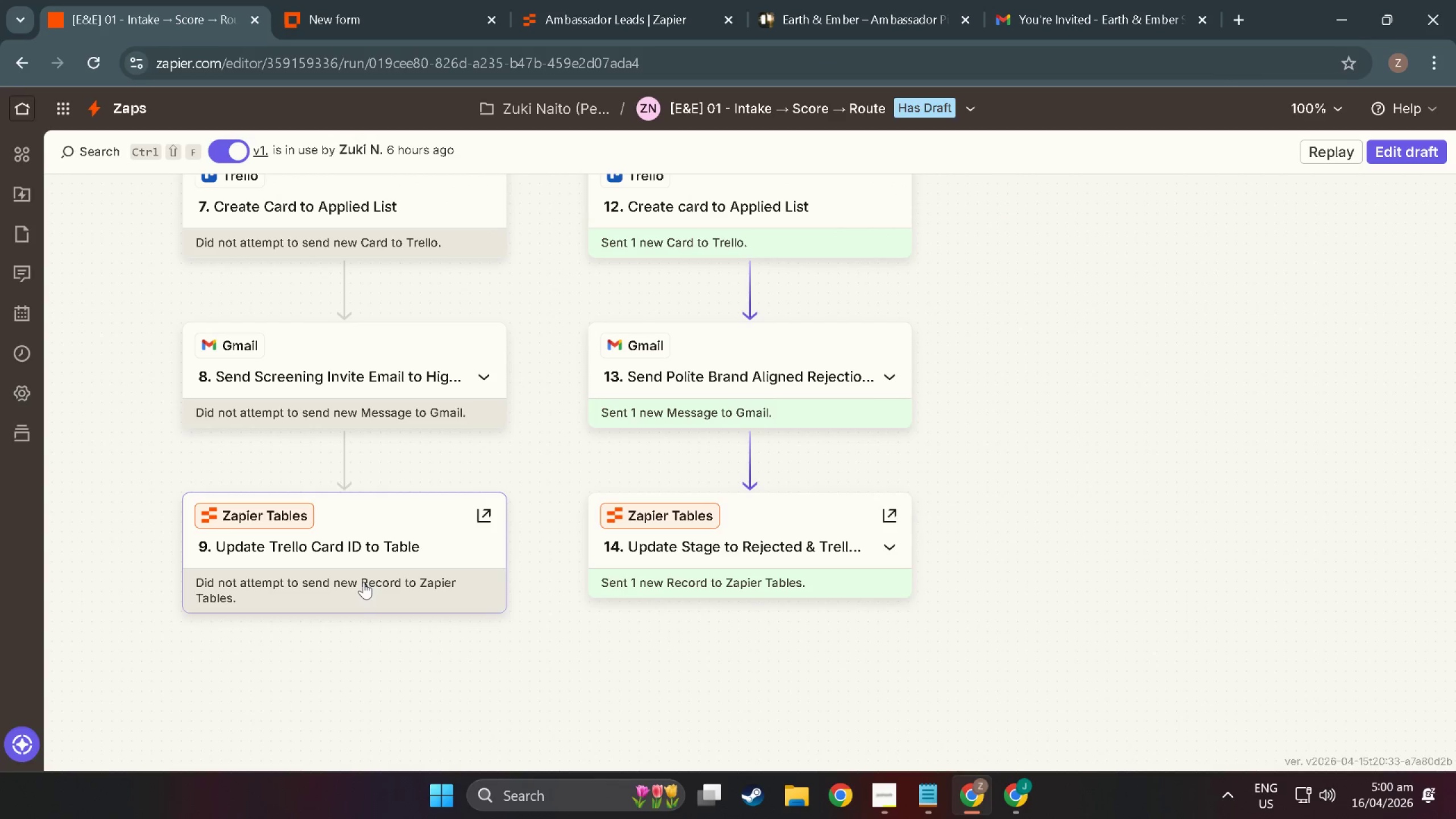 
hold_key(key=ControlLeft, duration=0.59)
scroll: coordinate [253, 541], scroll_direction: up, amount: 3.0
 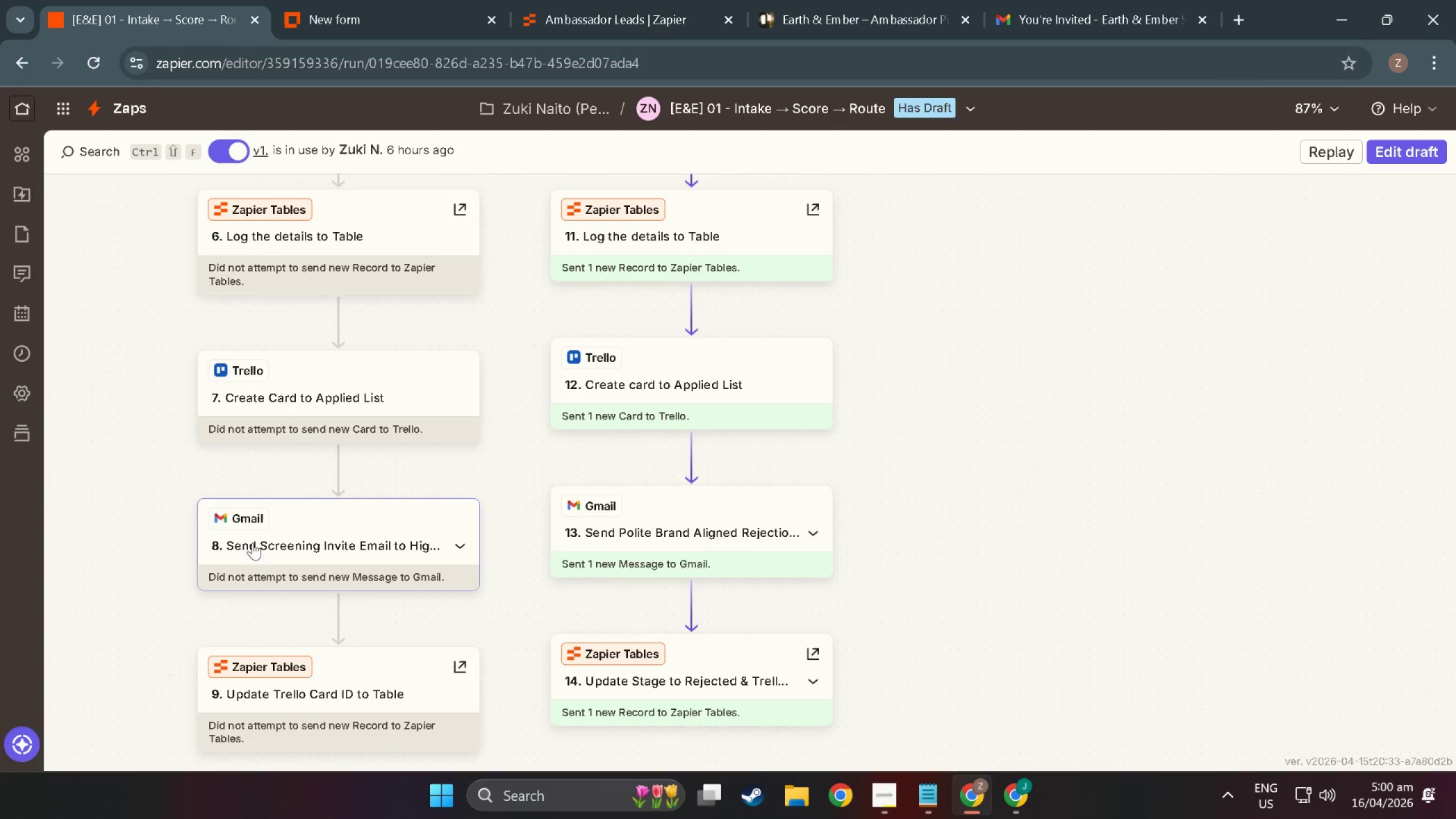 
scroll: coordinate [252, 540], scroll_direction: none, amount: 0.0
 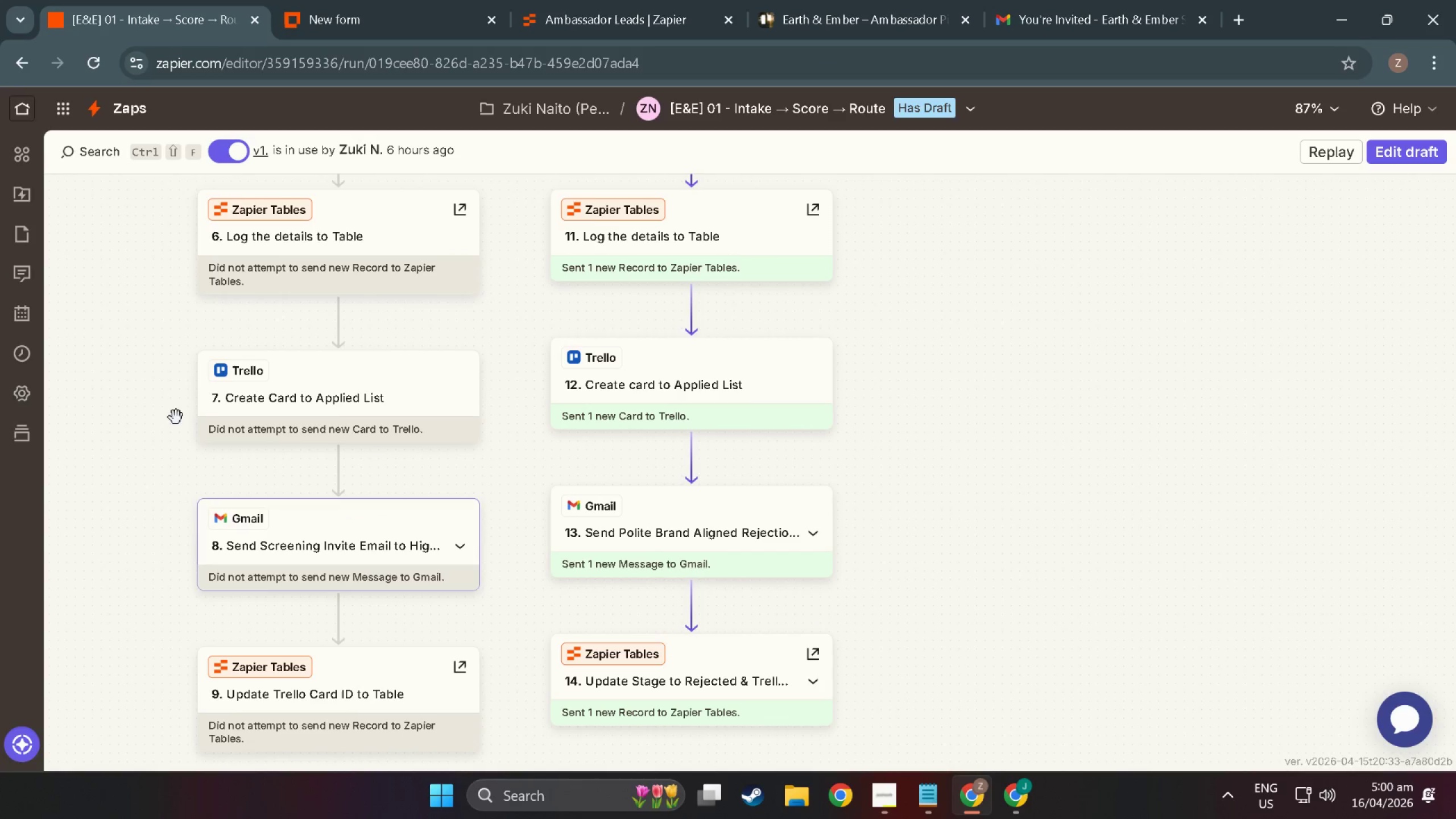 
key(Meta+Shift+MetaLeft)
 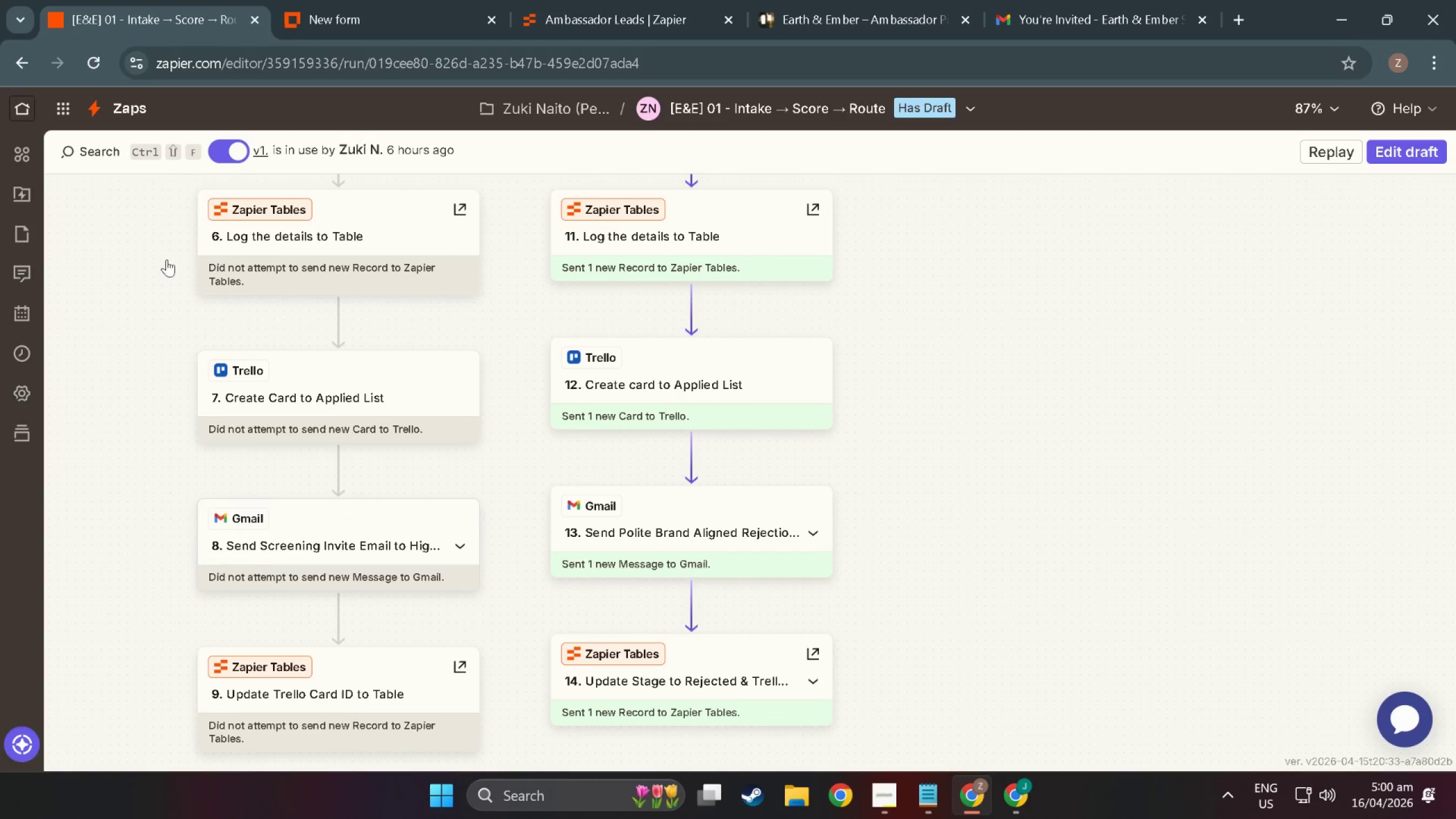 
key(Shift+ShiftLeft)
 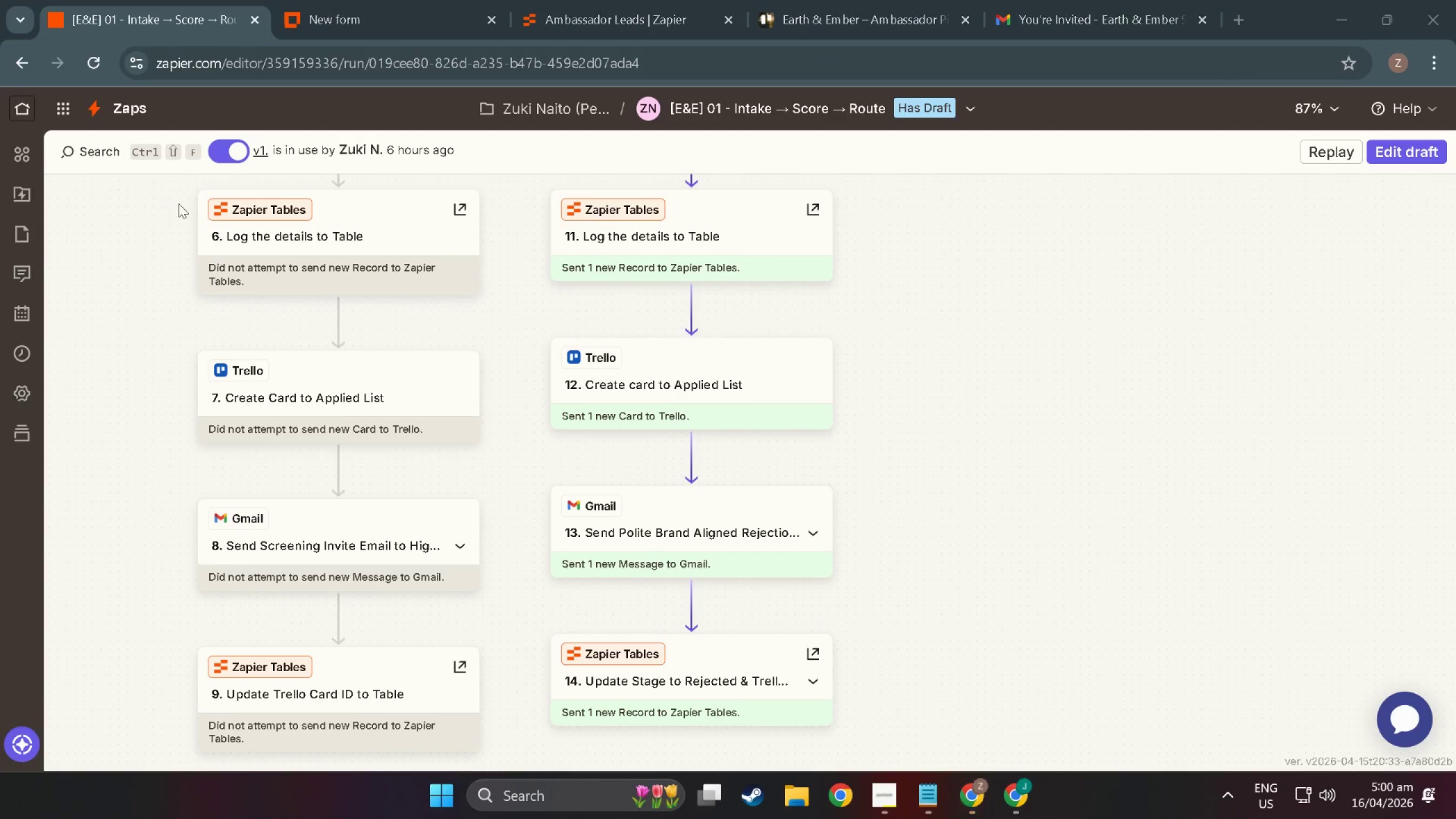 
key(Meta+Shift+S)
 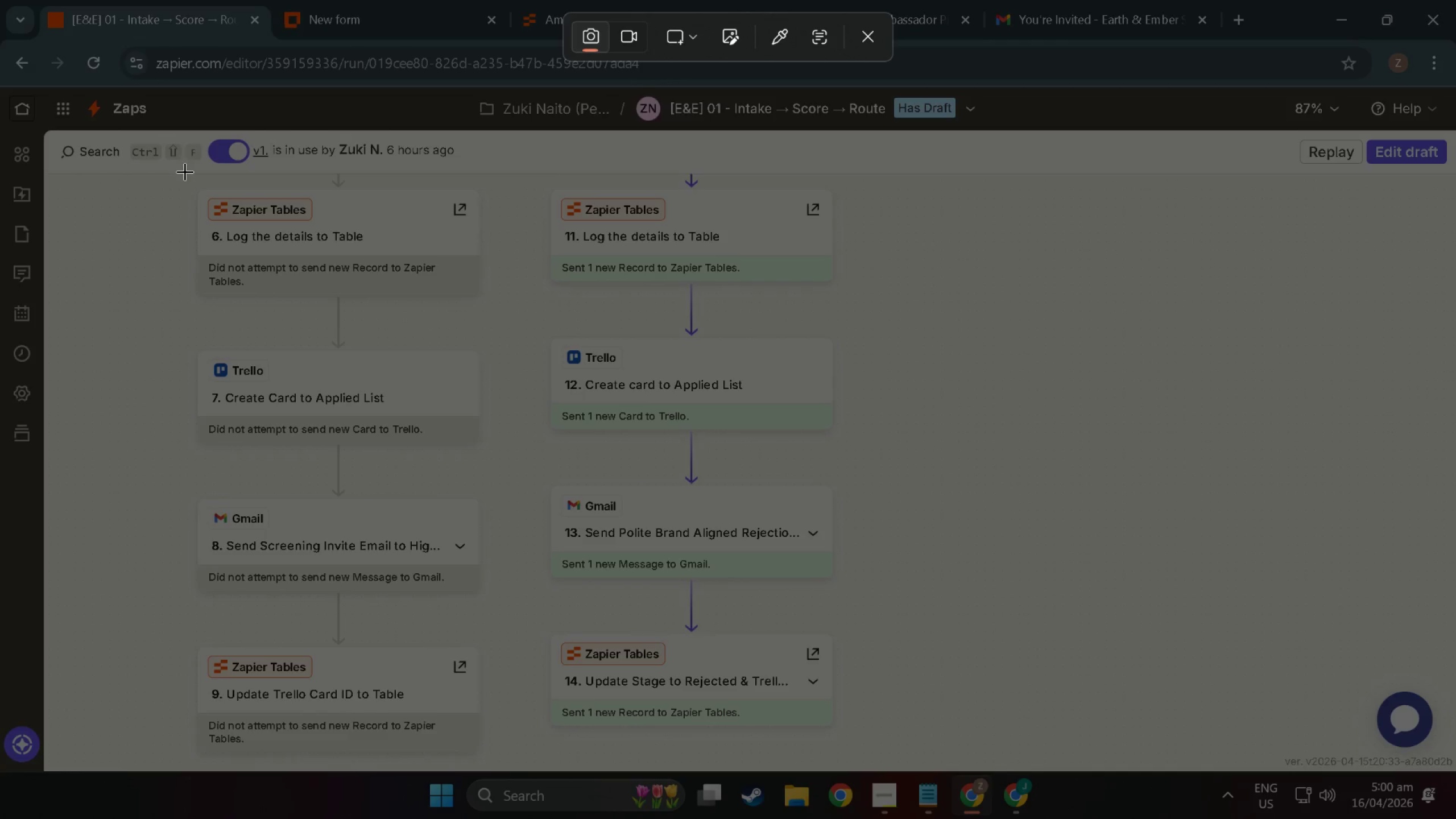 
left_click_drag(start_coordinate=[185, 170], to_coordinate=[875, 764])
 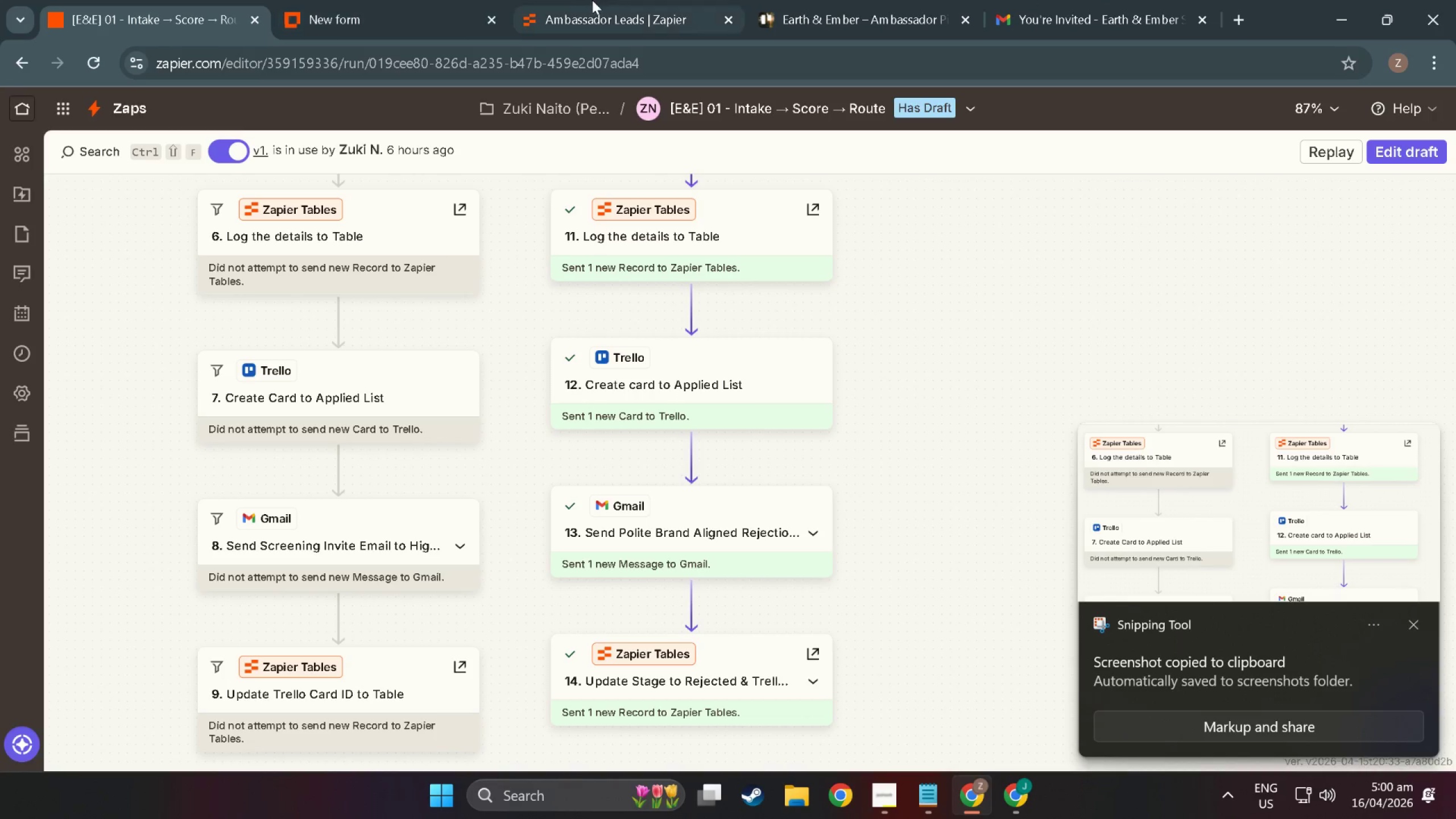 
key(Alt+Tab)
 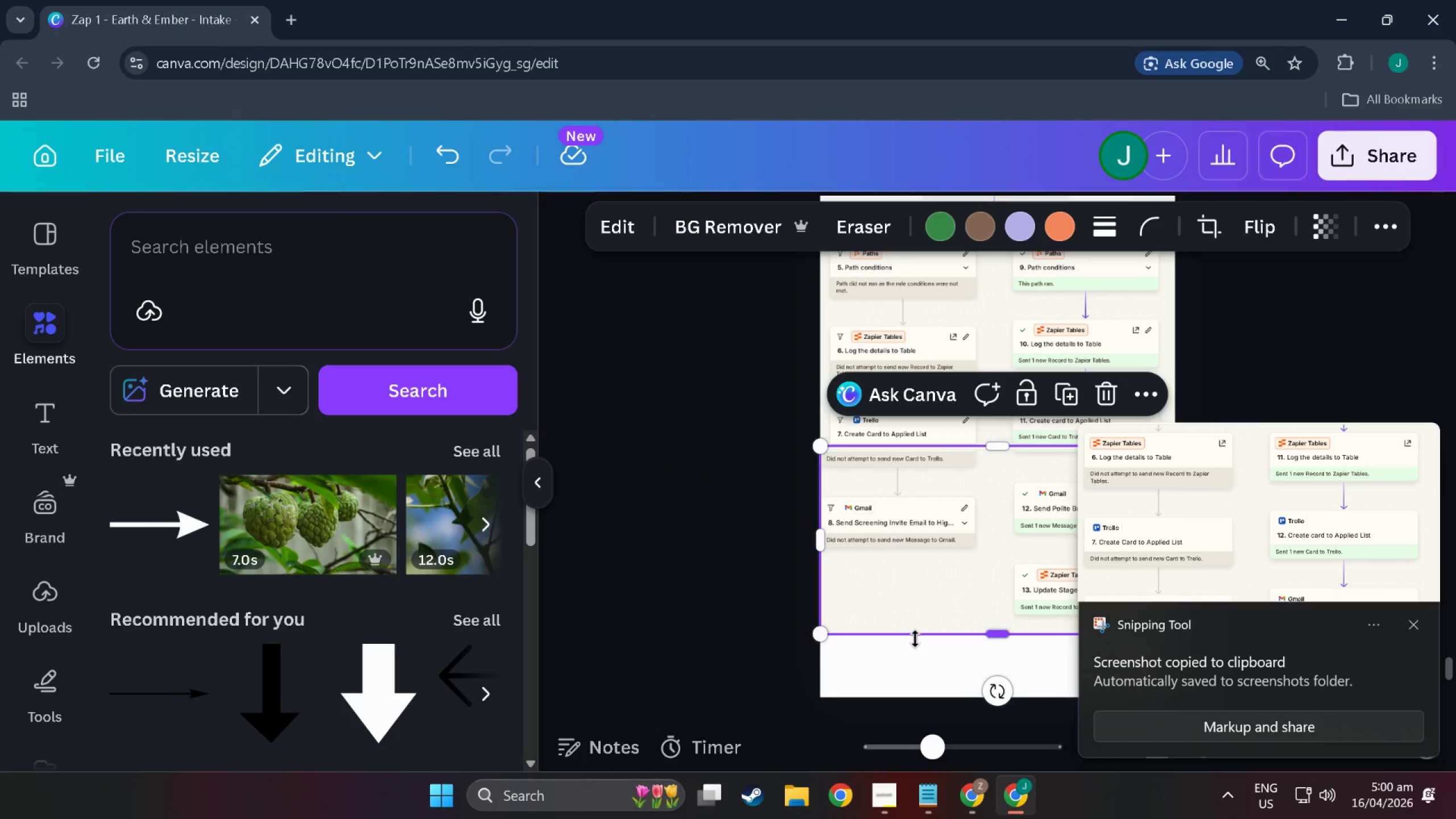 
double_click([915, 644])
 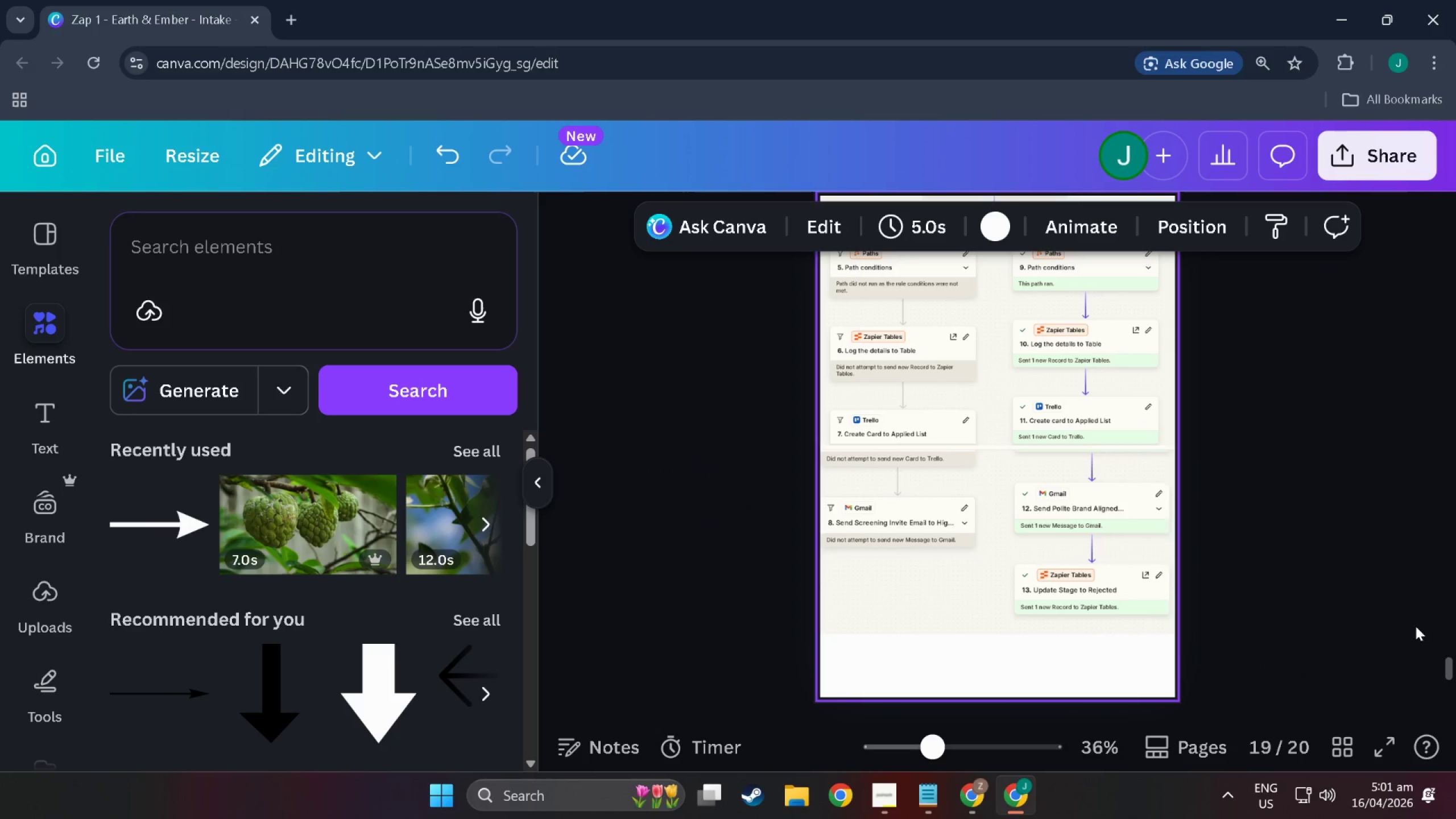 
hold_key(key=AltLeft, duration=0.4)
 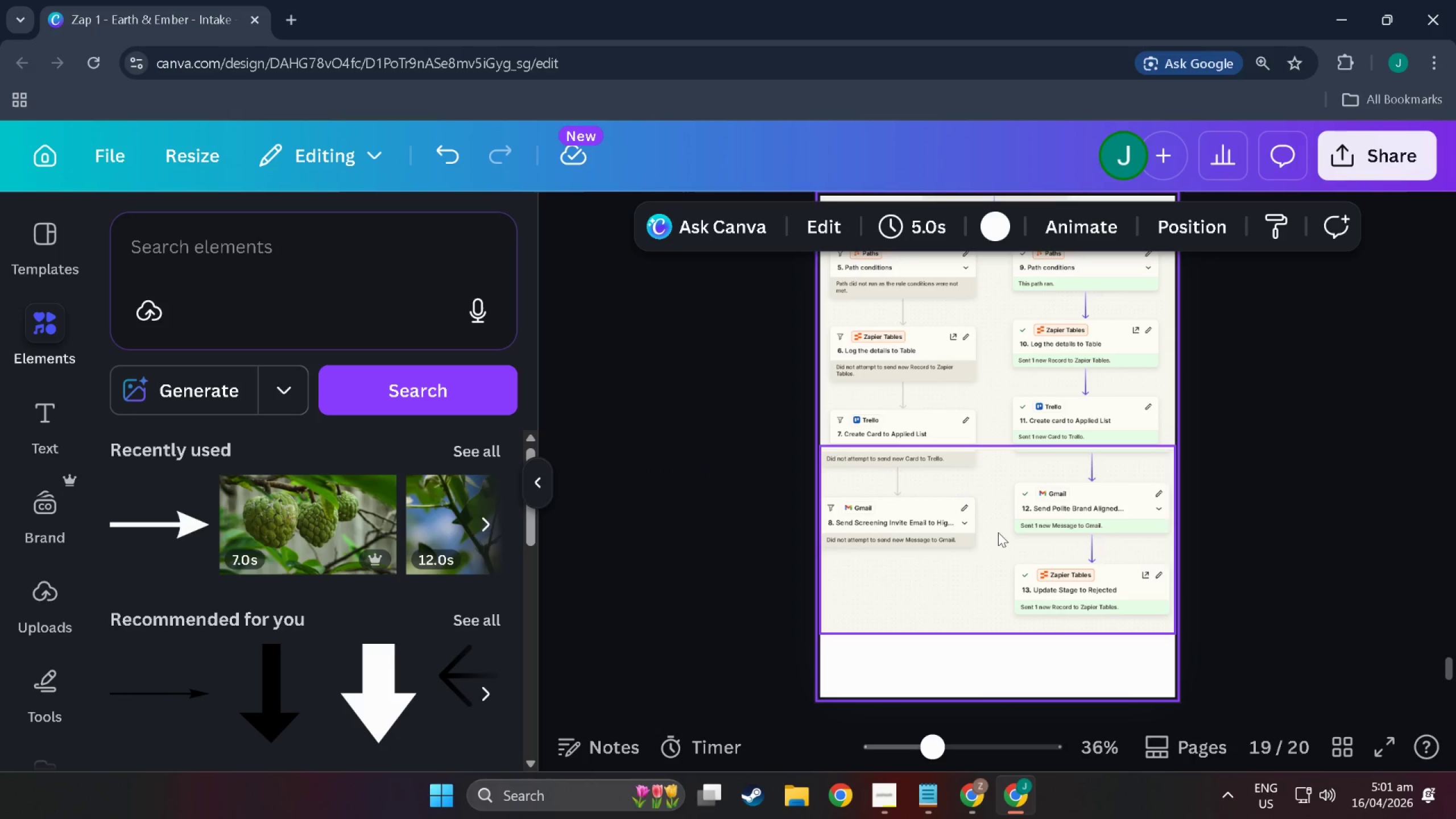 
key(Control+V)
 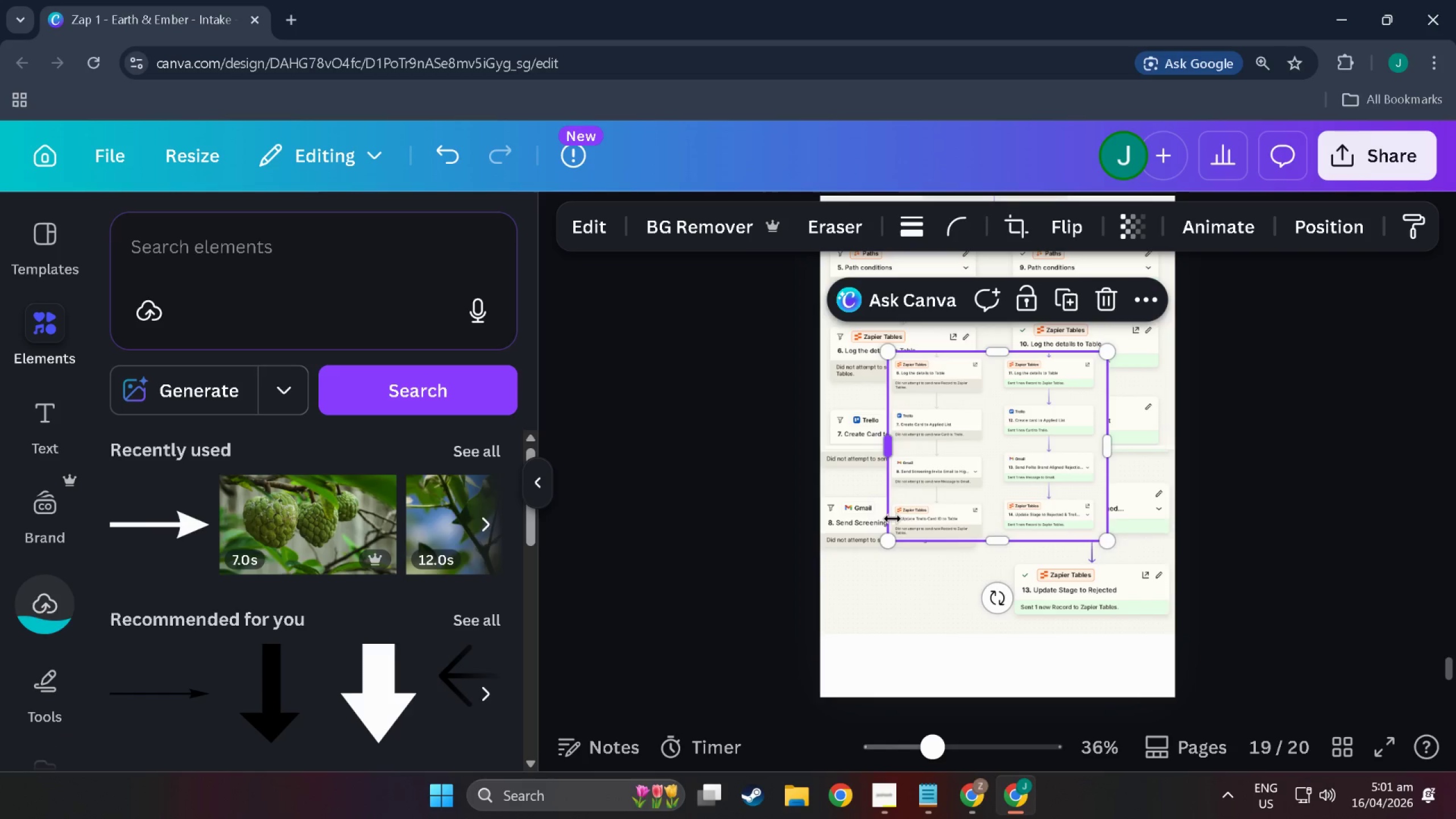 
left_click_drag(start_coordinate=[894, 541], to_coordinate=[809, 583])
 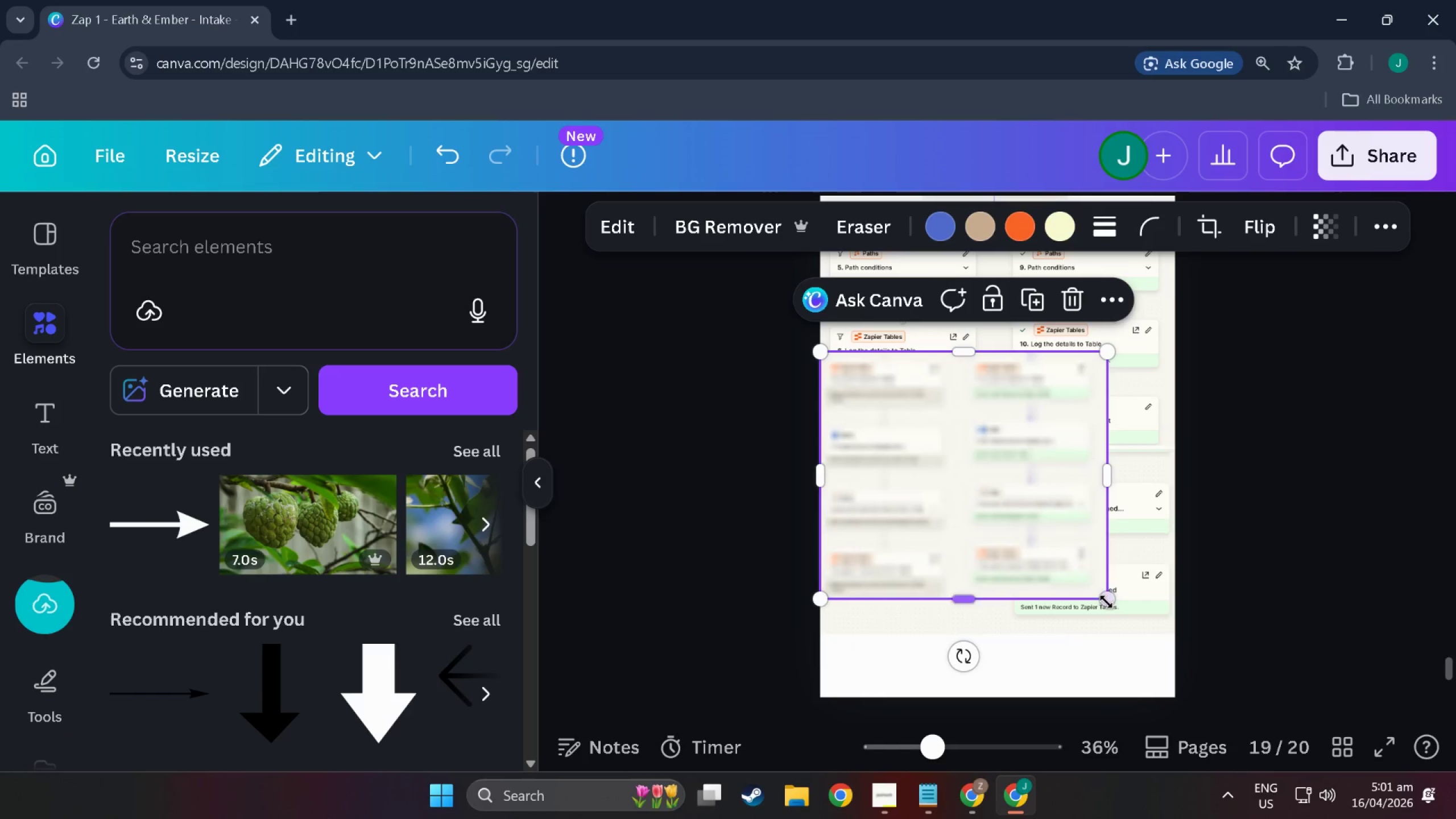 
left_click_drag(start_coordinate=[1107, 602], to_coordinate=[1180, 647])
 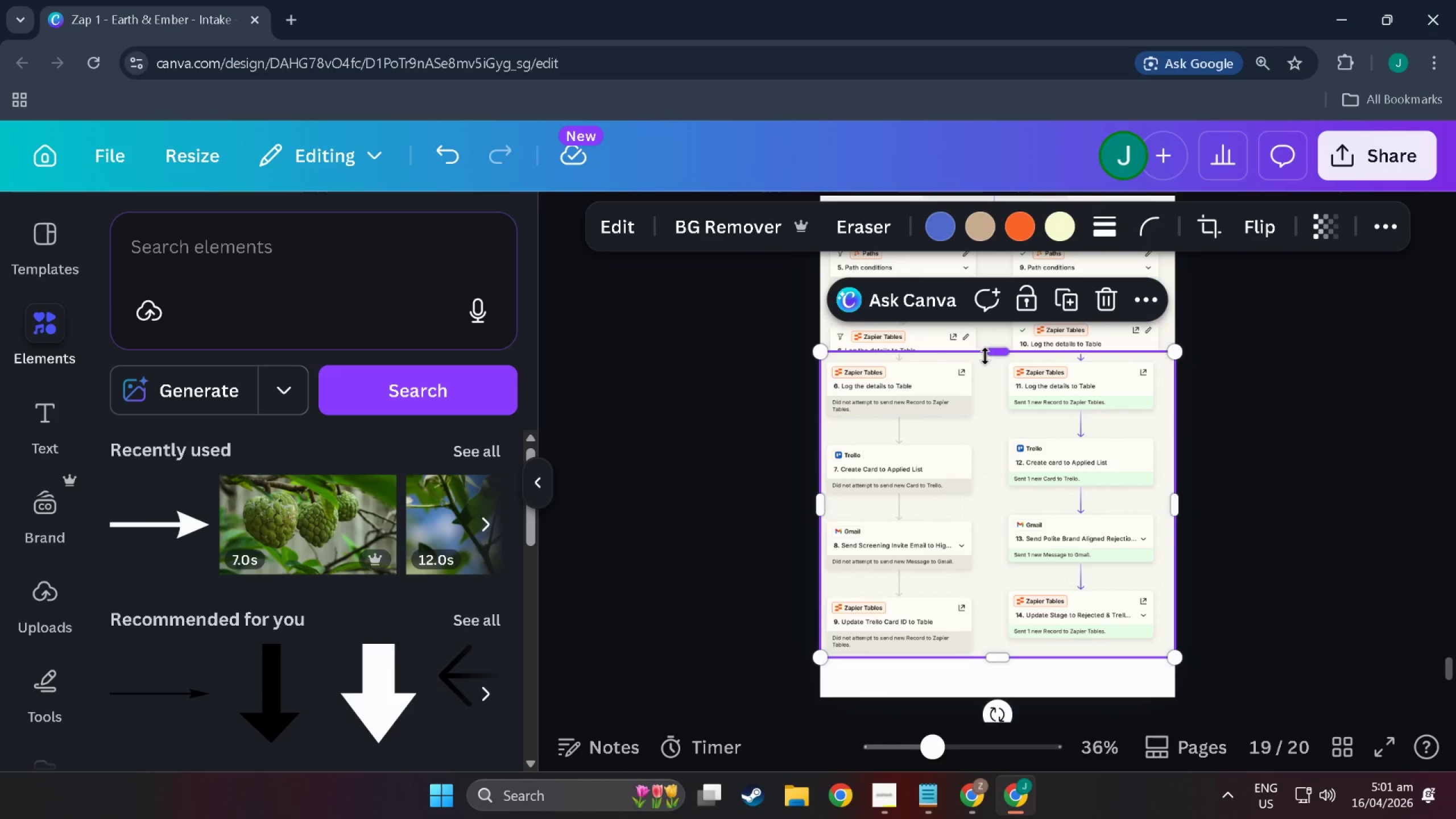 
left_click_drag(start_coordinate=[992, 359], to_coordinate=[1022, 597])
 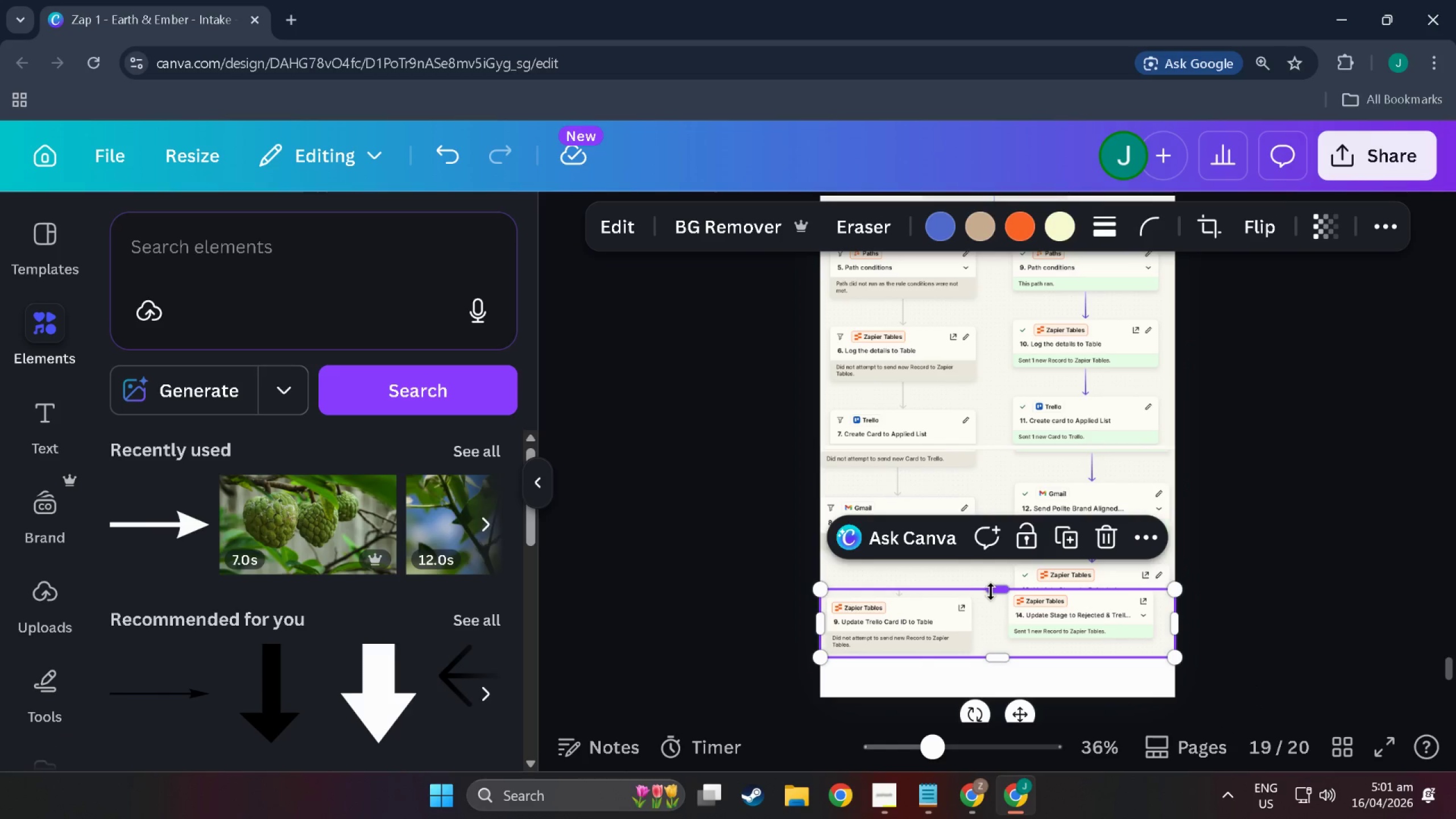 
left_click_drag(start_coordinate=[992, 585], to_coordinate=[996, 561])
 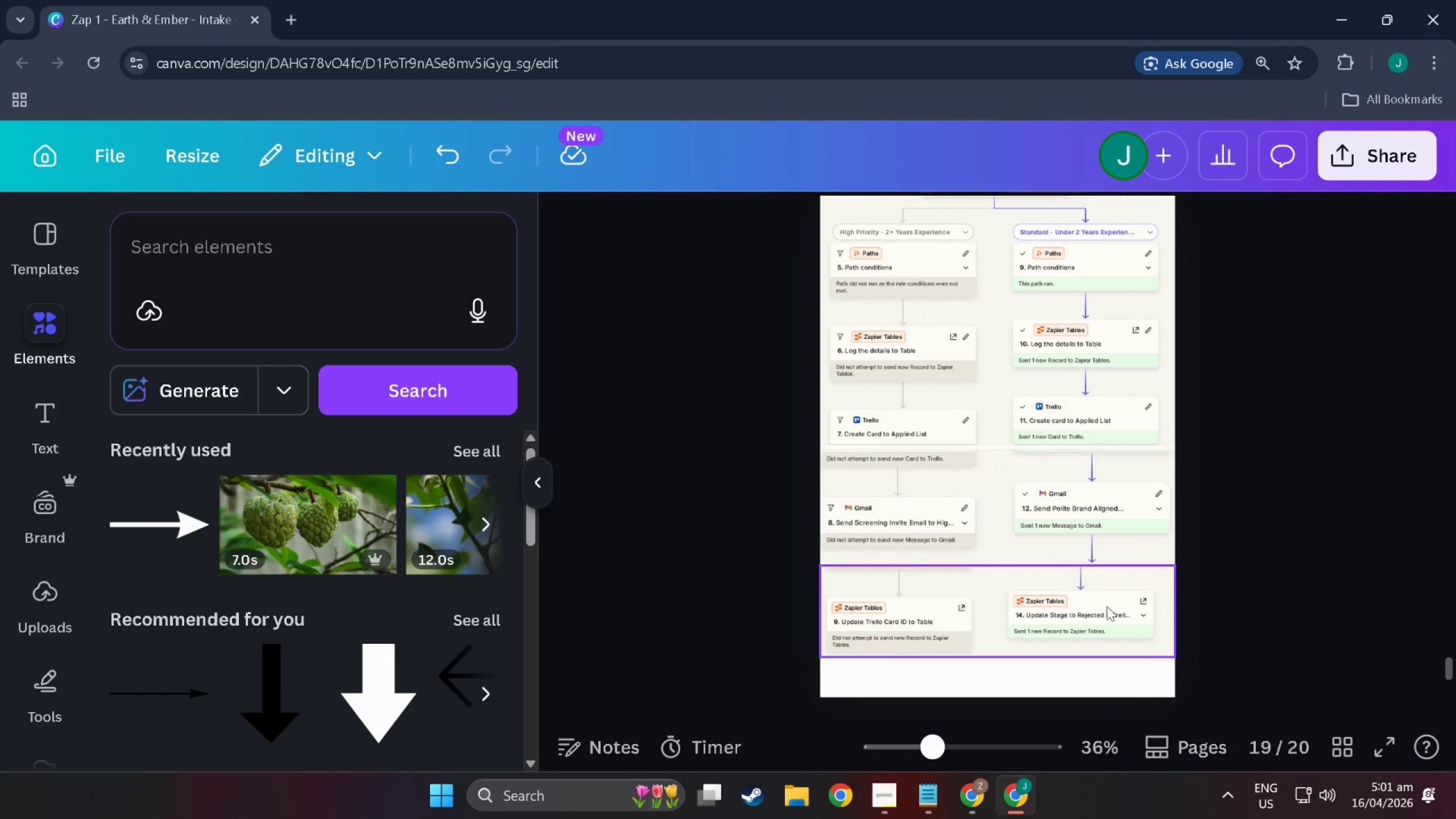 
left_click_drag(start_coordinate=[1040, 613], to_coordinate=[1045, 643])
 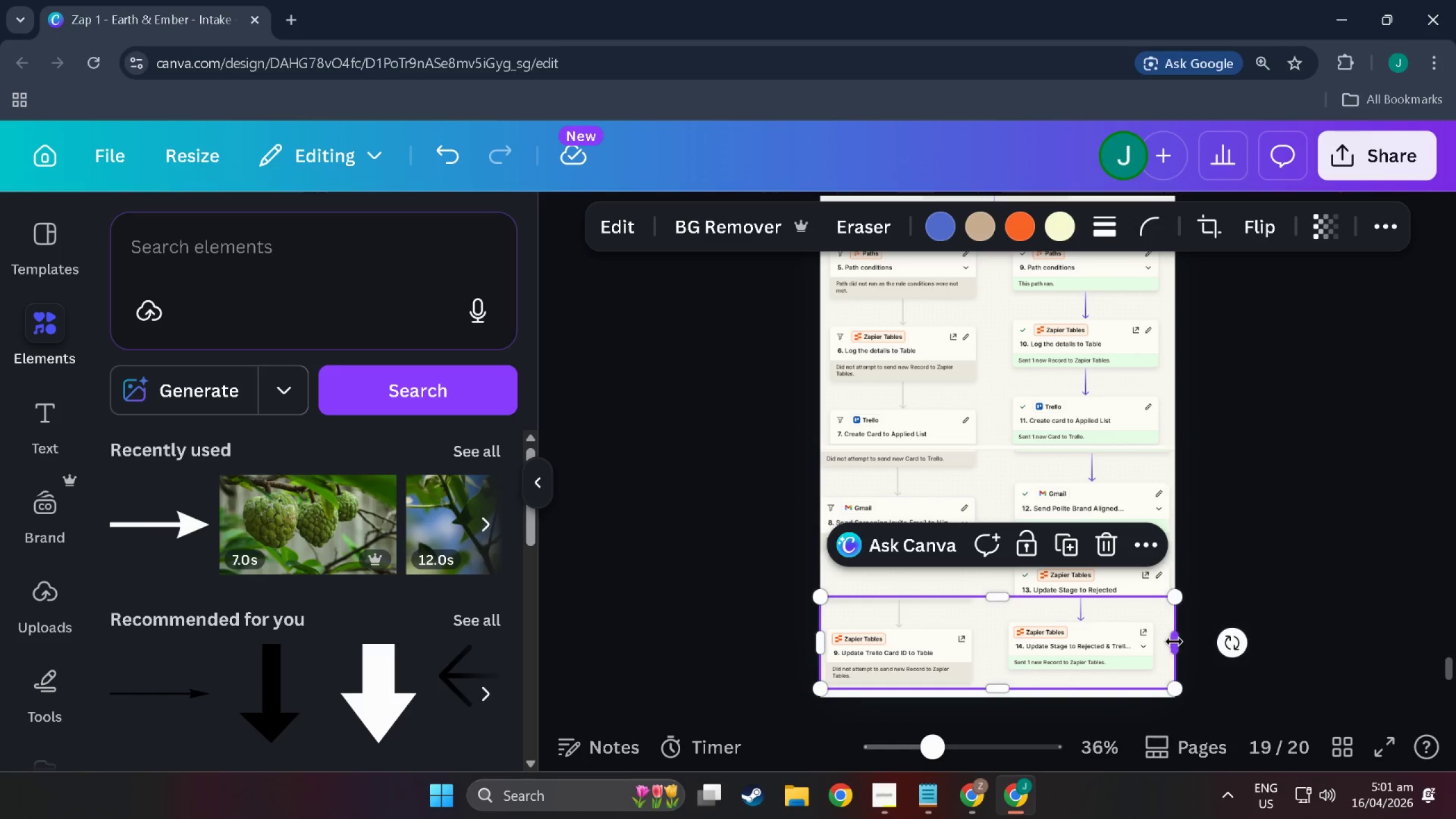 
left_click_drag(start_coordinate=[1173, 640], to_coordinate=[972, 643])
 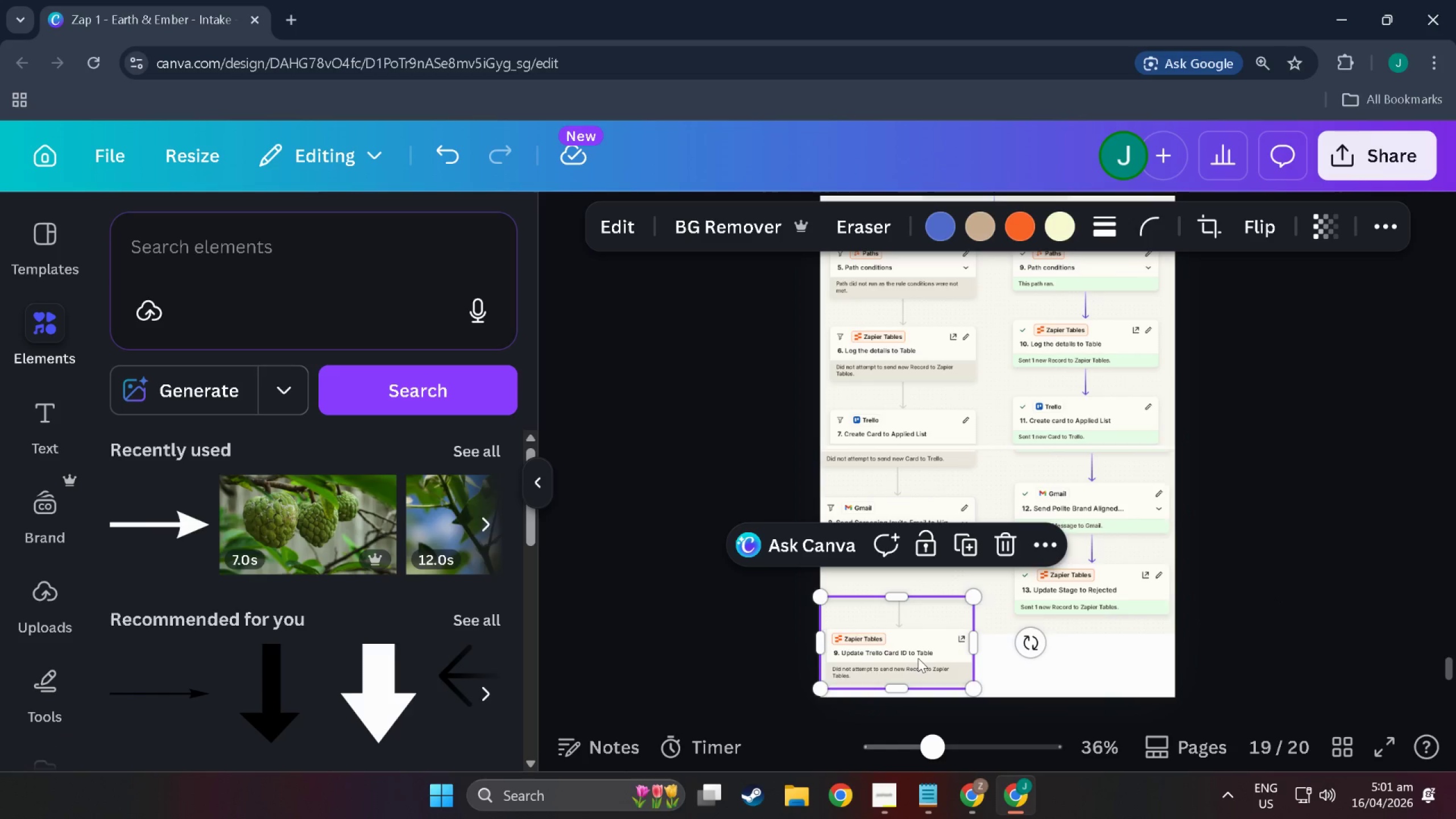 
left_click_drag(start_coordinate=[918, 658], to_coordinate=[917, 617])
 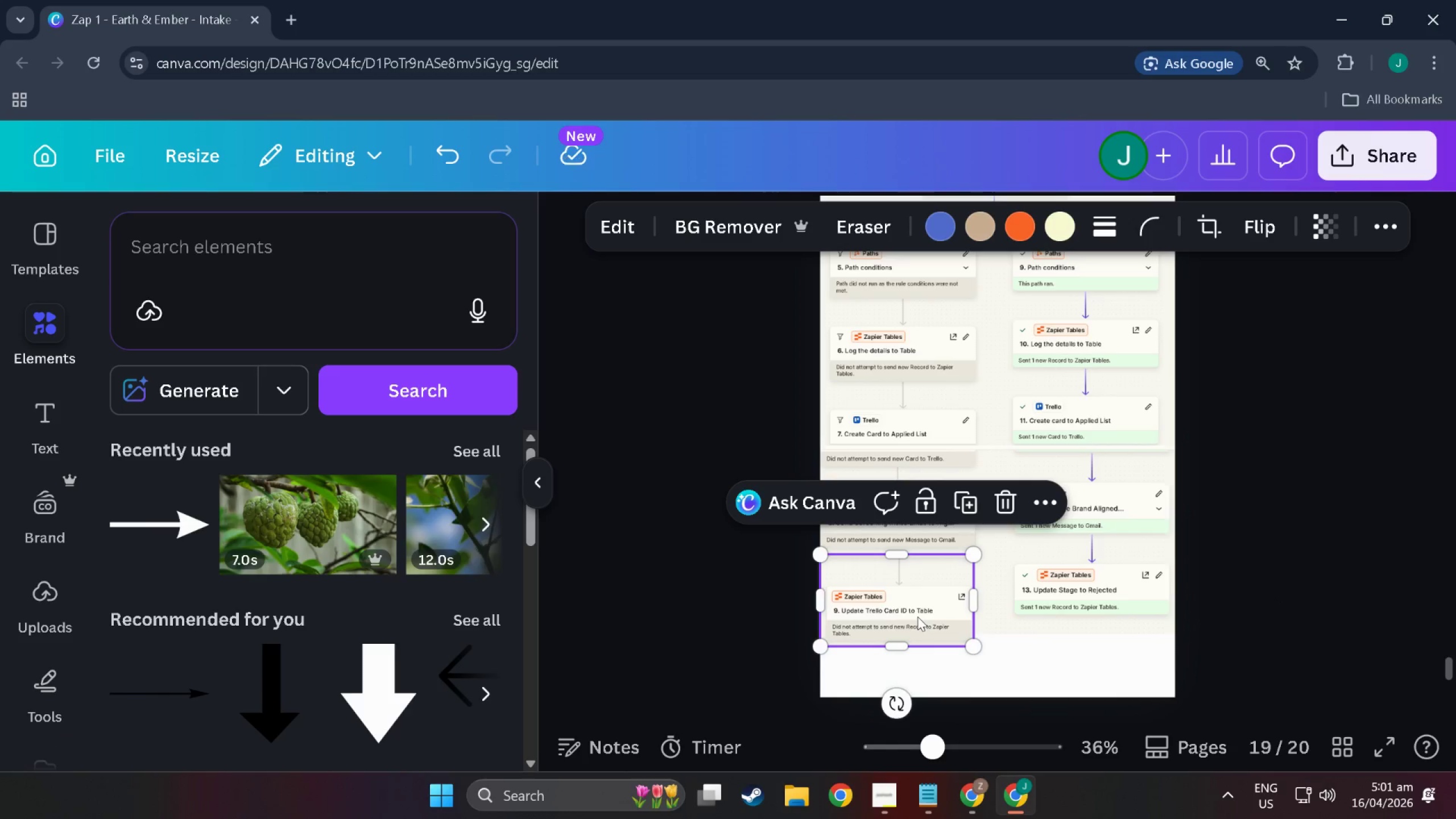 
hold_key(key=ControlLeft, duration=0.8)
scroll: coordinate [912, 631], scroll_direction: up, amount: 7.0
 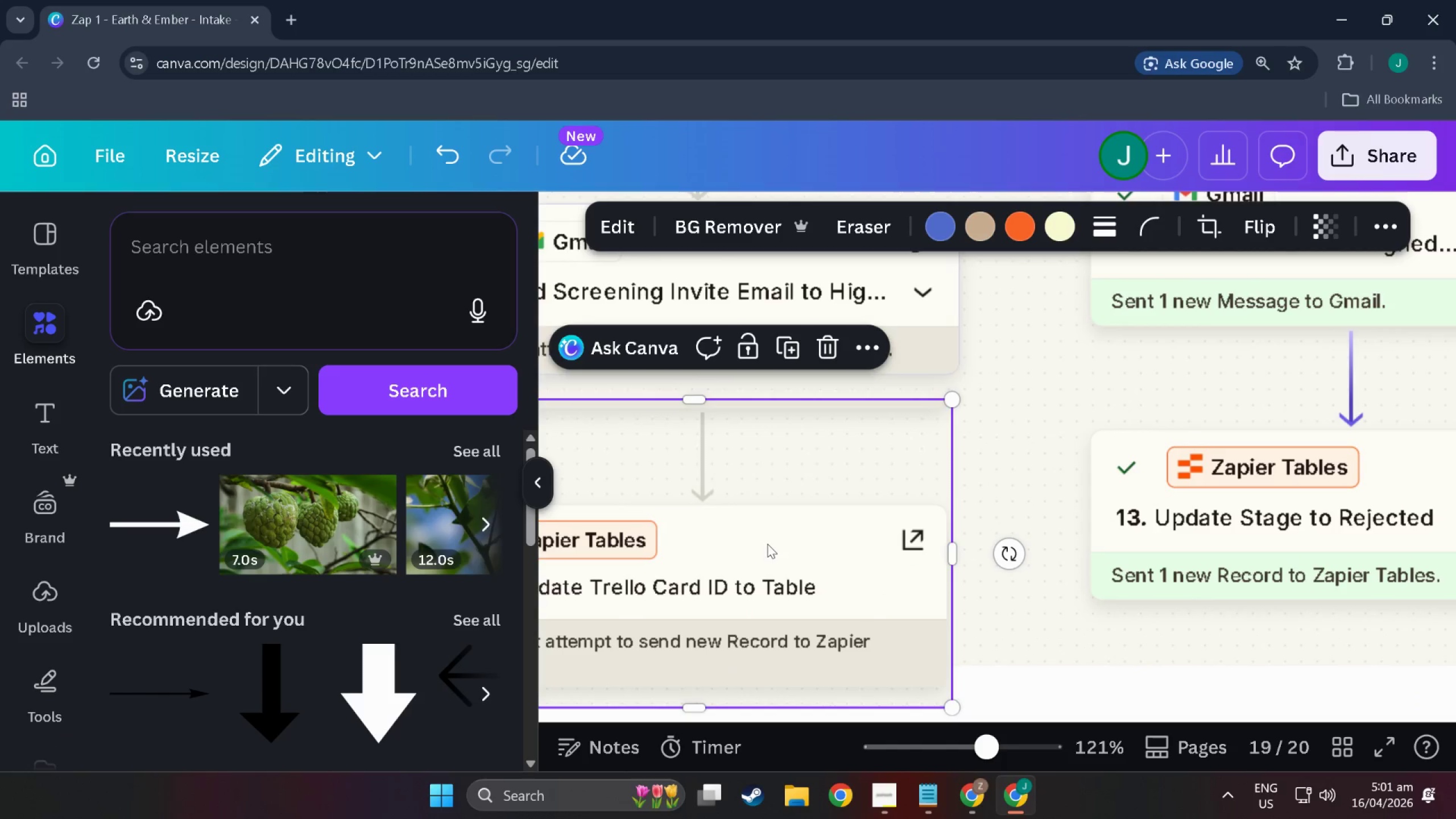 
left_click_drag(start_coordinate=[767, 544], to_coordinate=[767, 520])
 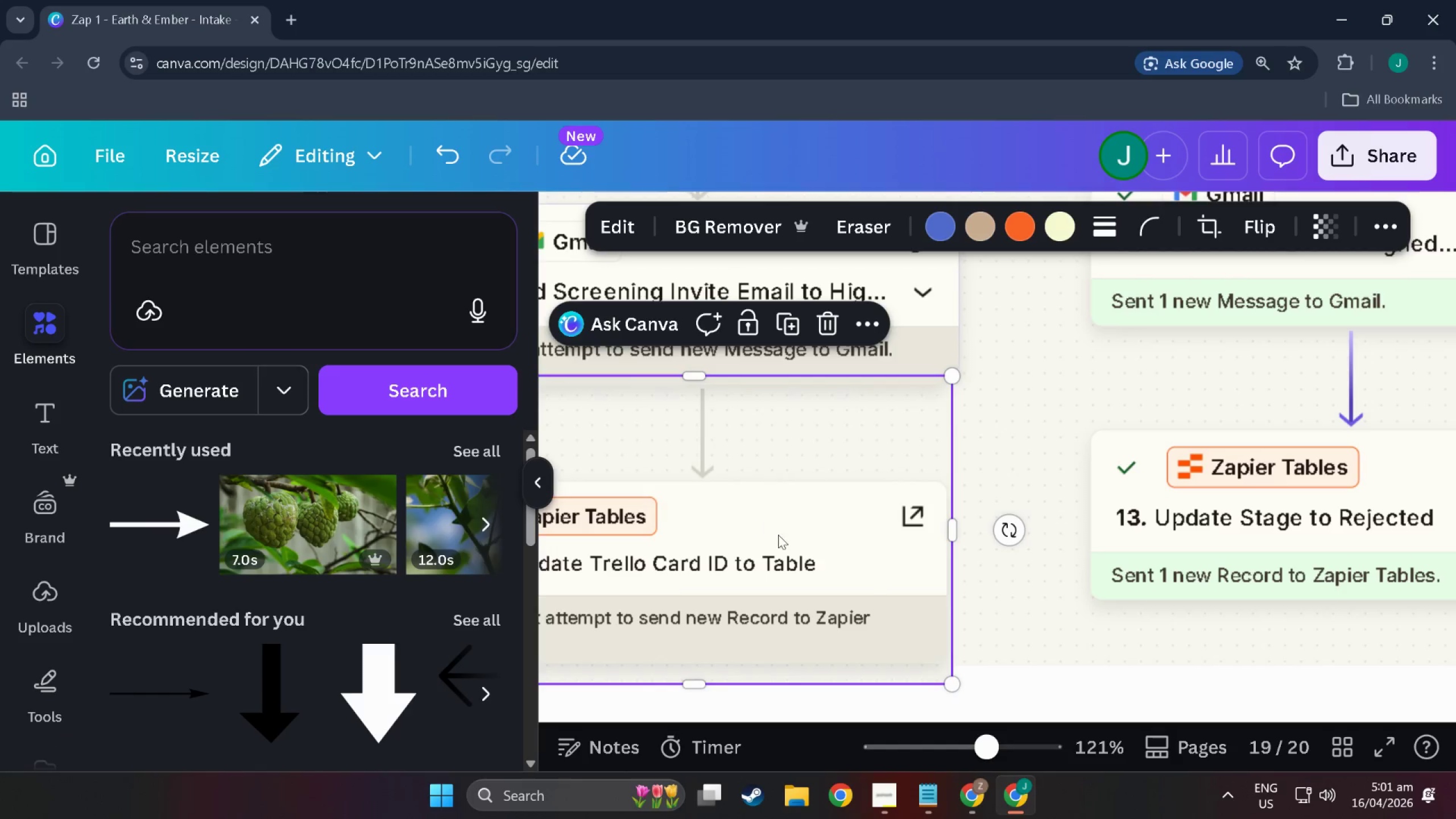 
hold_key(key=ControlLeft, duration=0.75)
scroll: coordinate [787, 555], scroll_direction: down, amount: 4.0
 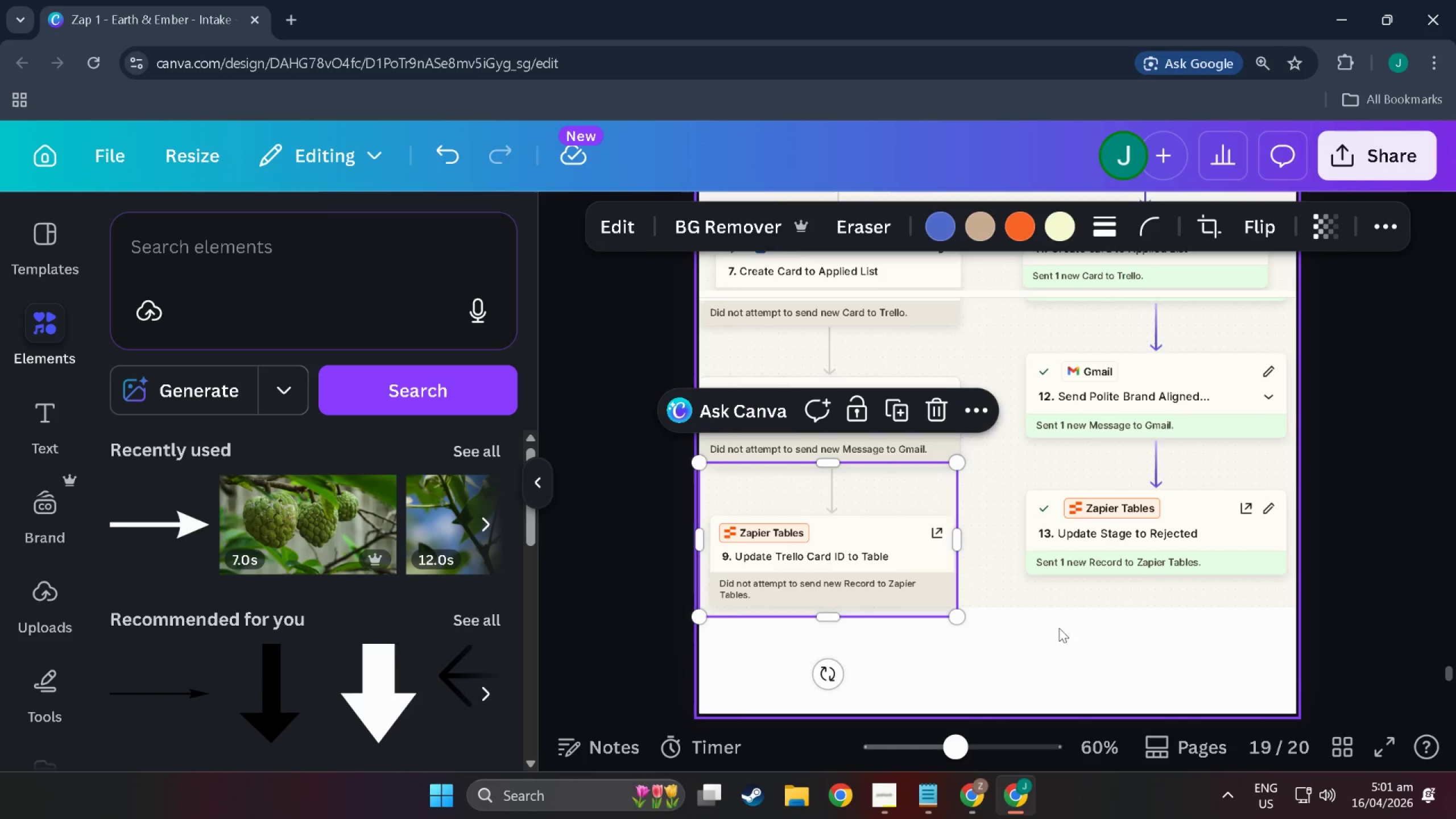 
left_click([1088, 643])
 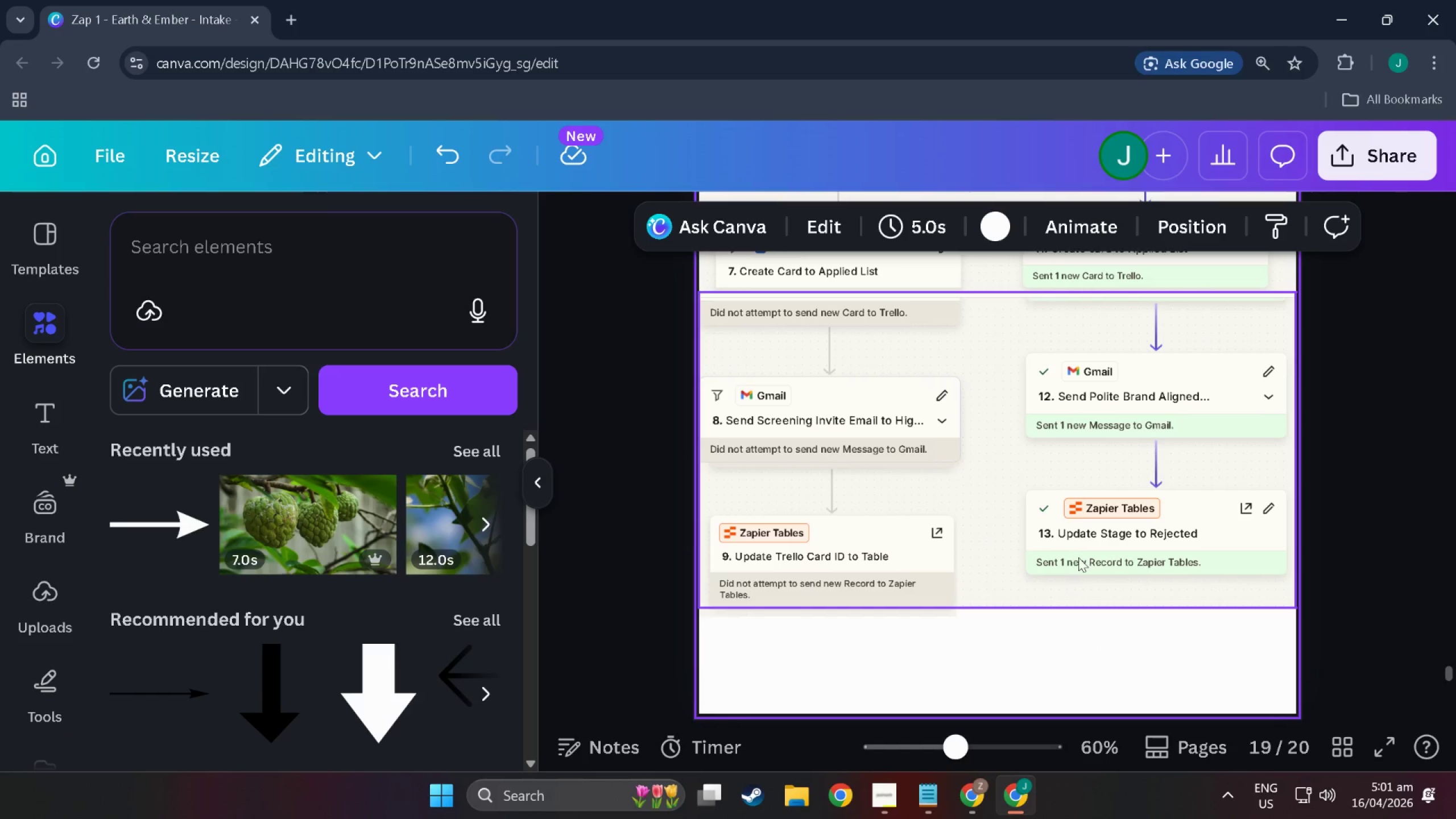 
left_click([1085, 546])
 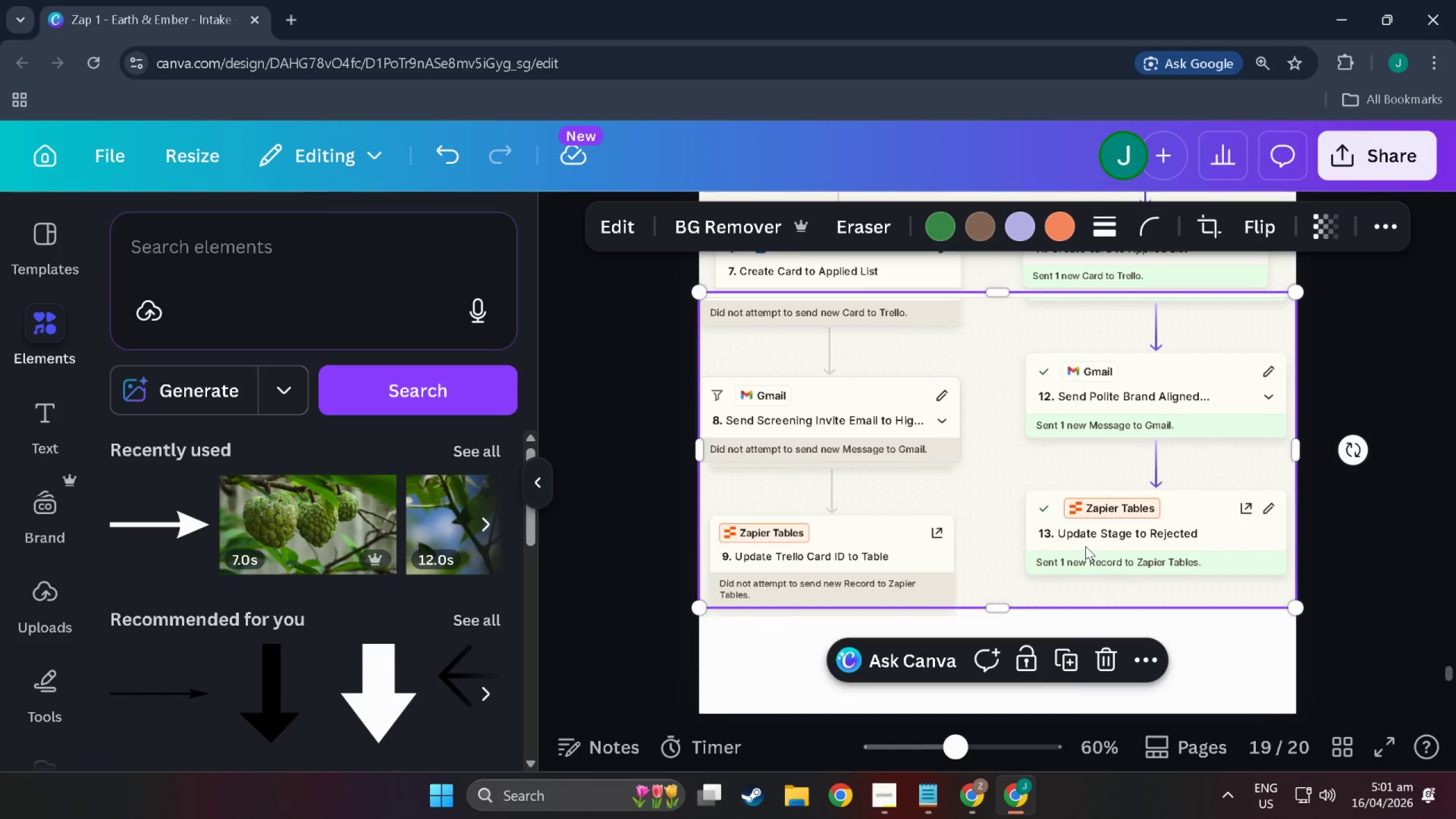 
key(Control+C)
 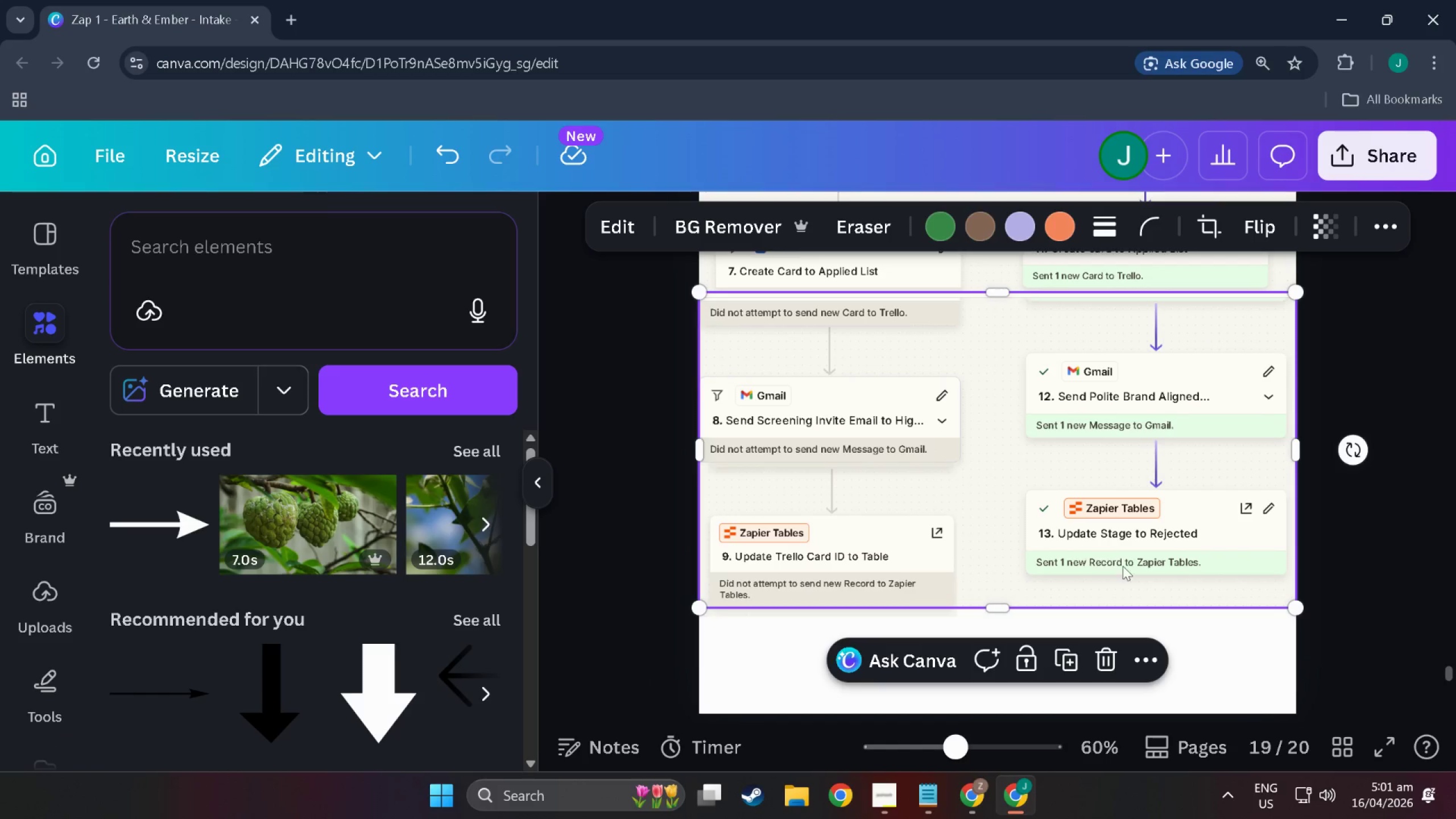 
left_click([1264, 535])
 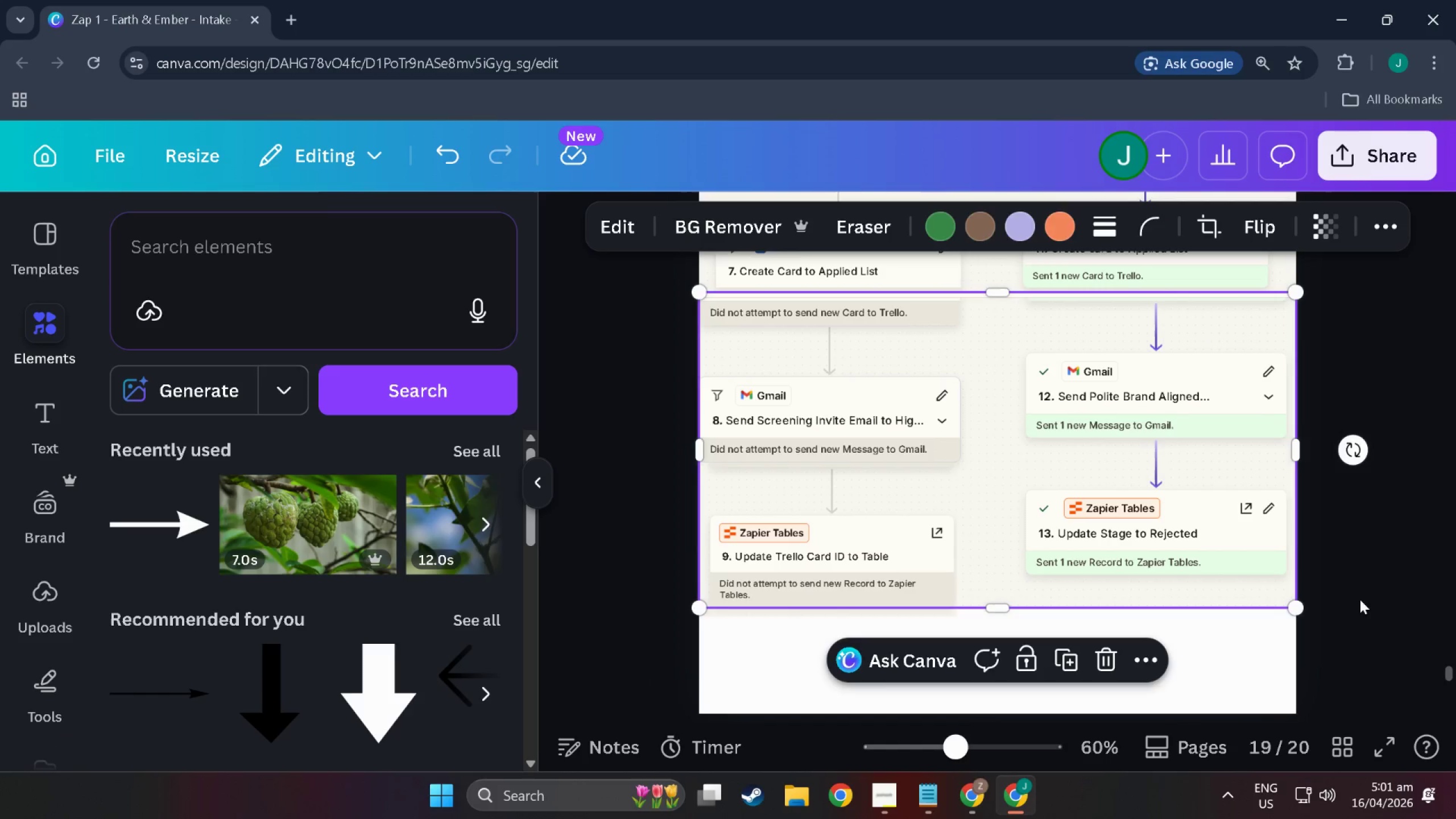 
left_click([1363, 594])
 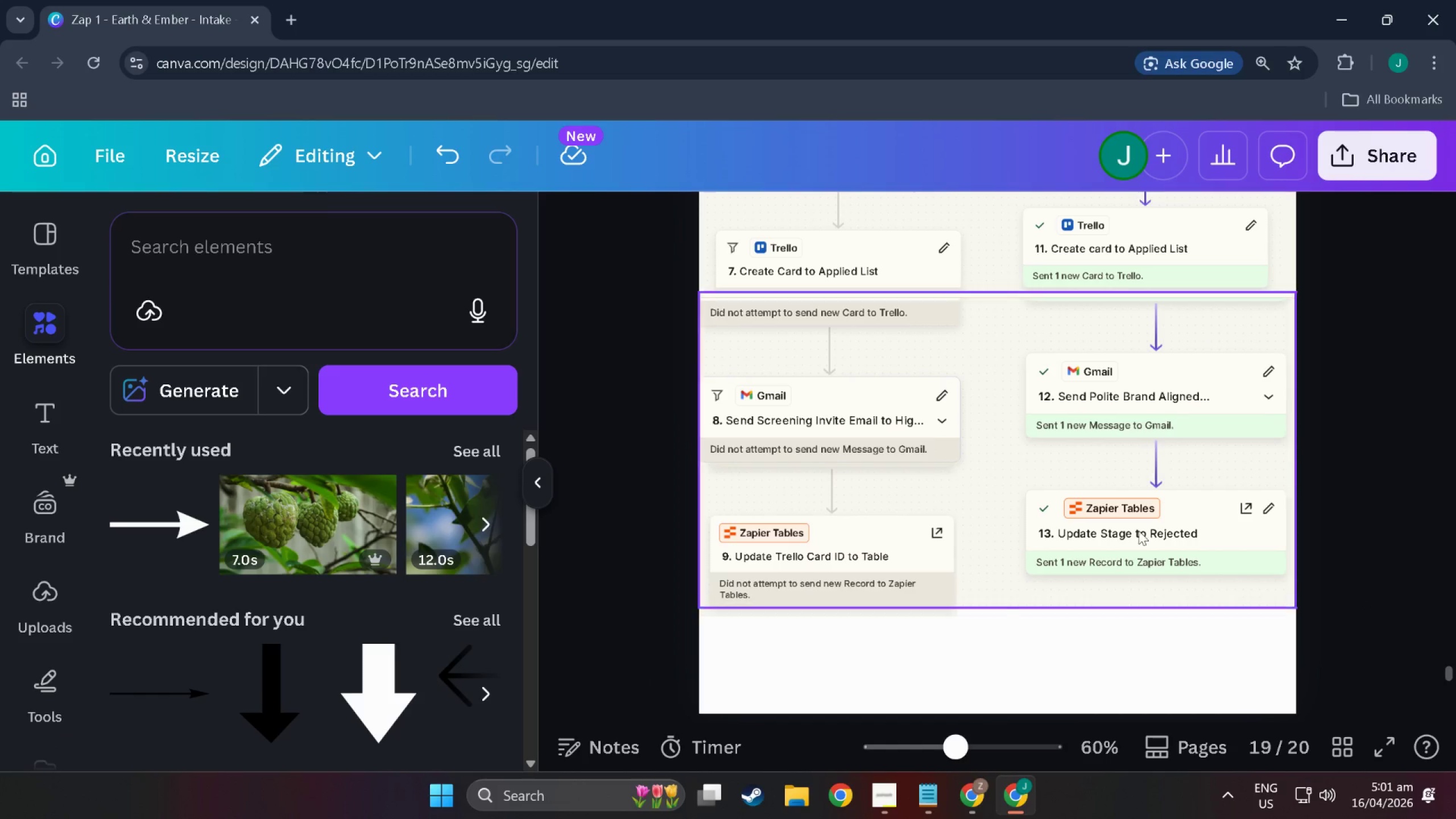 
double_click([1131, 526])
 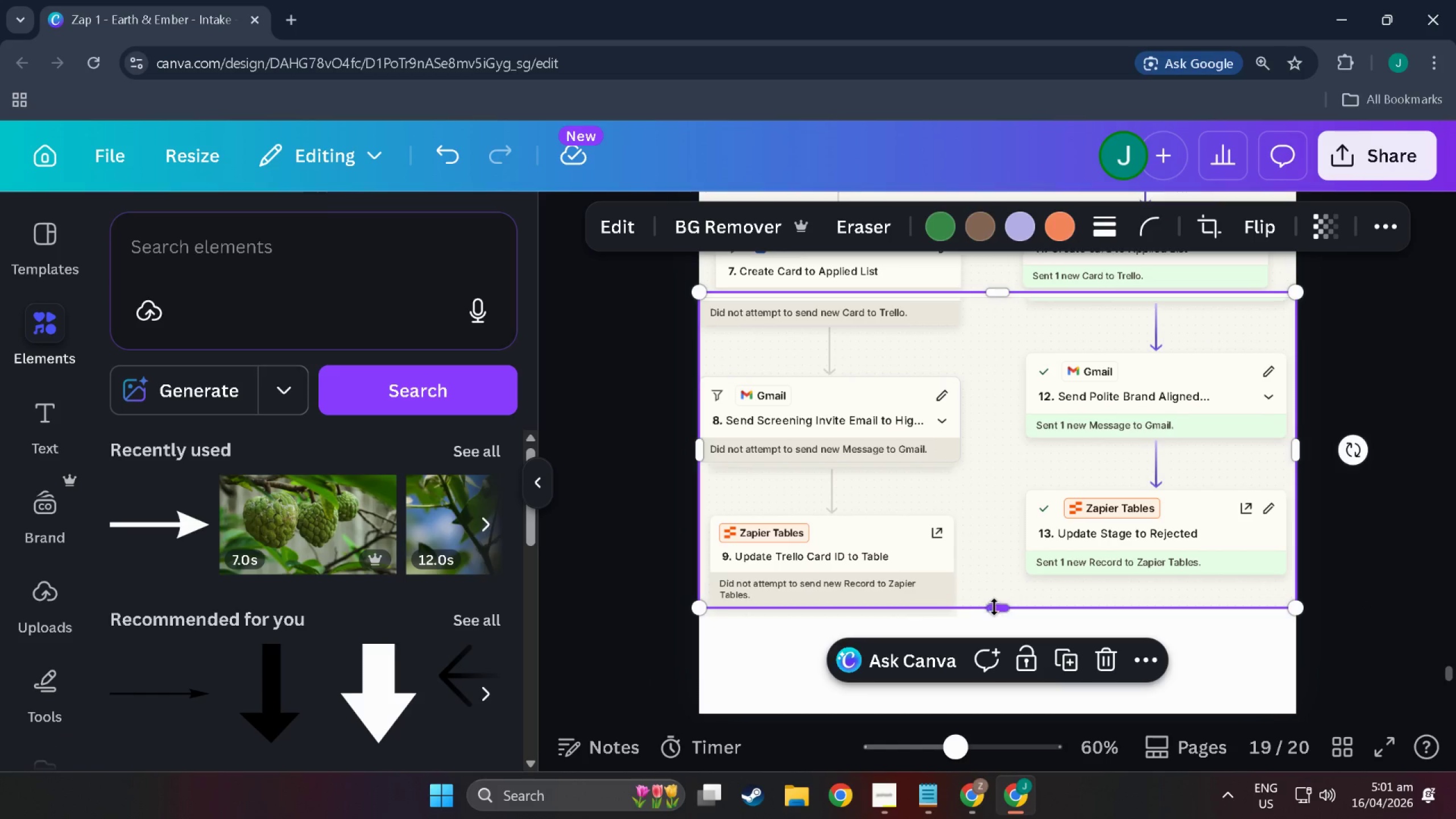 
left_click_drag(start_coordinate=[995, 607], to_coordinate=[989, 495])
 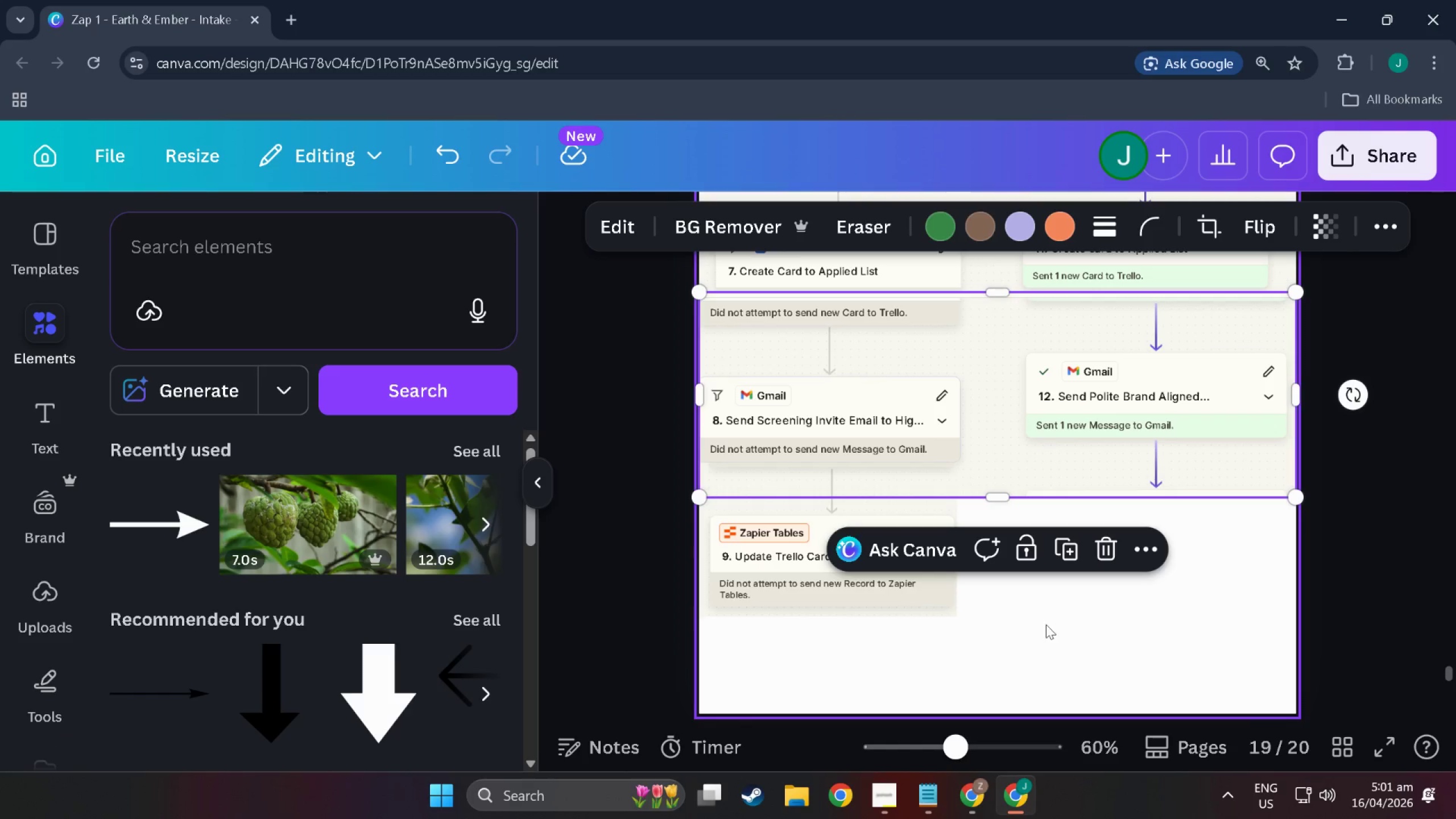 
left_click([1046, 624])
 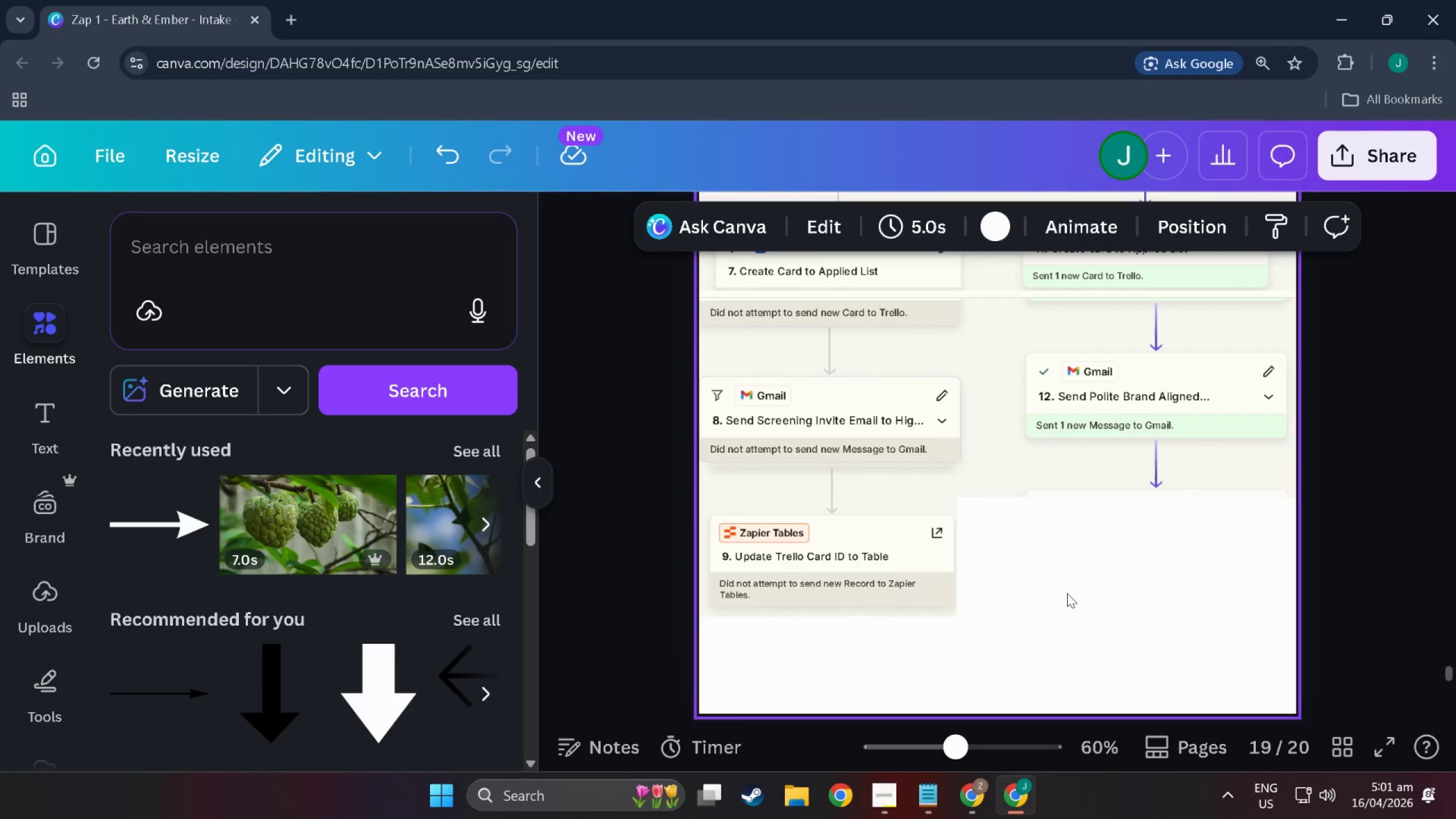 
key(Control+V)
 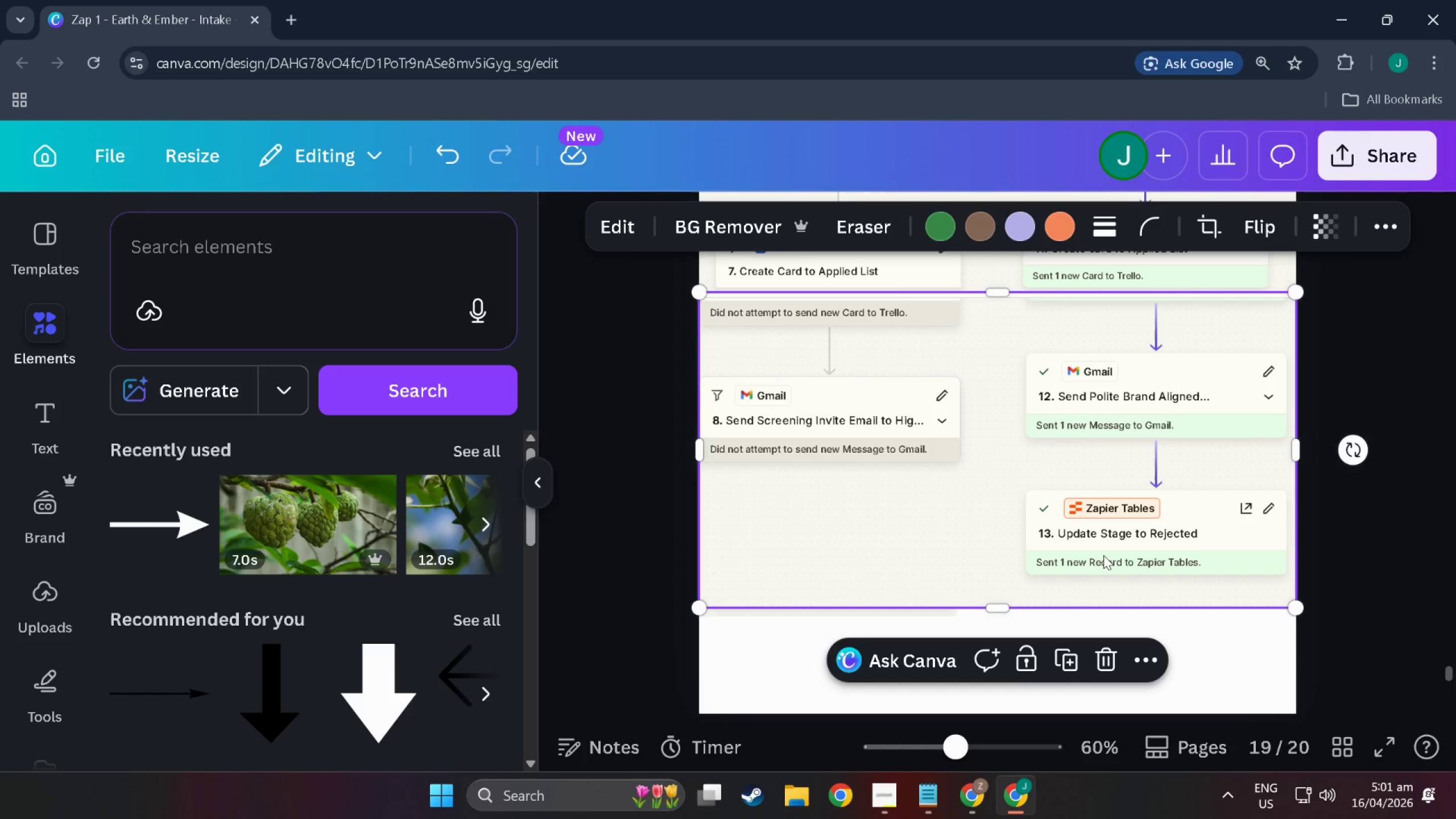 
left_click_drag(start_coordinate=[1103, 555], to_coordinate=[1101, 578])
 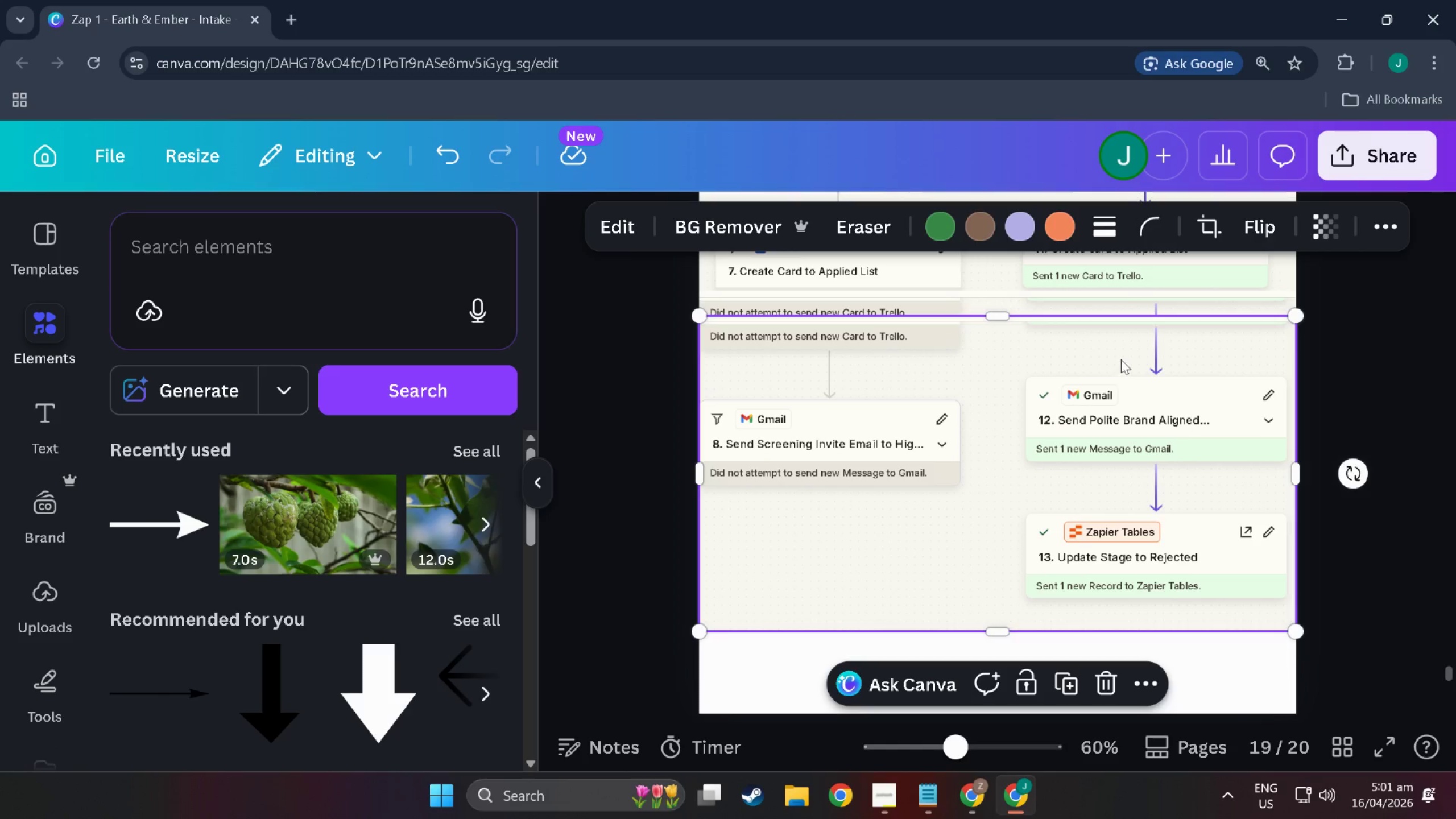 
key(Control+Z)
 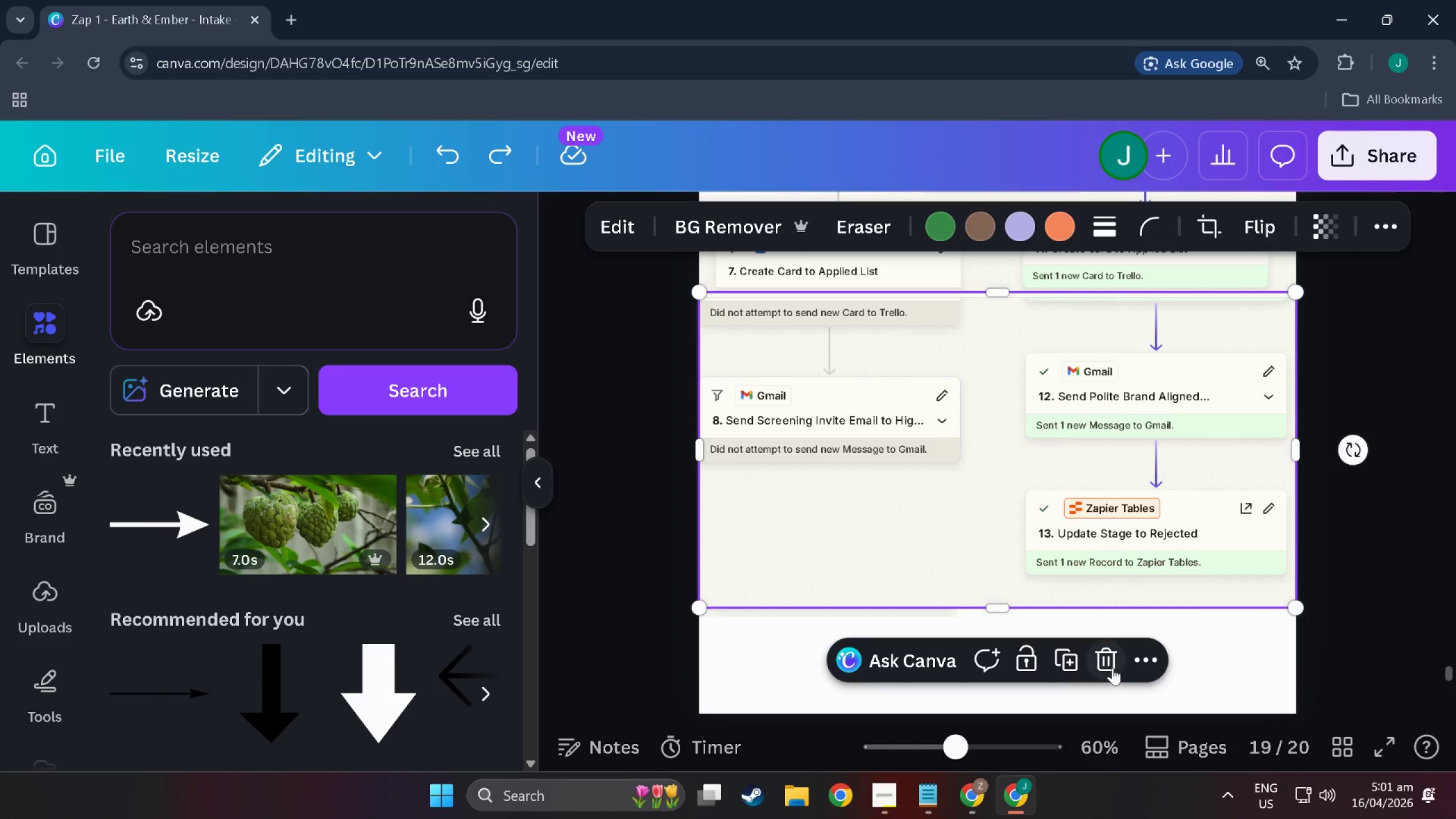 
left_click([1105, 657])
 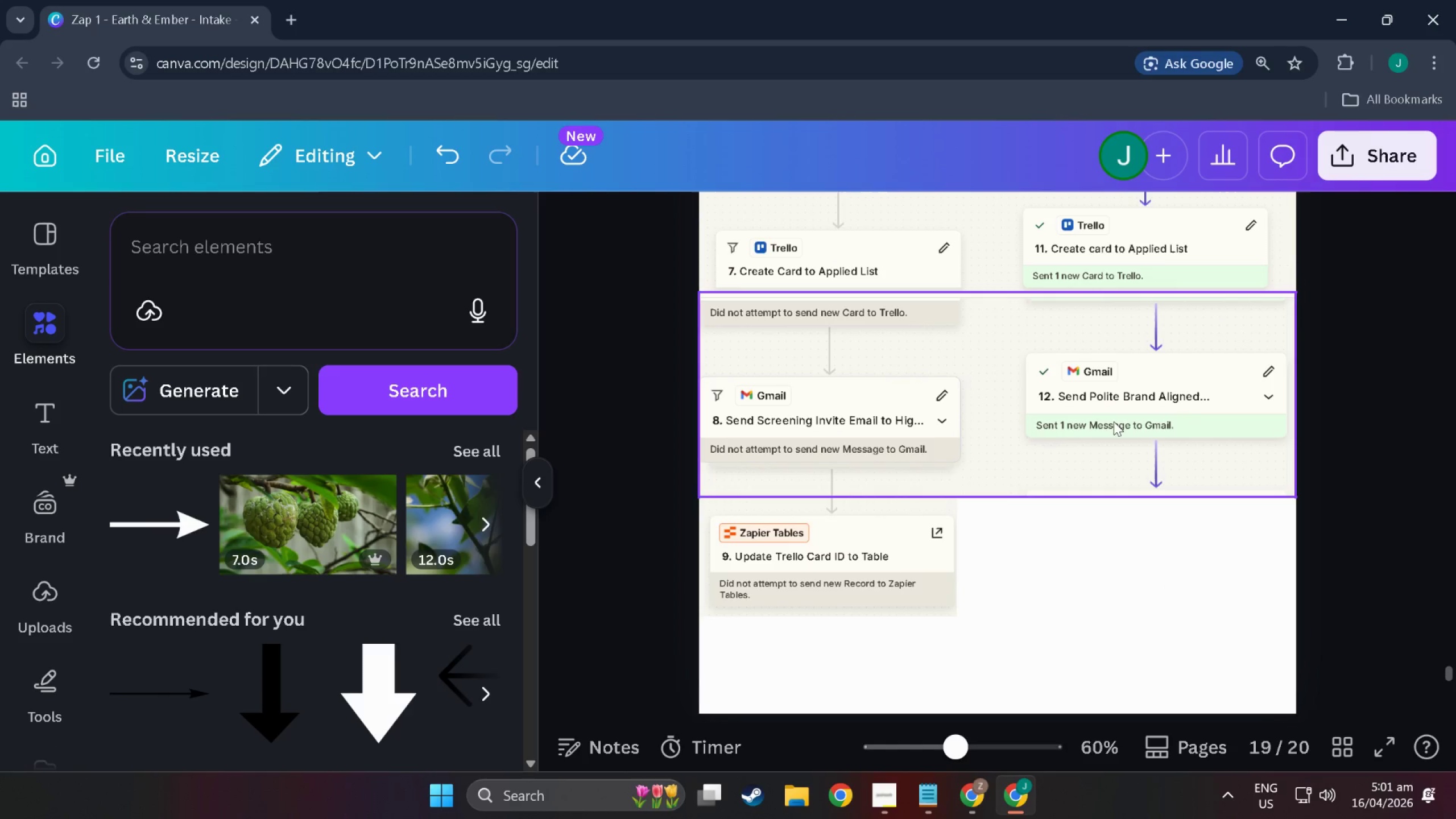 
left_click([1112, 410])
 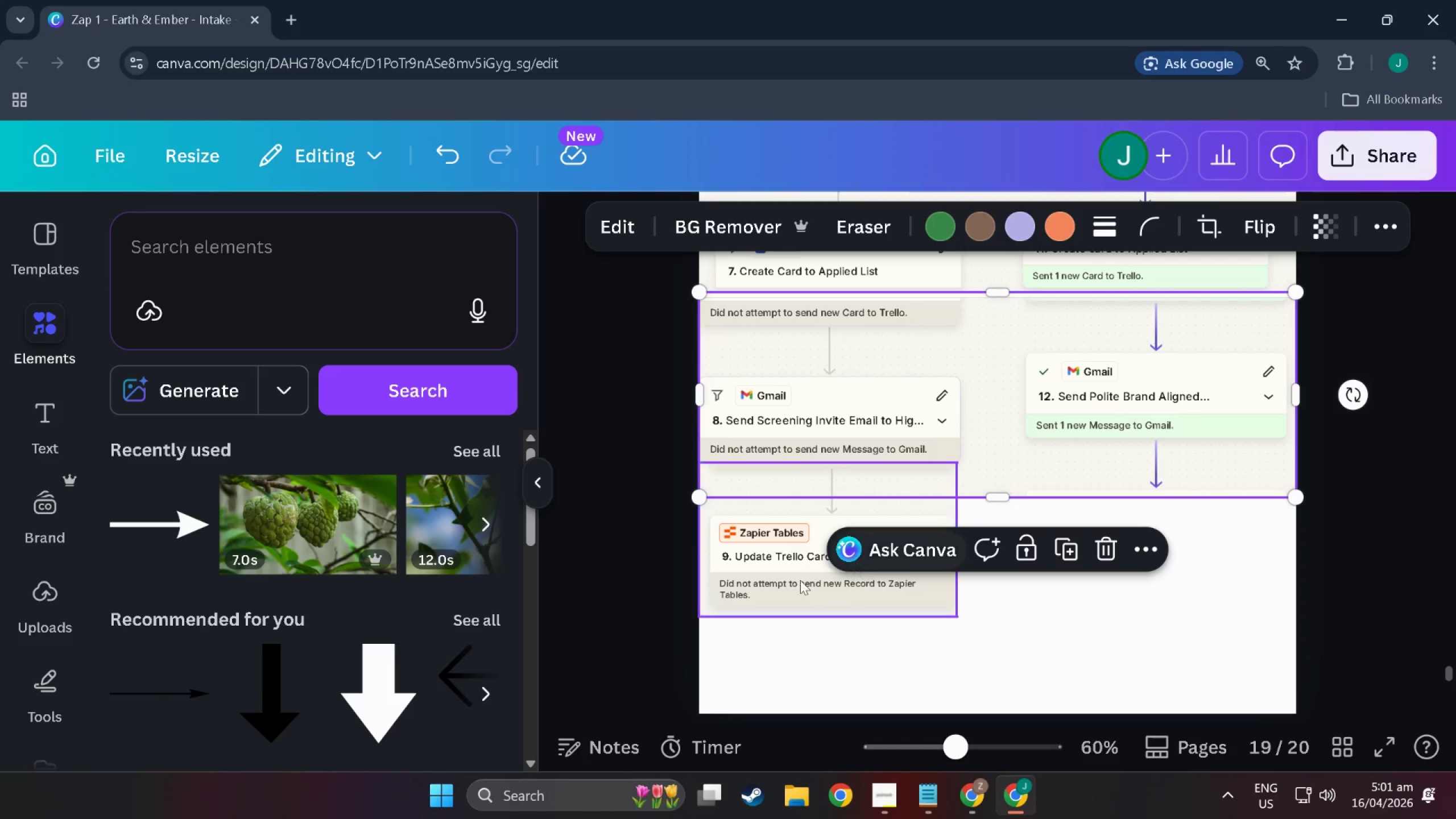 
left_click([799, 581])
 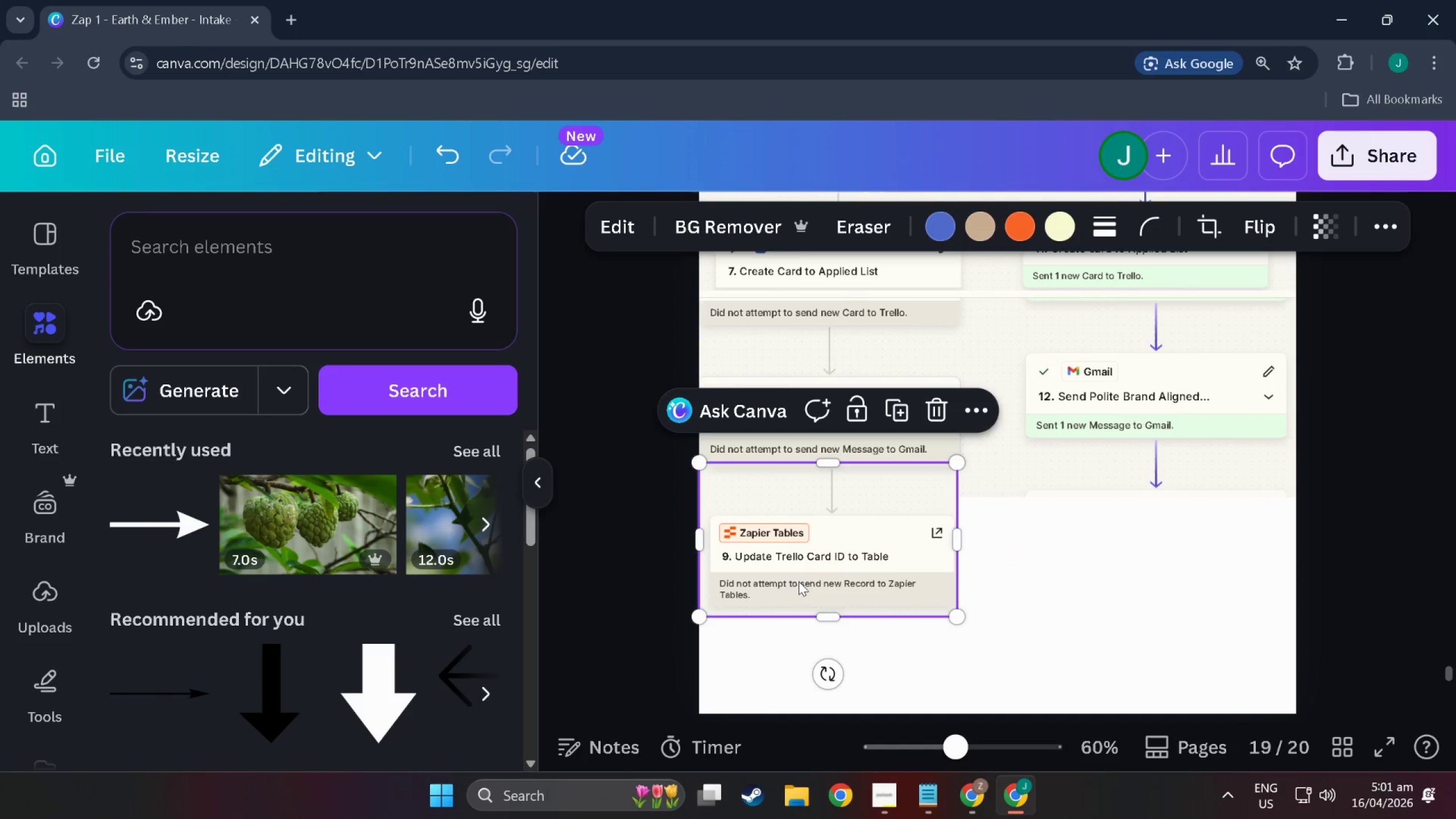 
key(Control+C)
 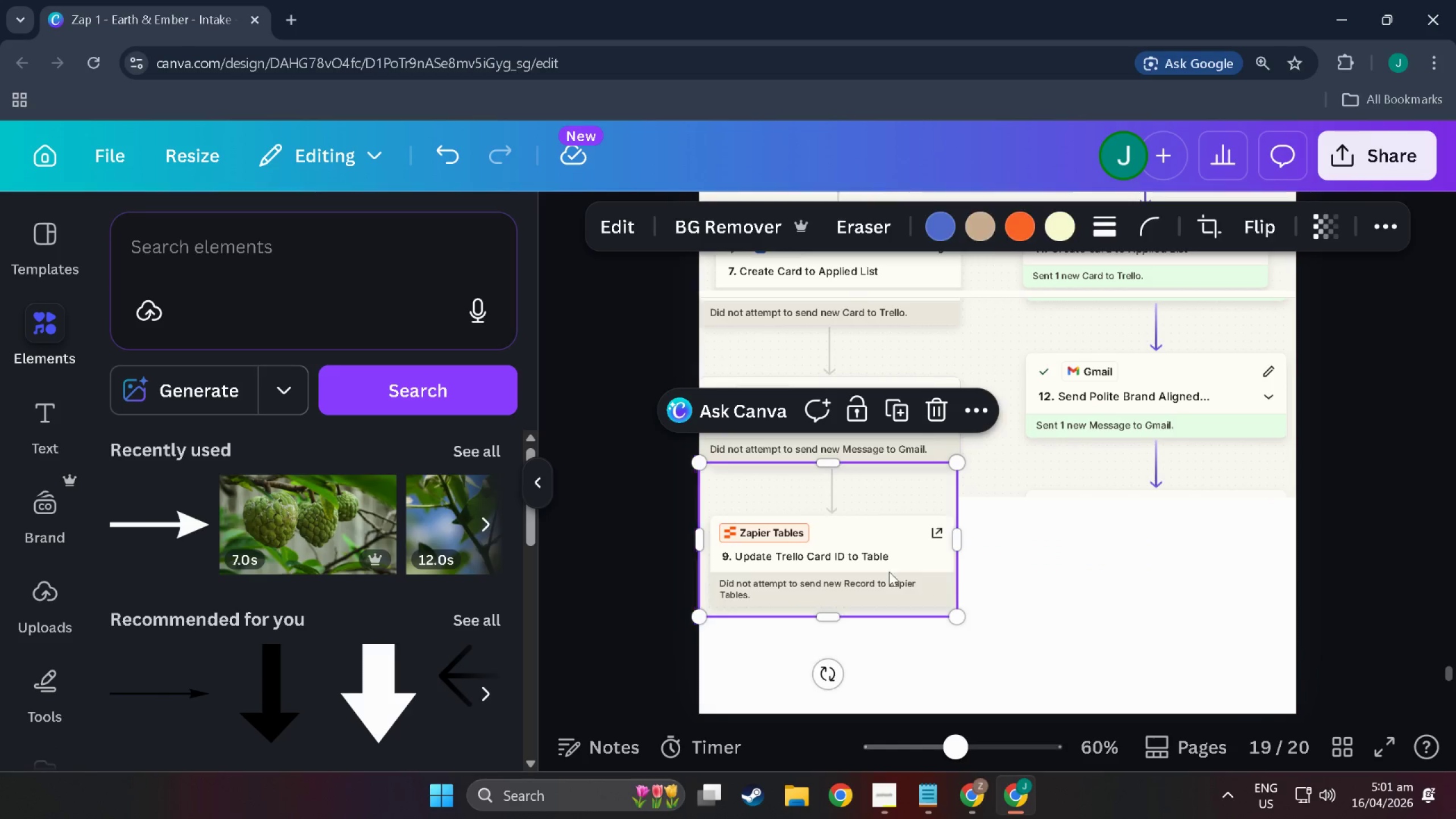 
key(Control+V)
 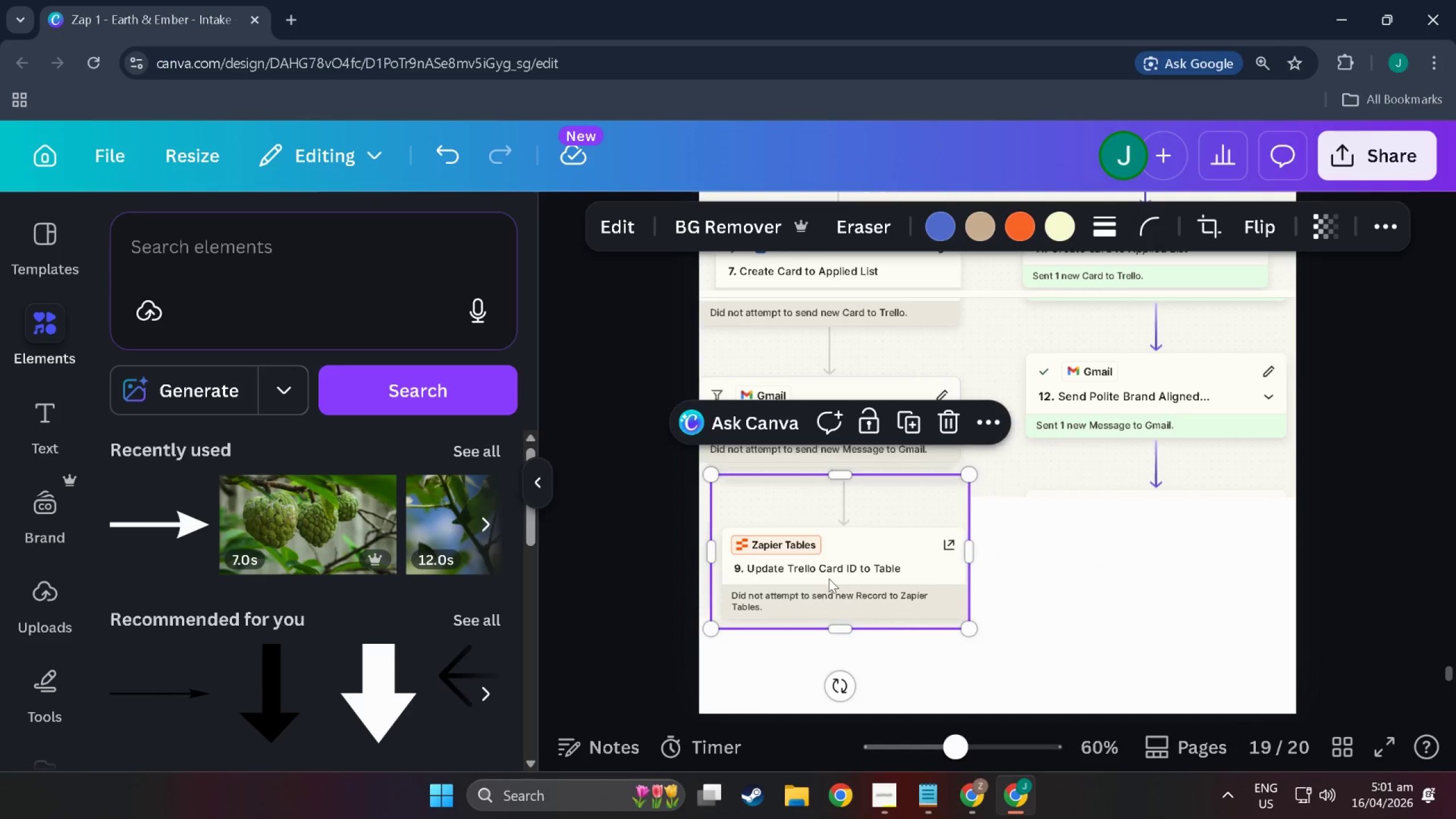 
left_click_drag(start_coordinate=[829, 578], to_coordinate=[1045, 572])
 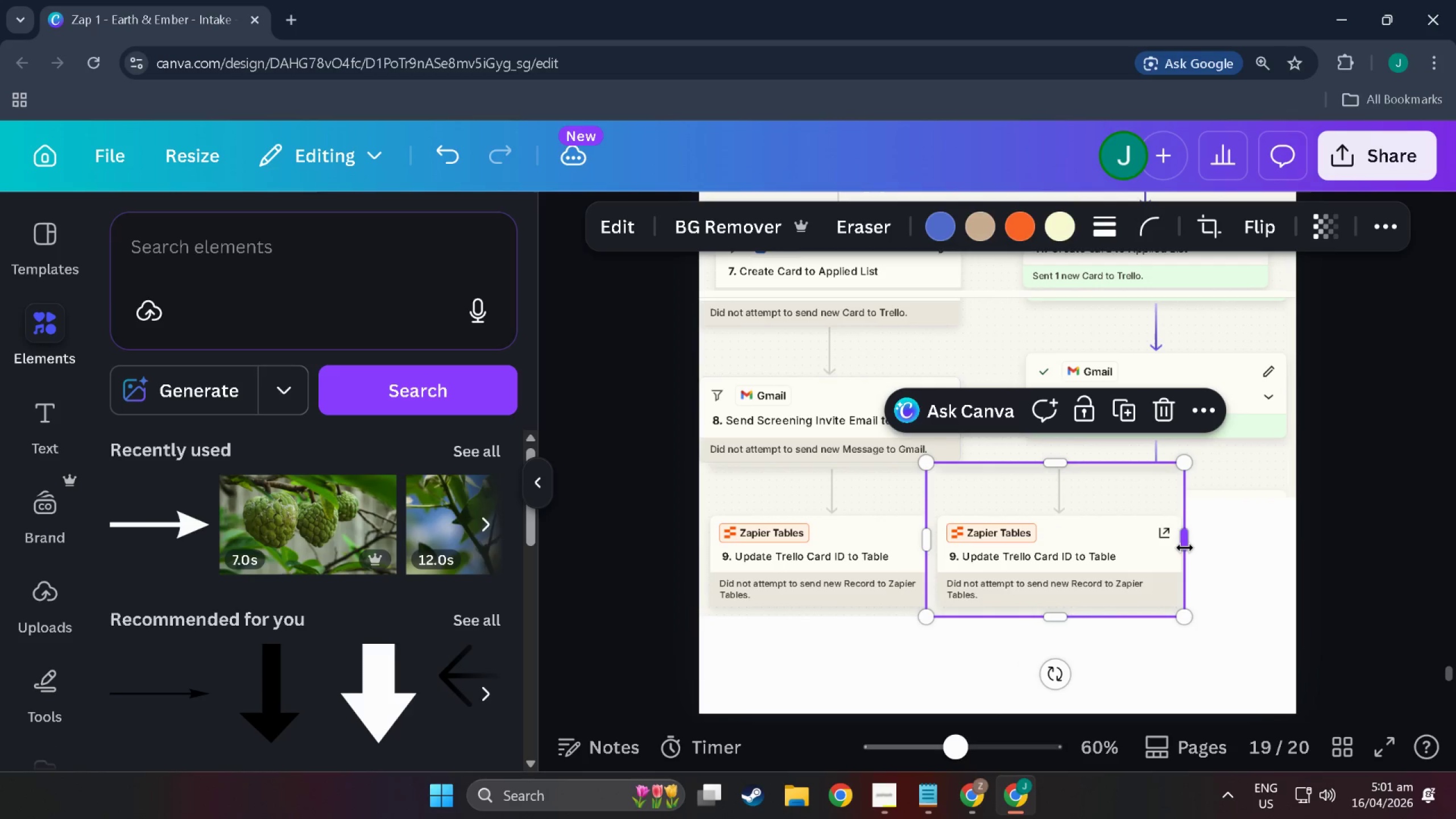 
left_click_drag(start_coordinate=[1187, 544], to_coordinate=[1368, 535])
 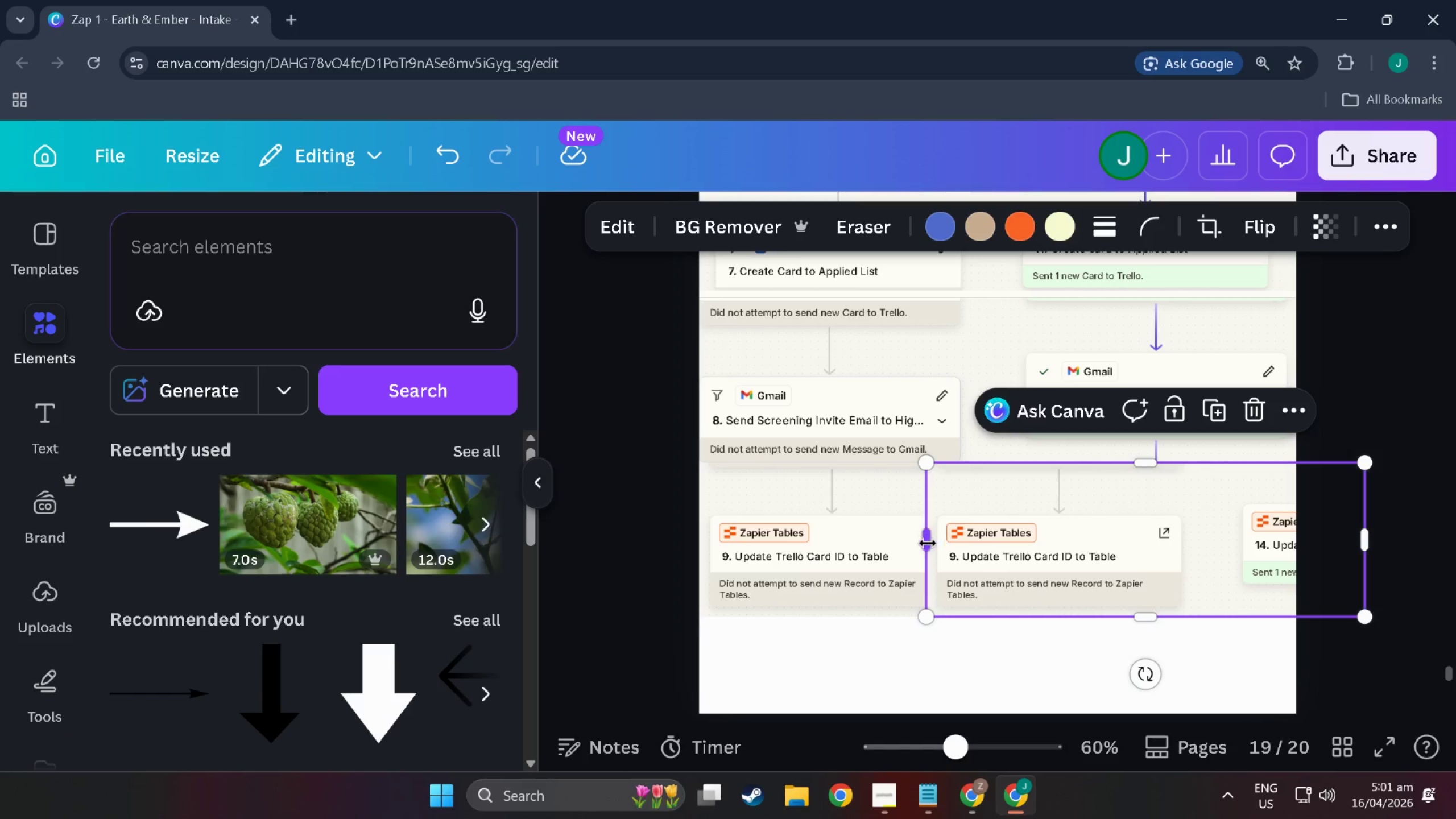 
left_click_drag(start_coordinate=[926, 545], to_coordinate=[1227, 557])
 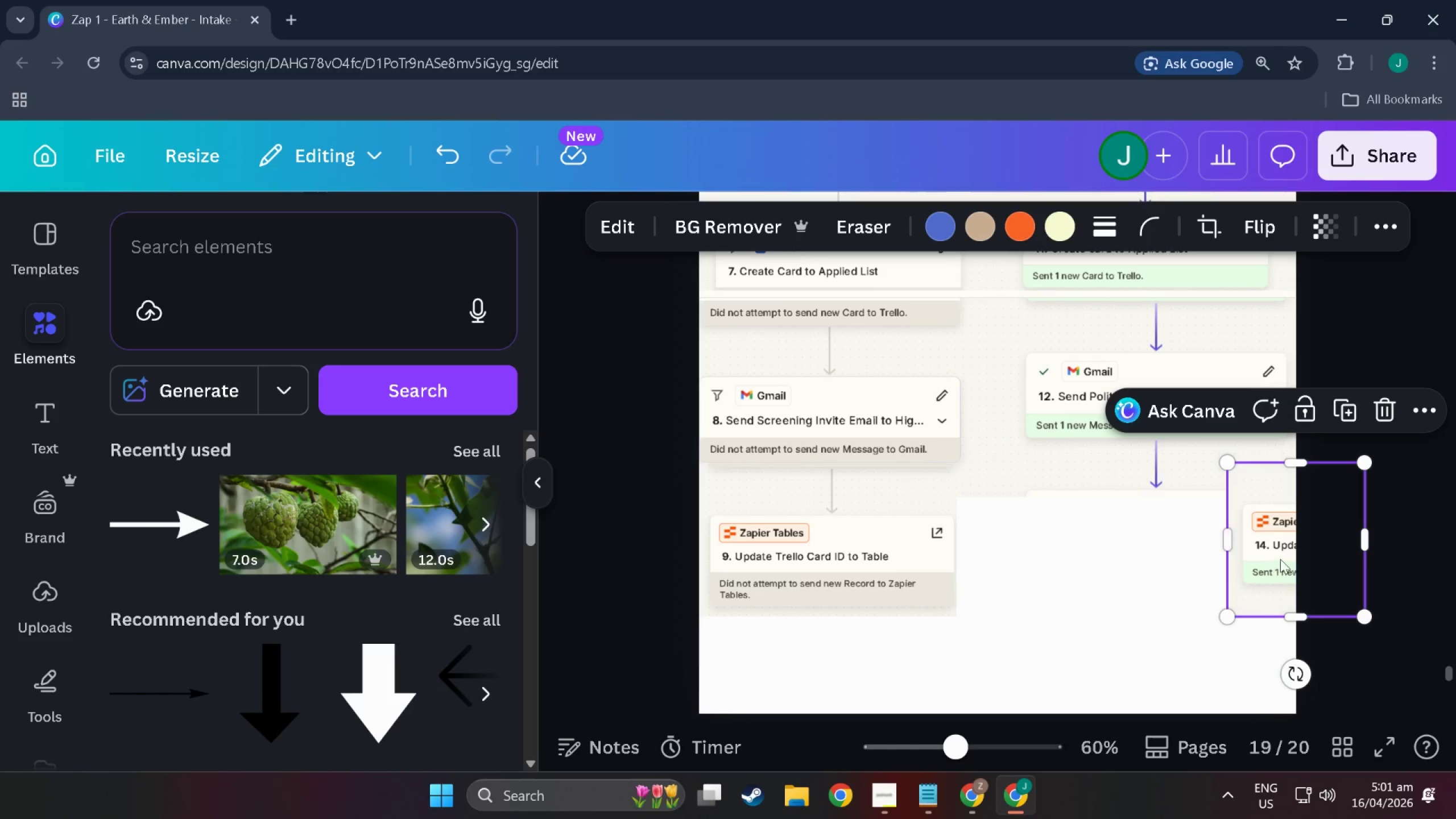 
left_click_drag(start_coordinate=[1281, 559], to_coordinate=[926, 562])
 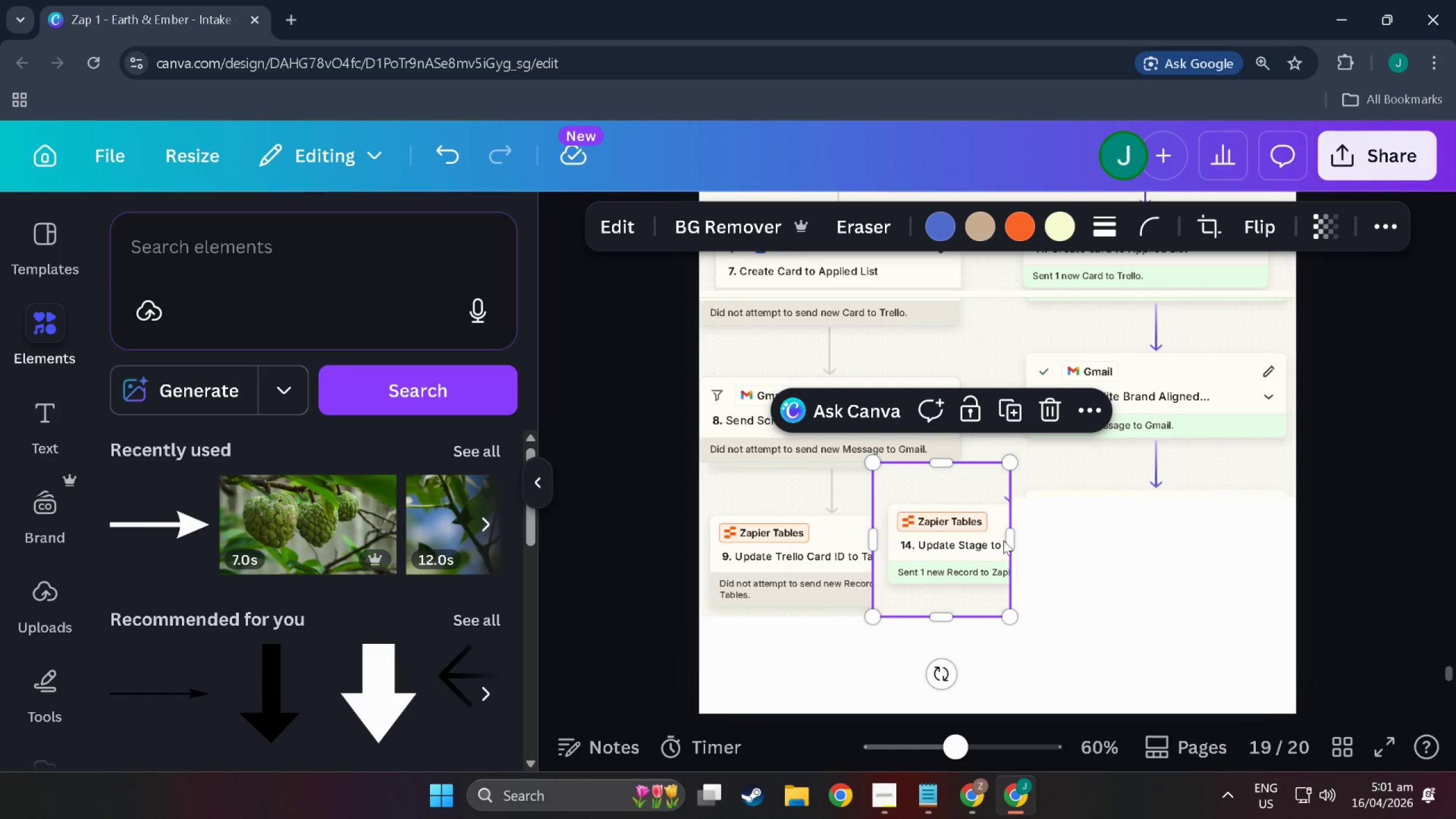 
left_click_drag(start_coordinate=[1015, 540], to_coordinate=[1160, 552])
 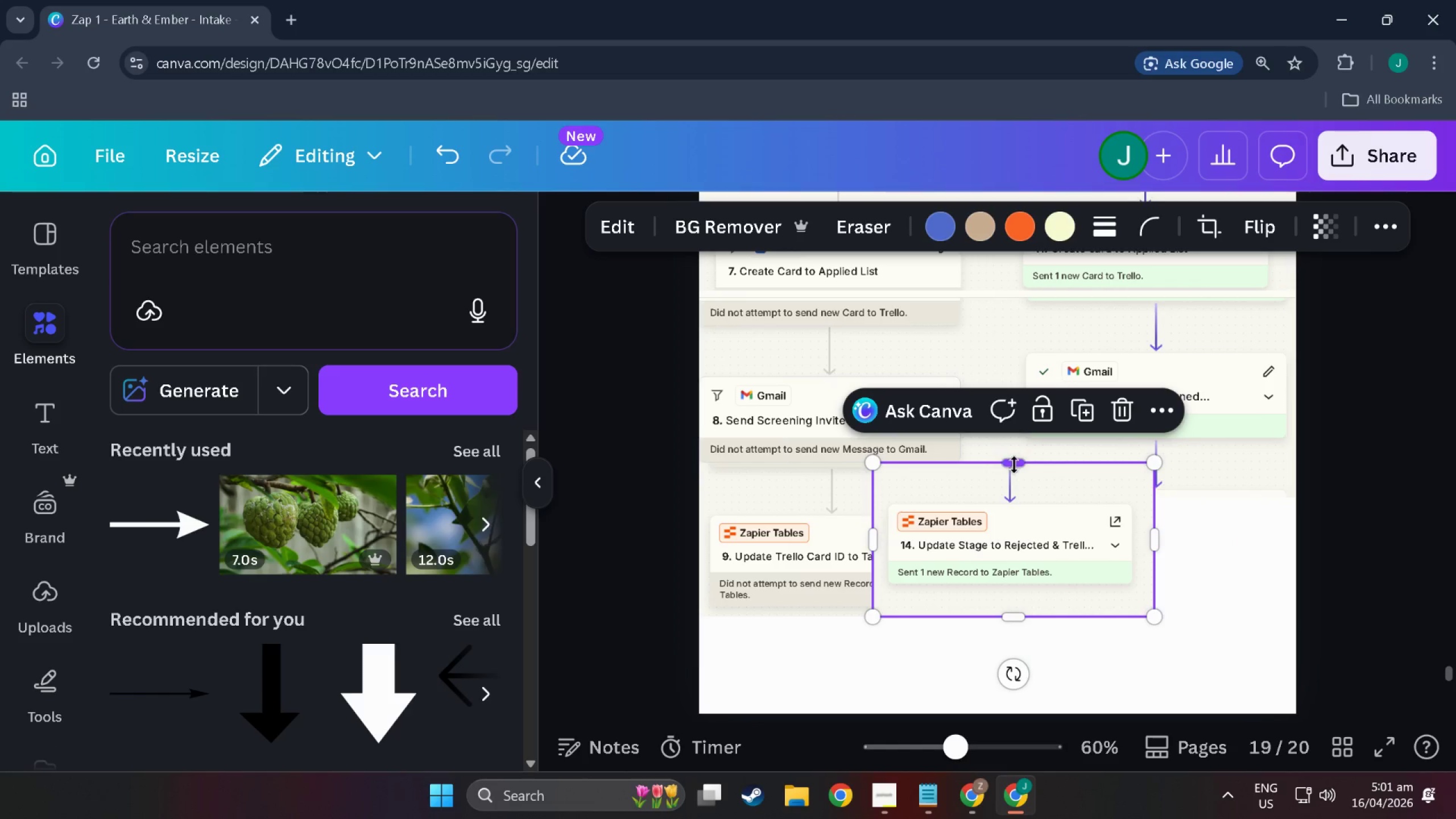 
left_click_drag(start_coordinate=[1019, 466], to_coordinate=[1027, 515])
 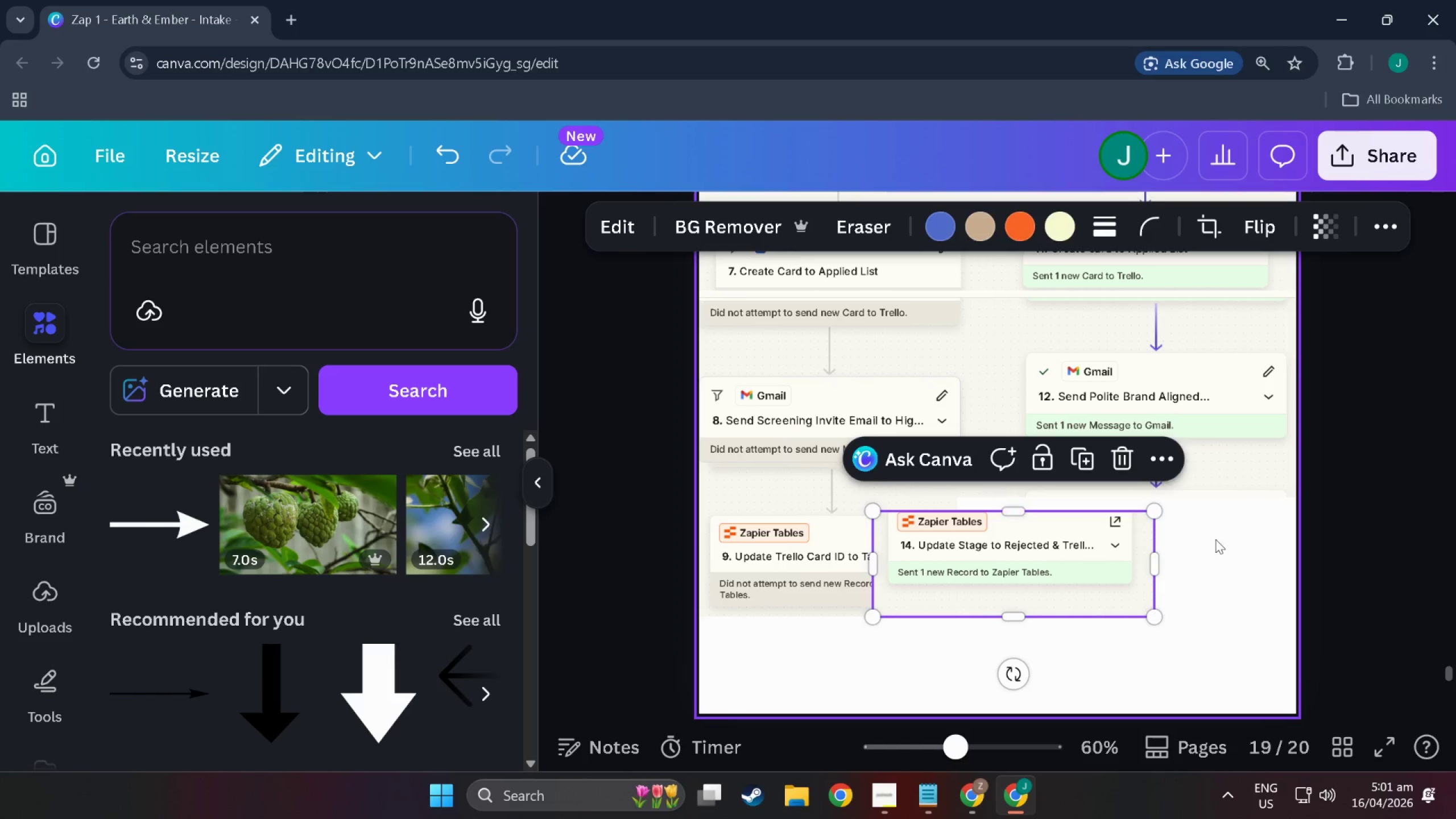 
left_click([1215, 539])
 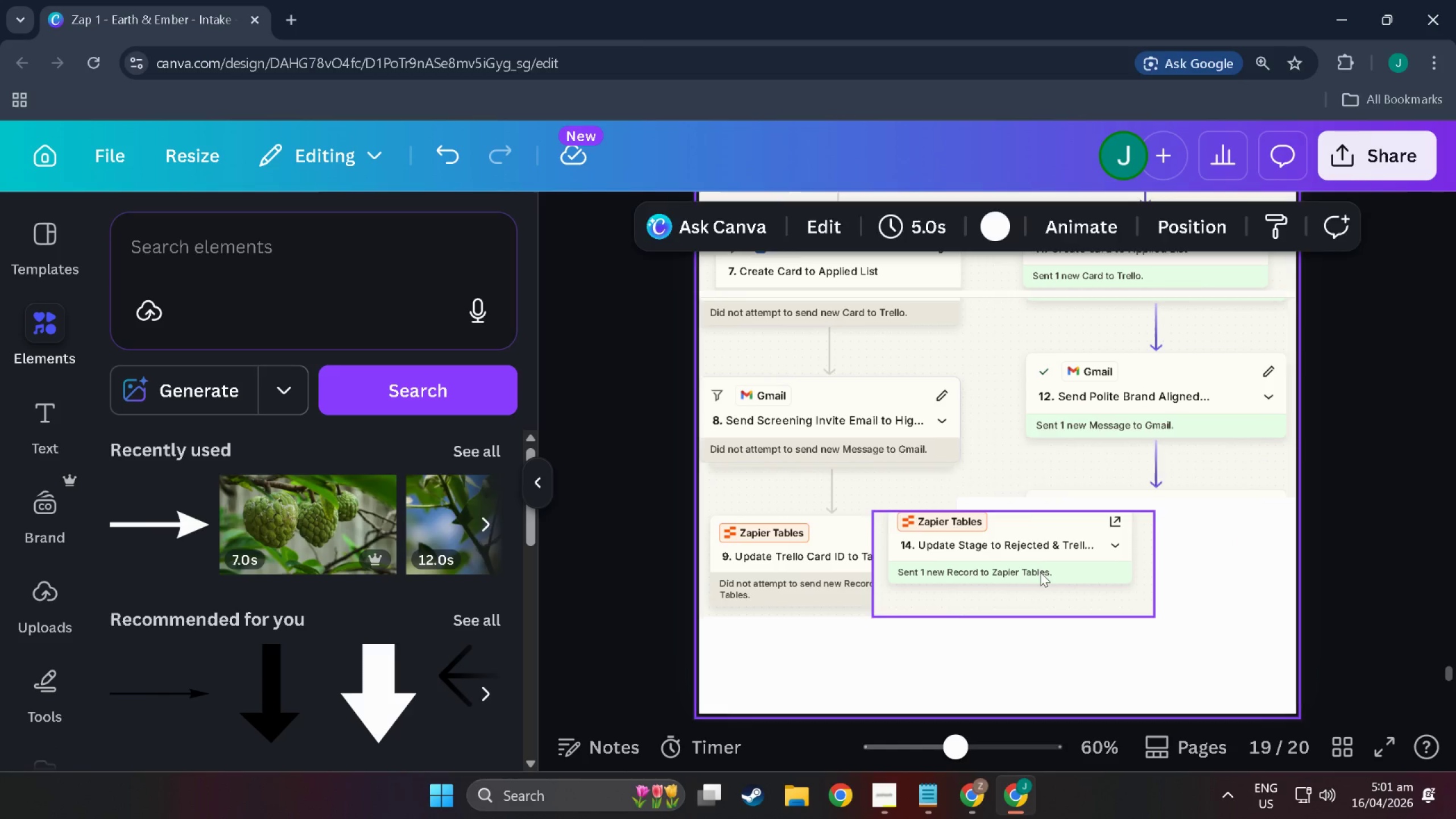 
left_click_drag(start_coordinate=[1040, 572], to_coordinate=[1165, 556])
 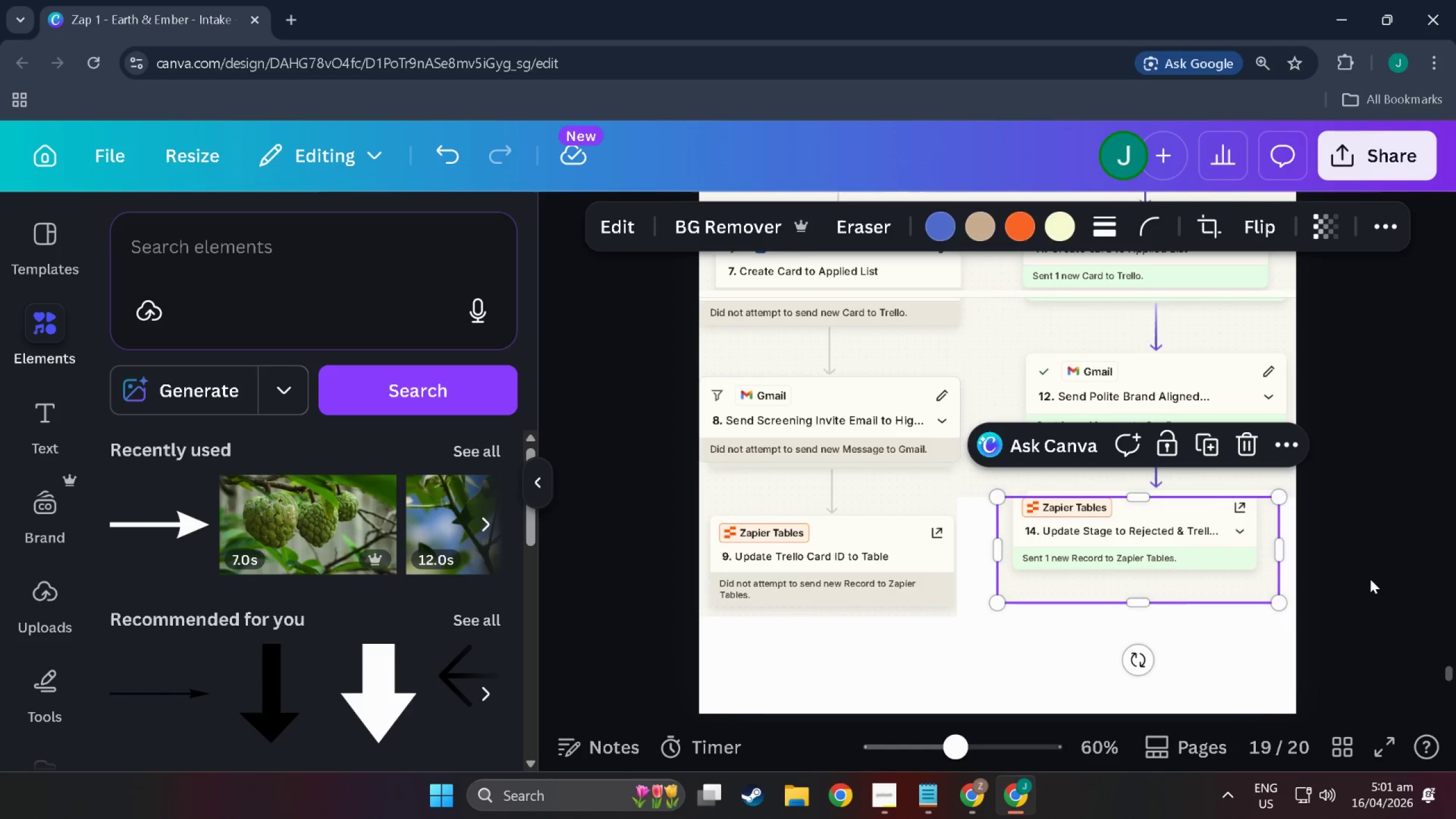 
left_click([1370, 579])
 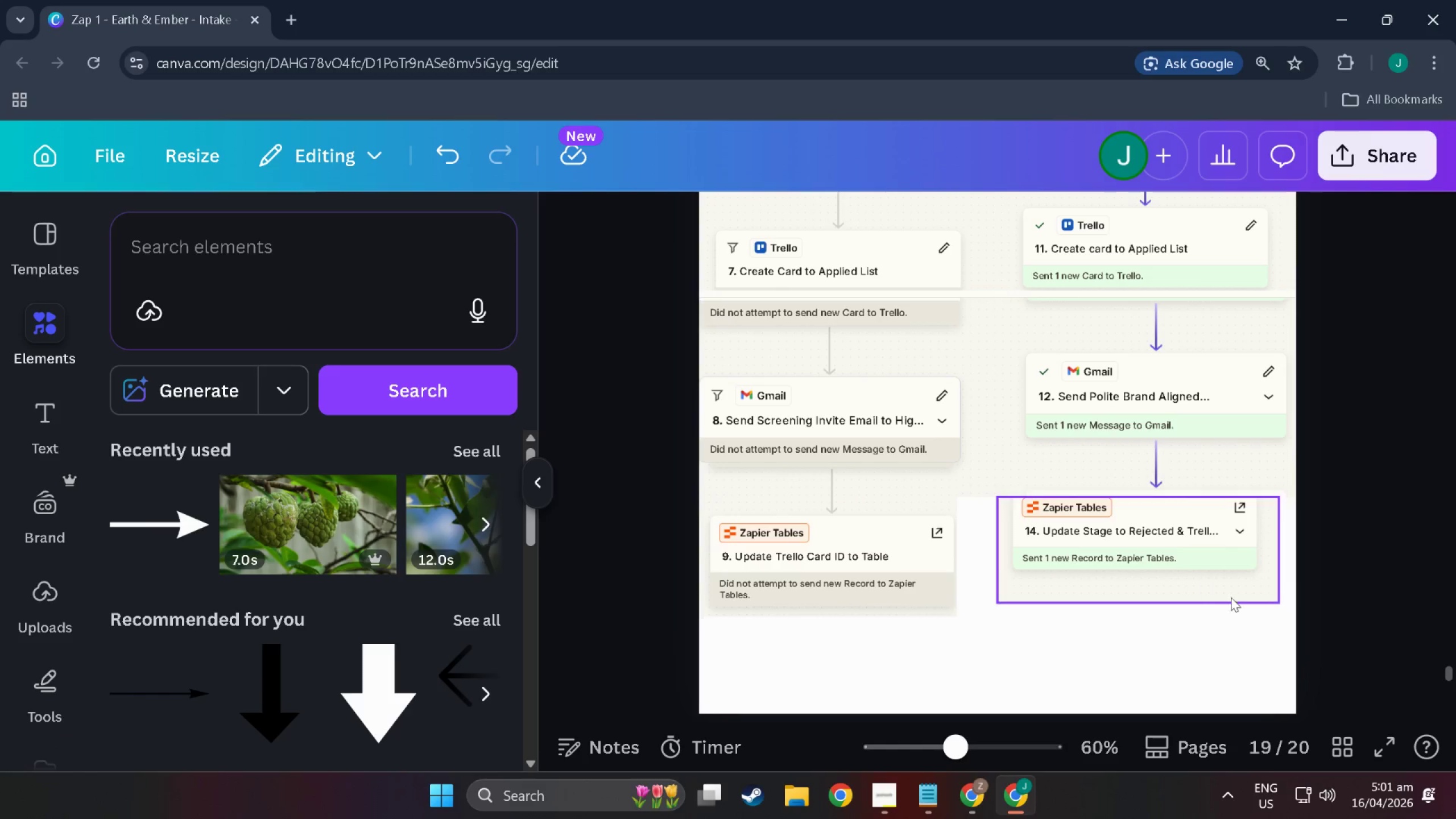 
hold_key(key=ControlLeft, duration=0.33)
hold_key(key=ControlLeft, duration=0.67)
scroll: coordinate [868, 536], scroll_direction: none, amount: 0.0
 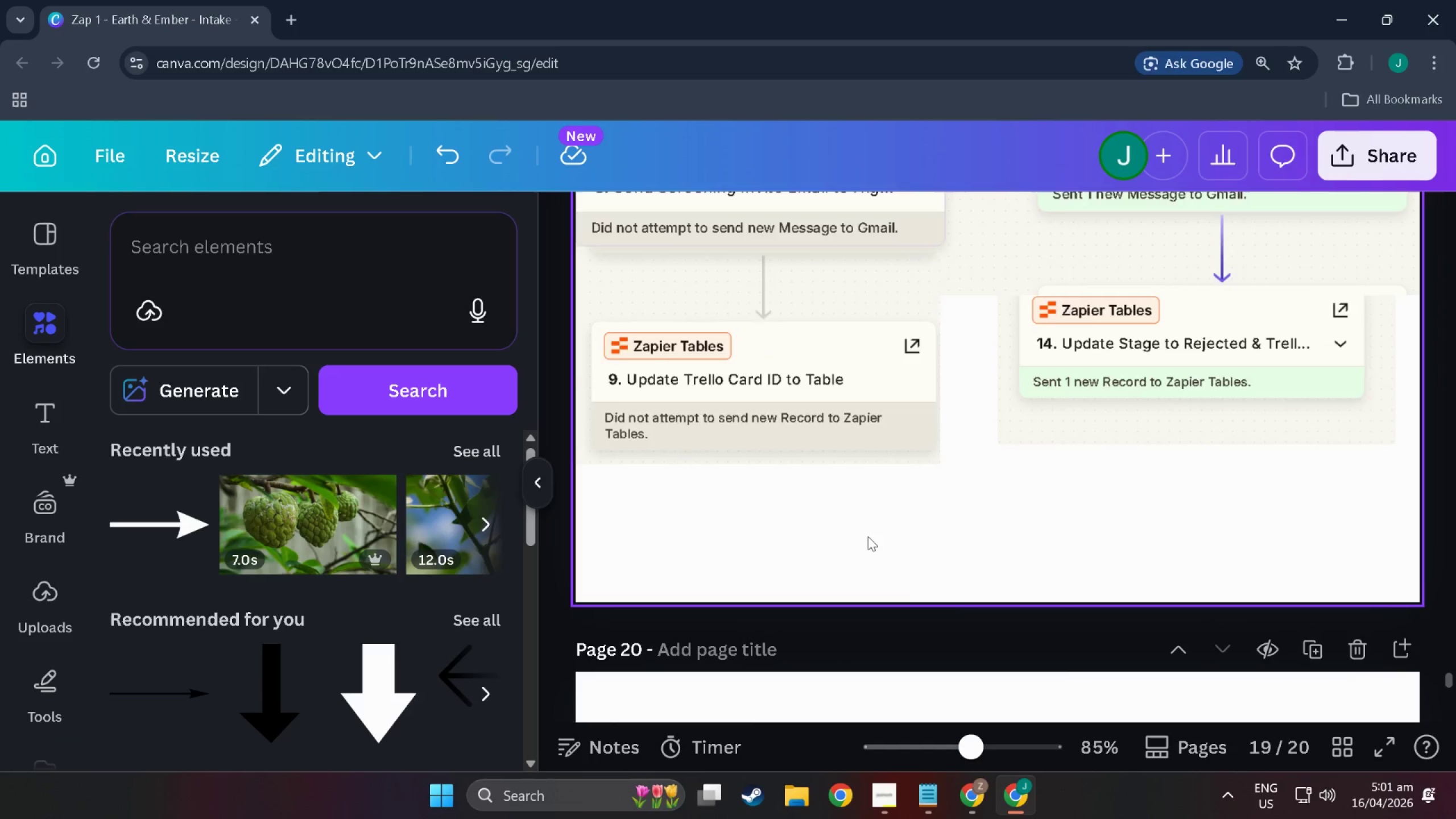 
hold_key(key=ControlLeft, duration=0.48)
scroll: coordinate [868, 536], scroll_direction: down, amount: 4.0
 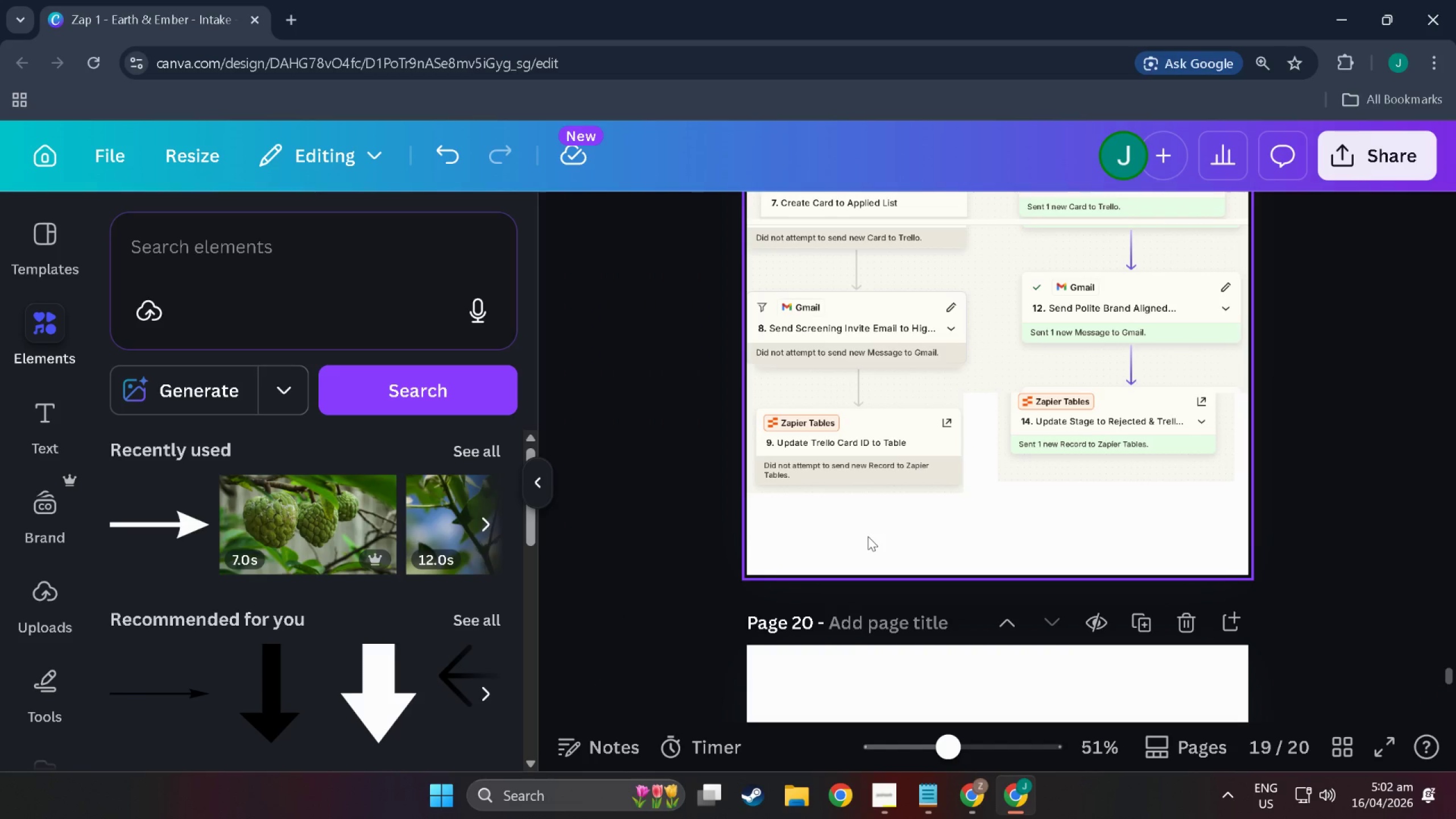 
key(Alt+Tab)
 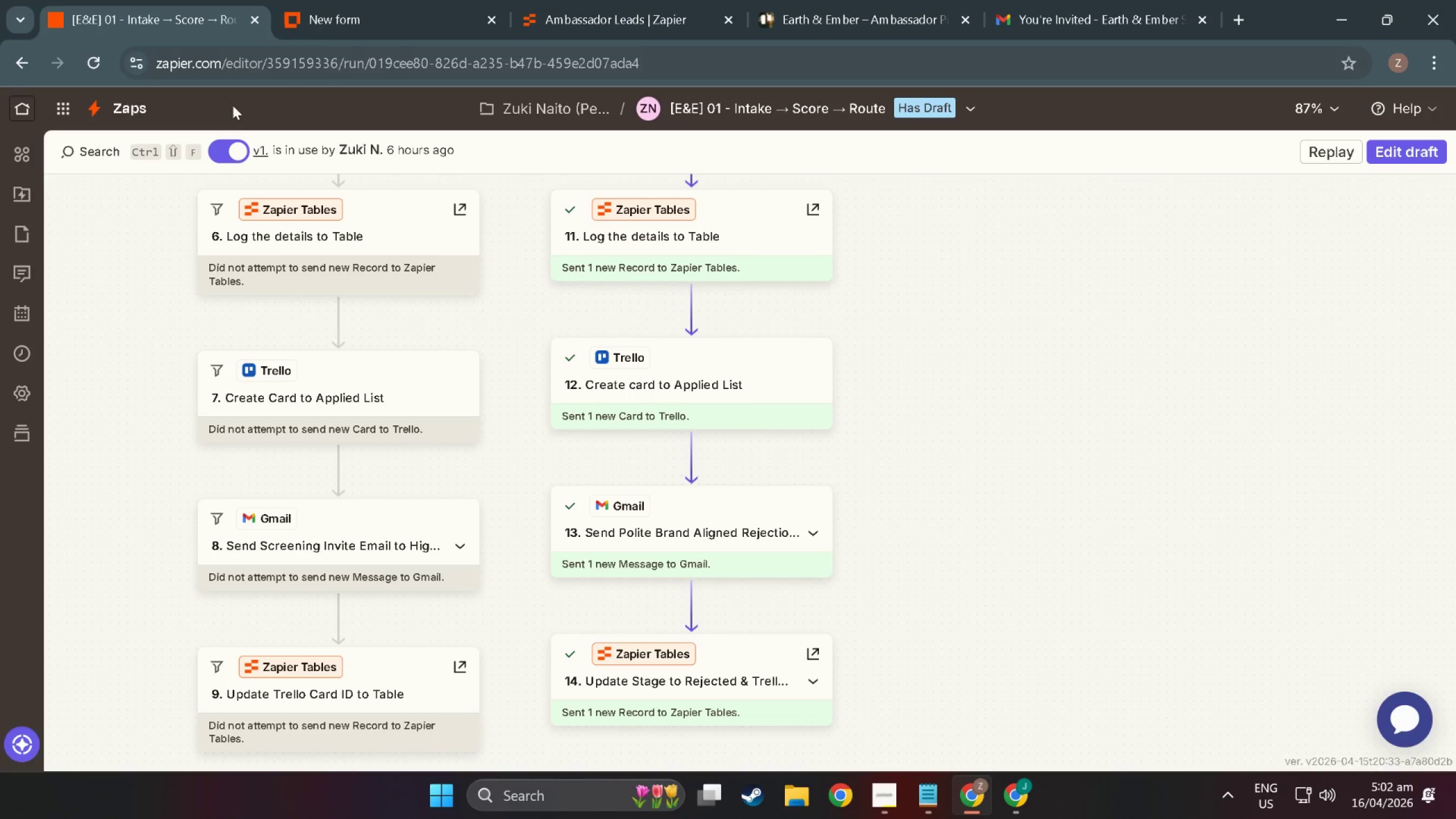 
left_click([355, 12])
 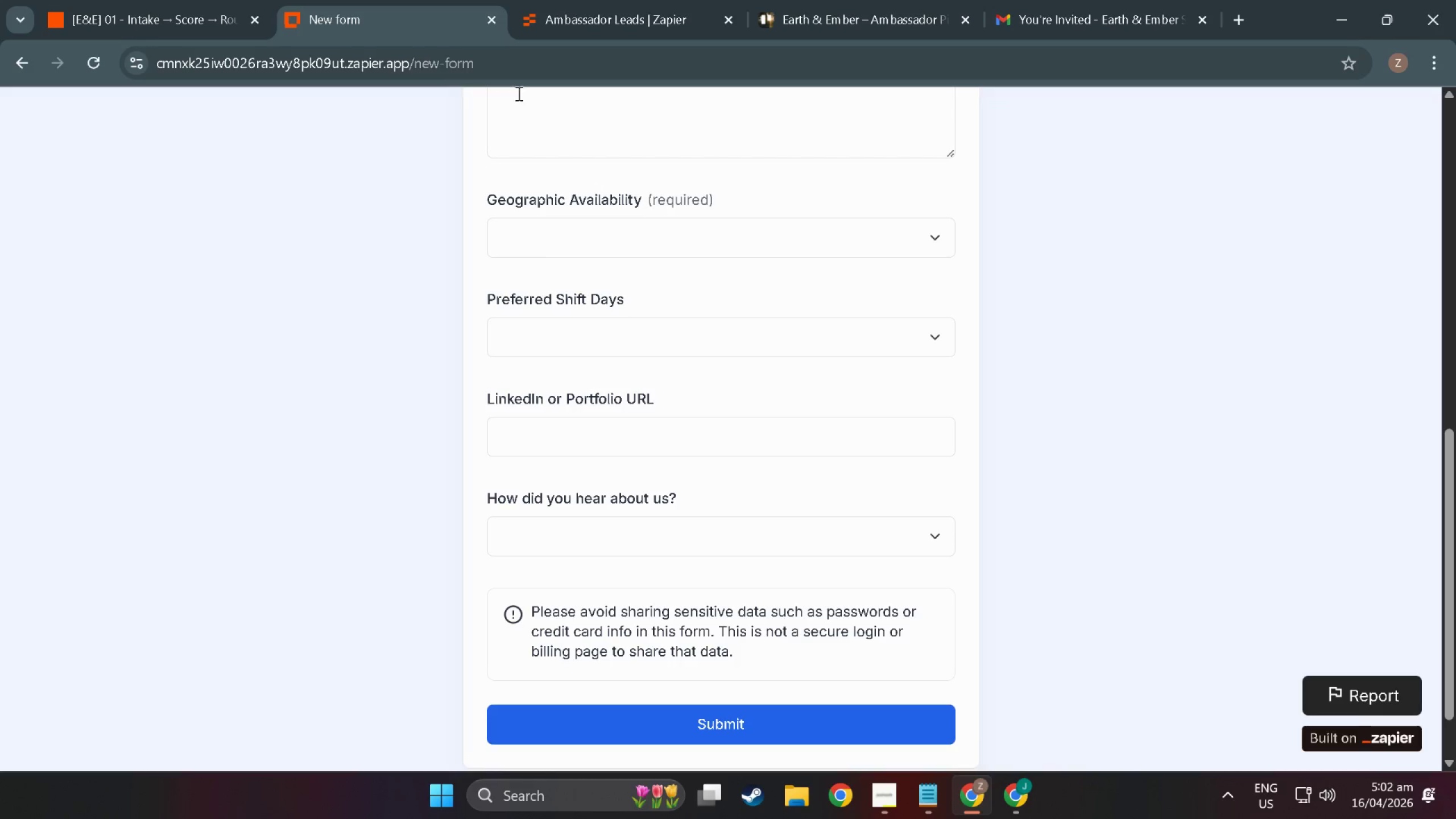 
left_click([581, 0])
 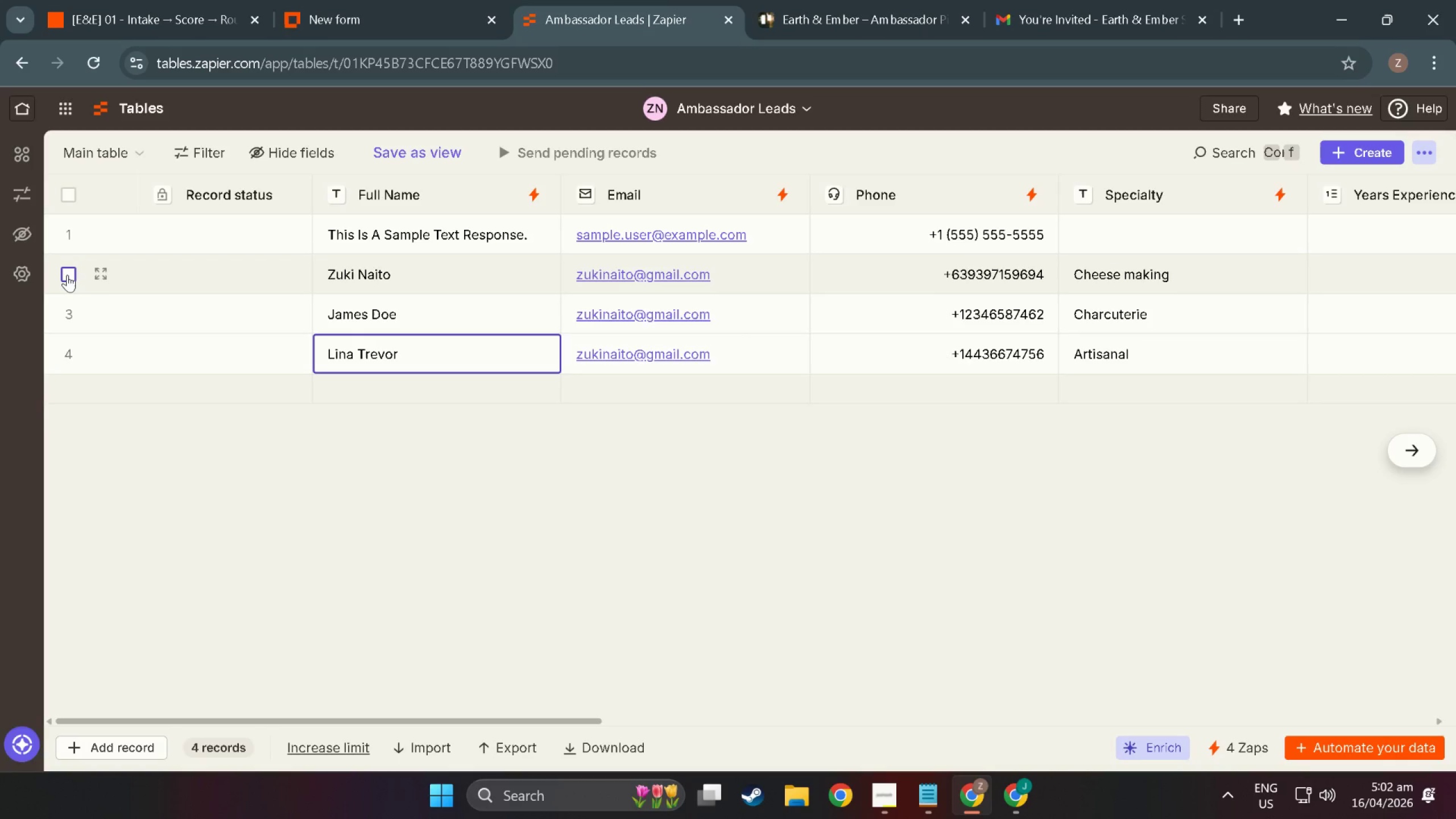 
left_click([70, 316])
 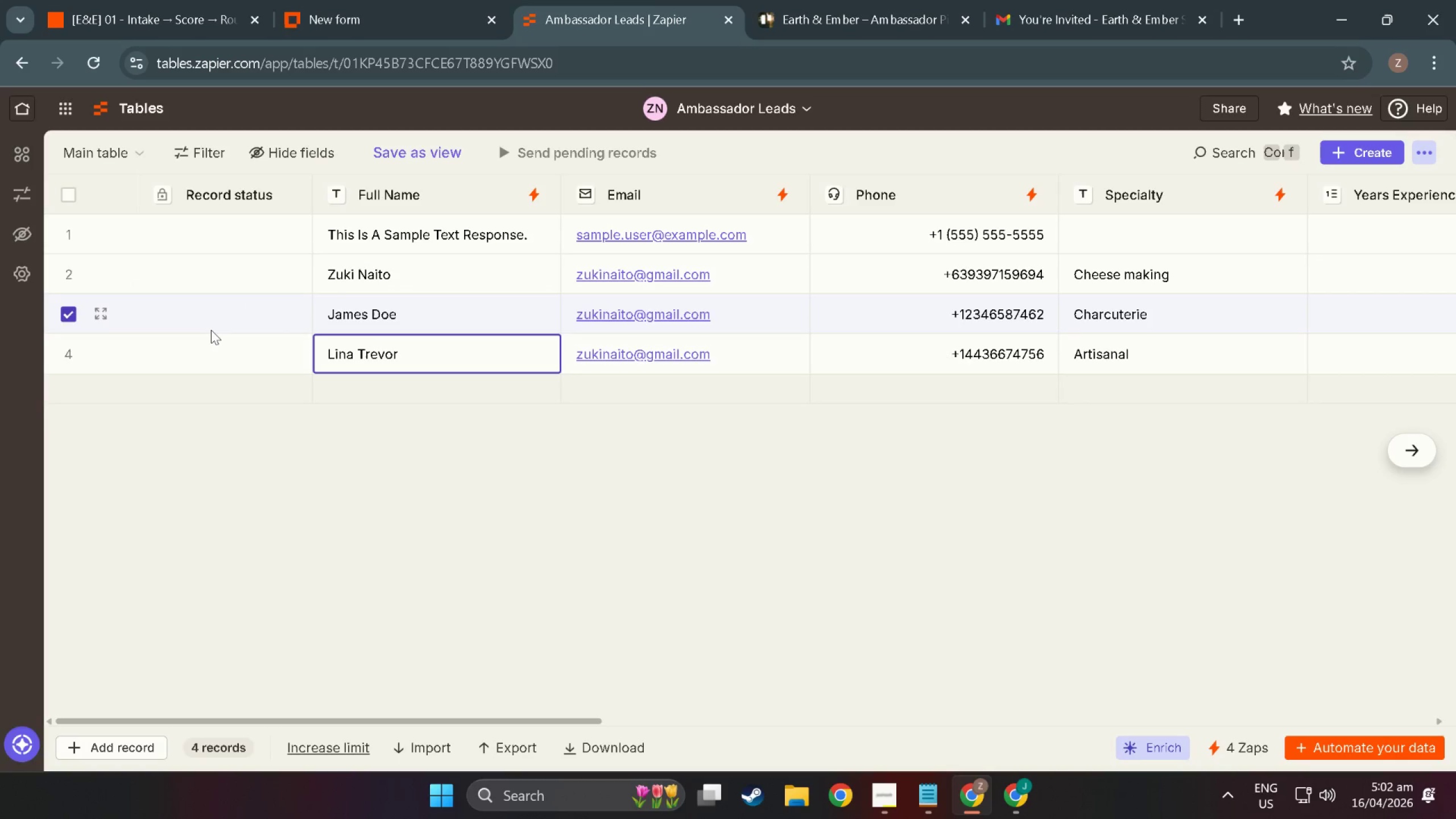 
double_click([212, 317])
 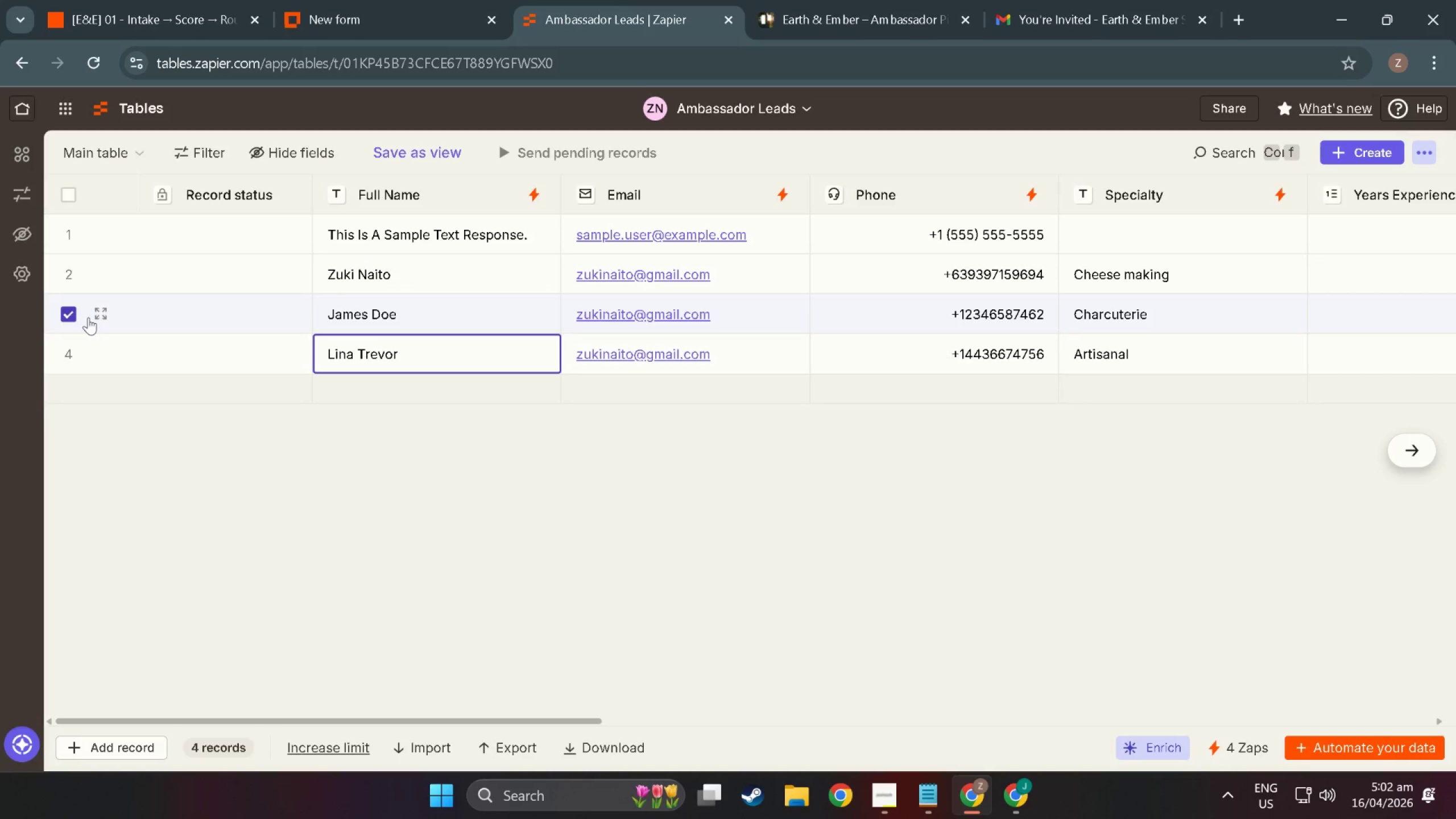 
right_click([83, 315])
 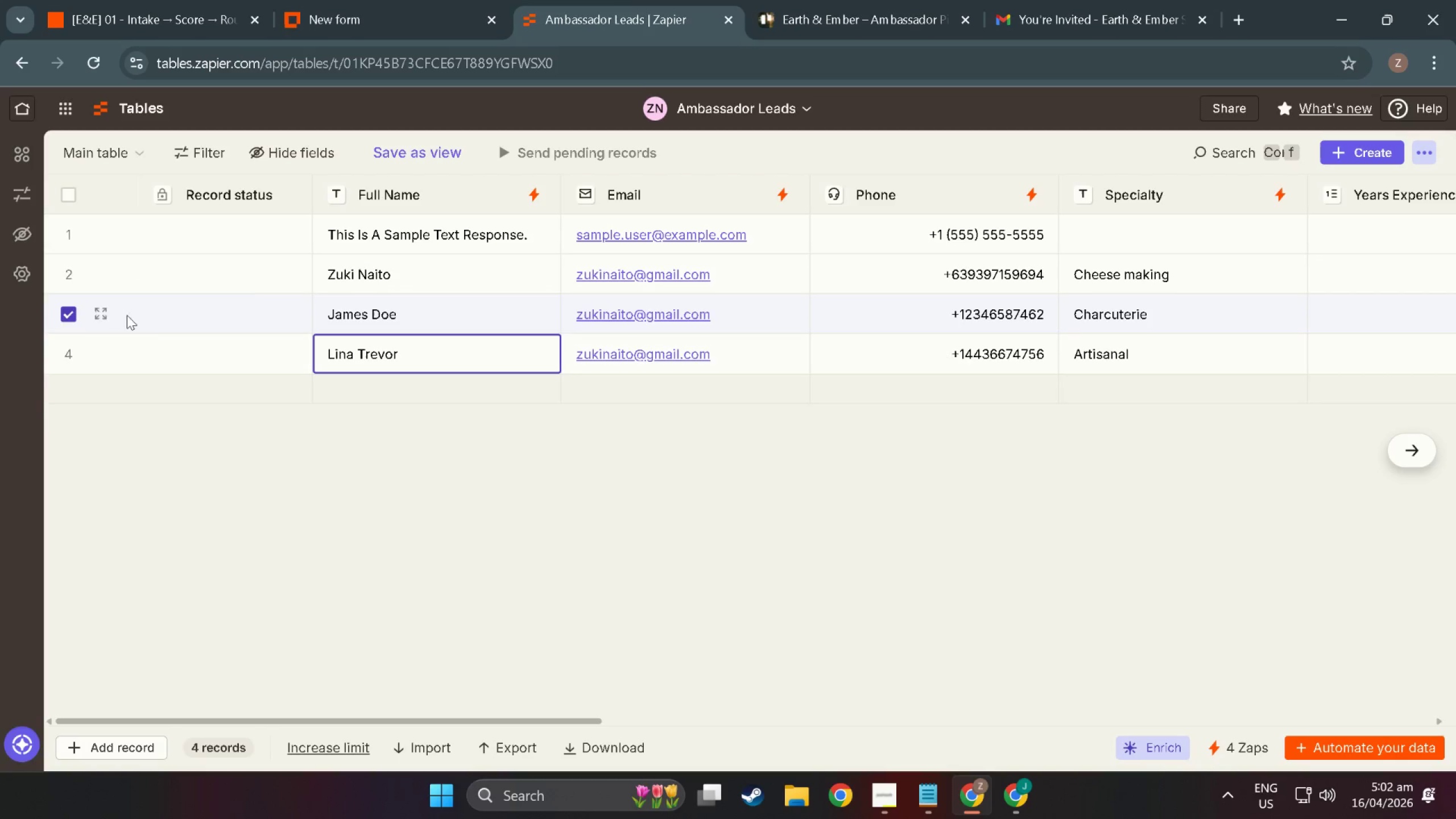 
left_click([144, 315])
 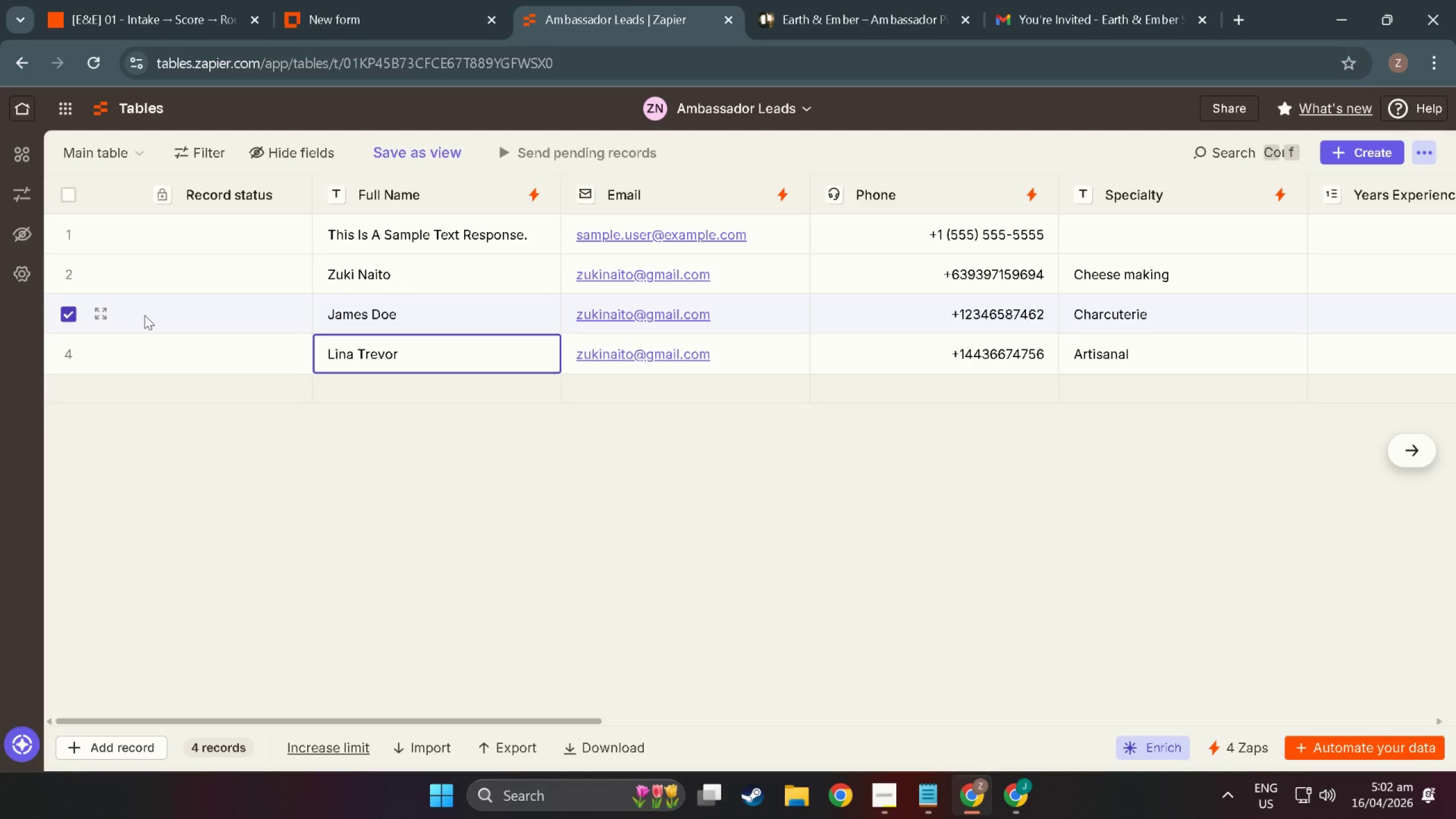 
right_click([144, 315])
 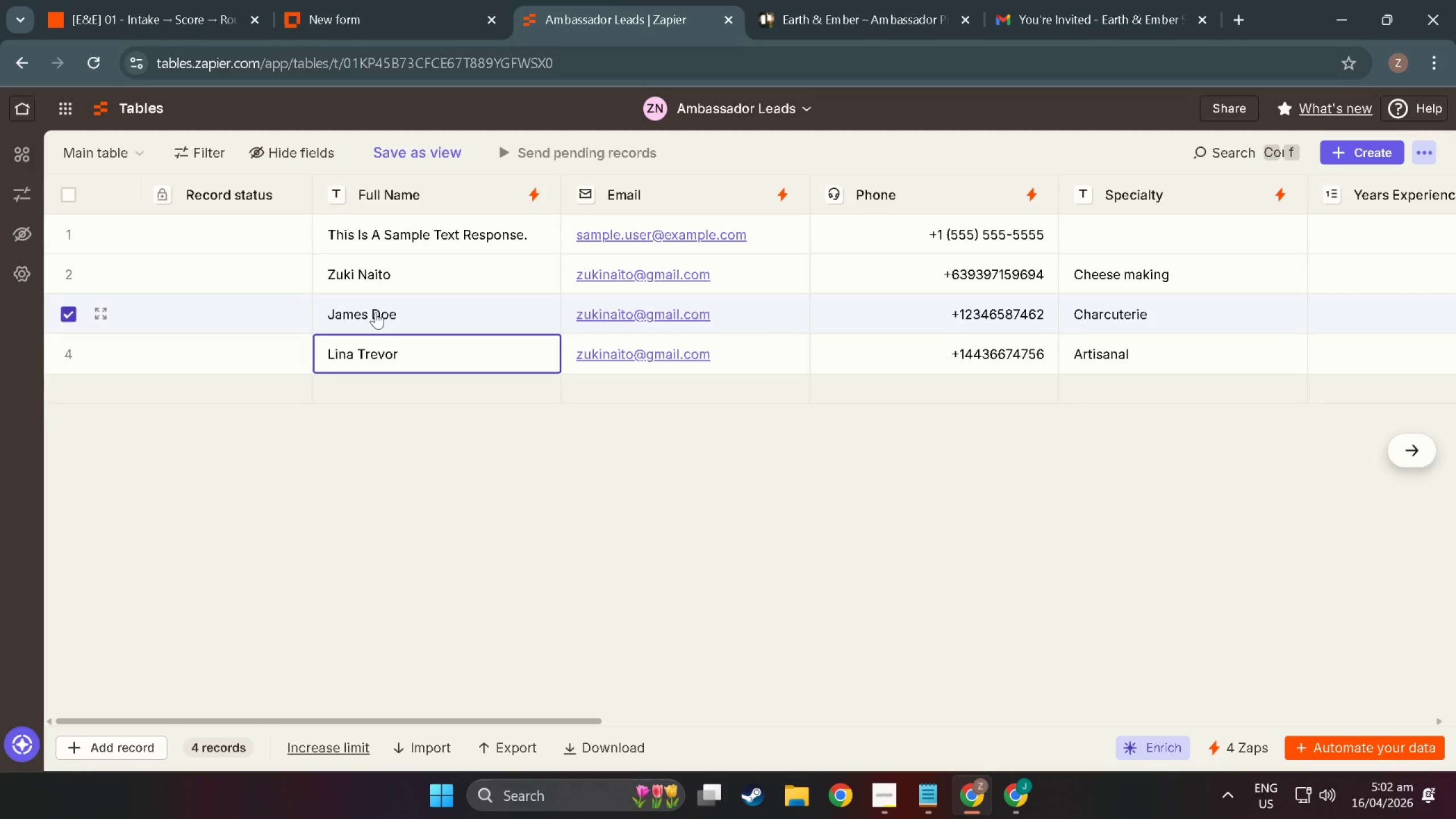 
right_click([375, 312])
 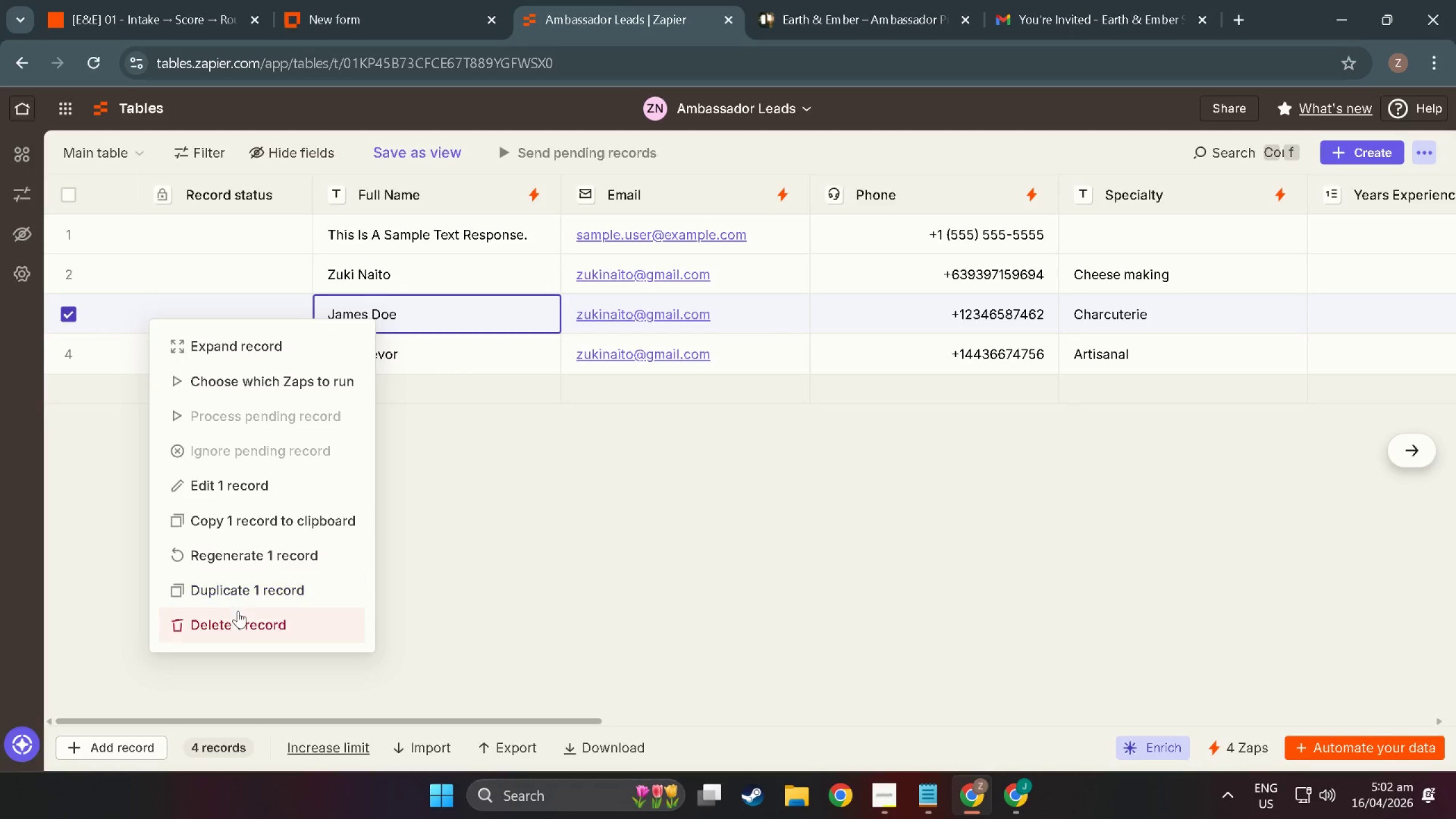 
left_click([241, 618])
 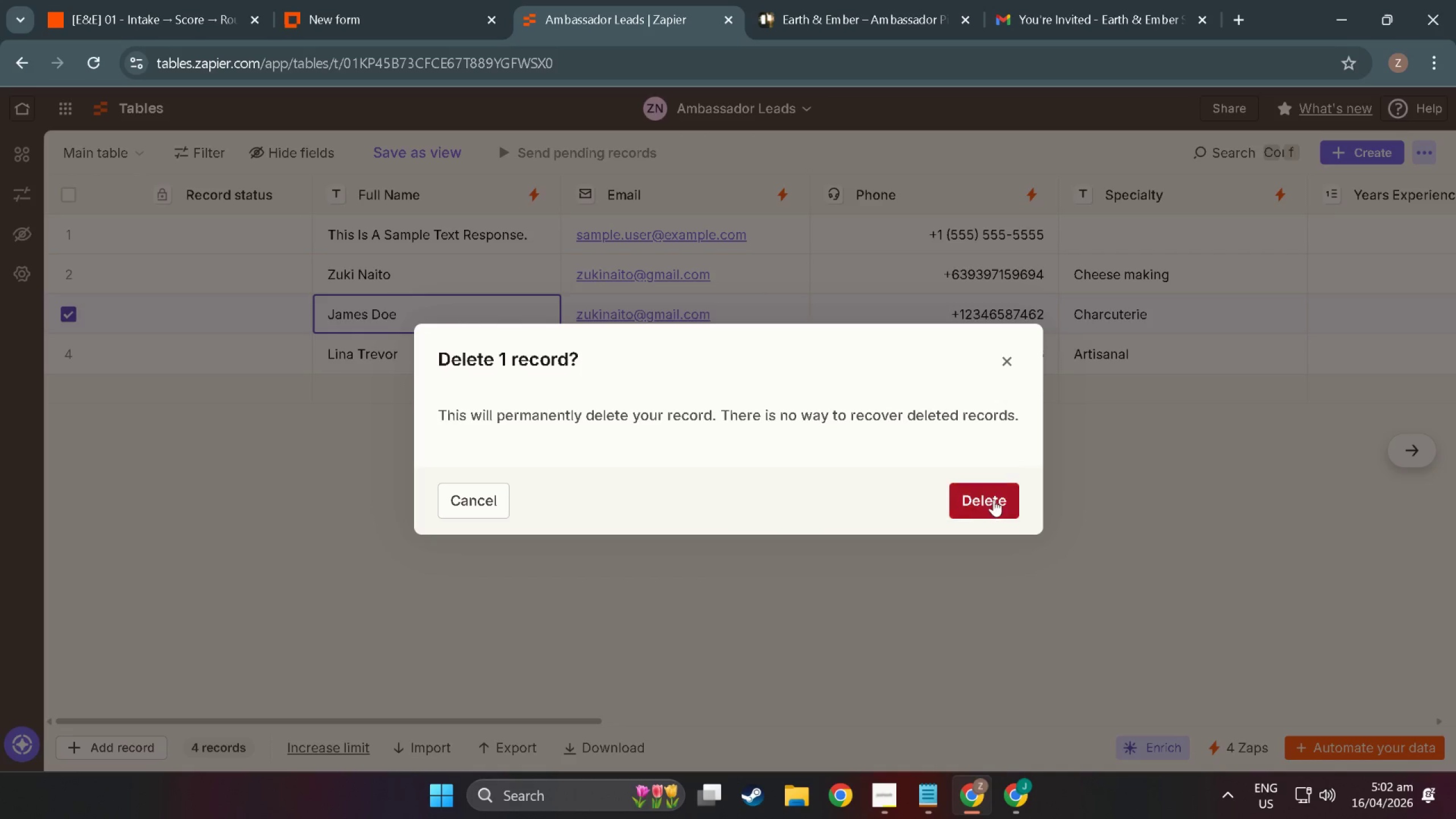 
left_click([995, 499])
 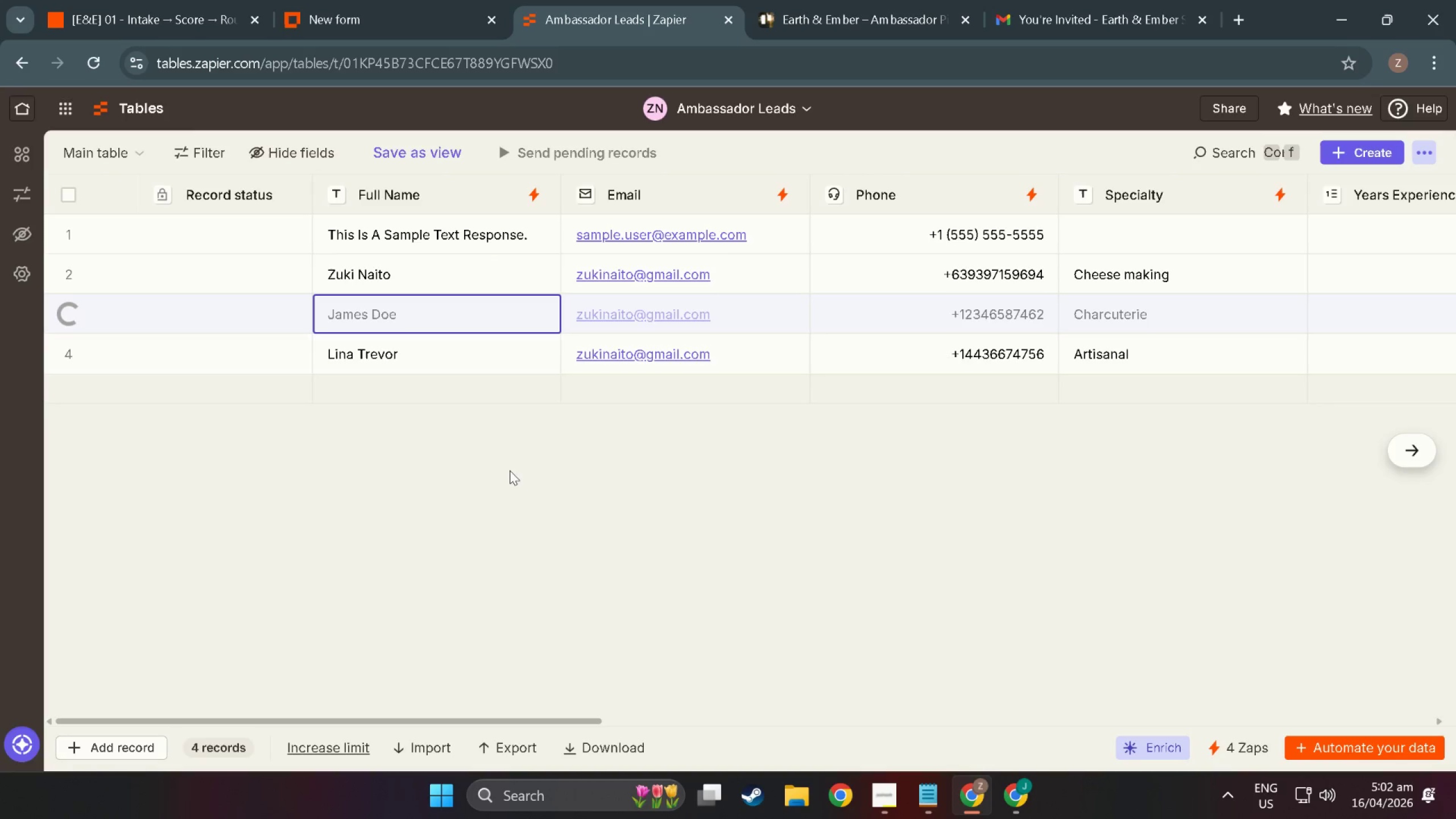 
key(Alt+Tab)
 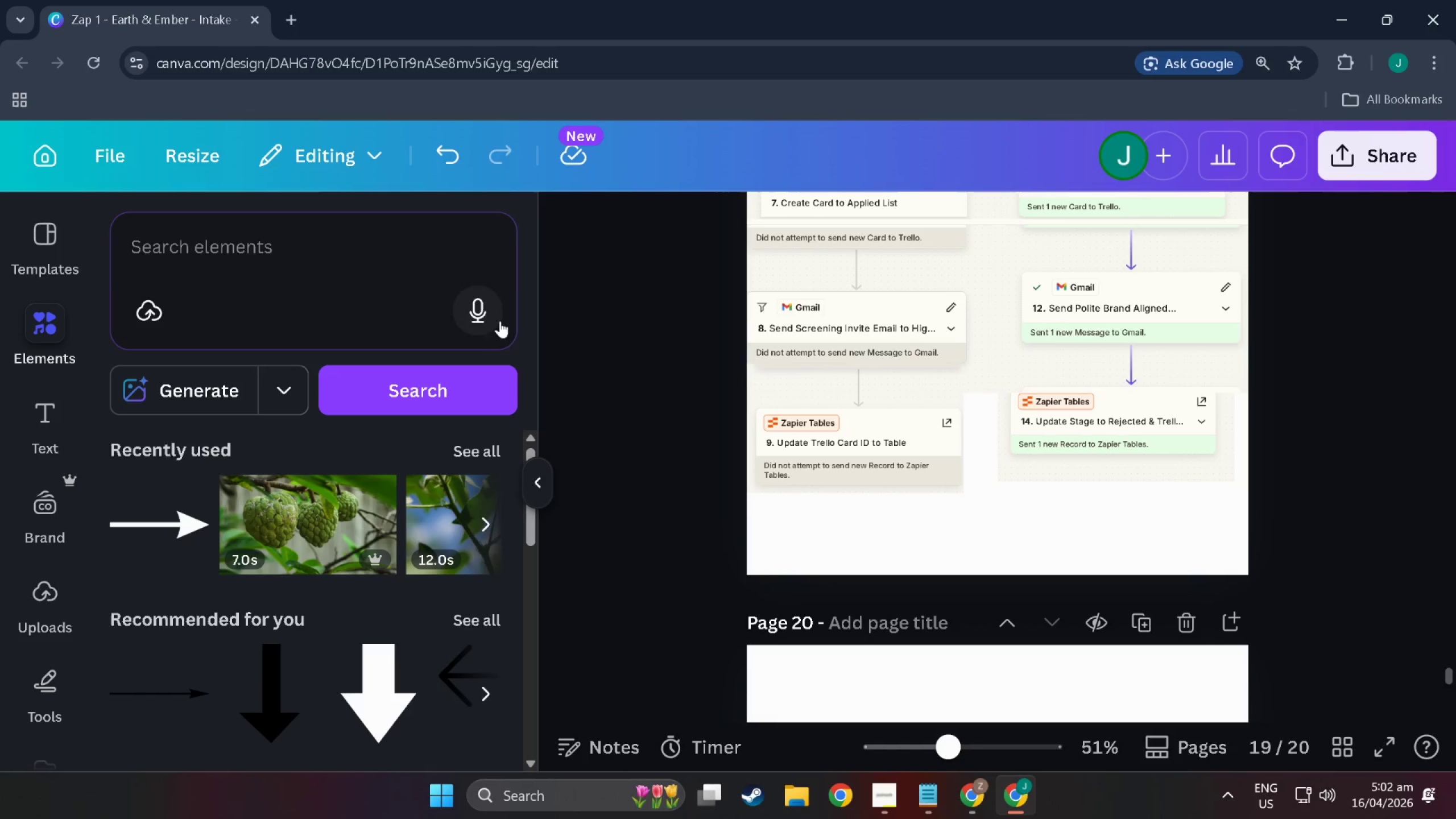 
key(Alt+Tab)
 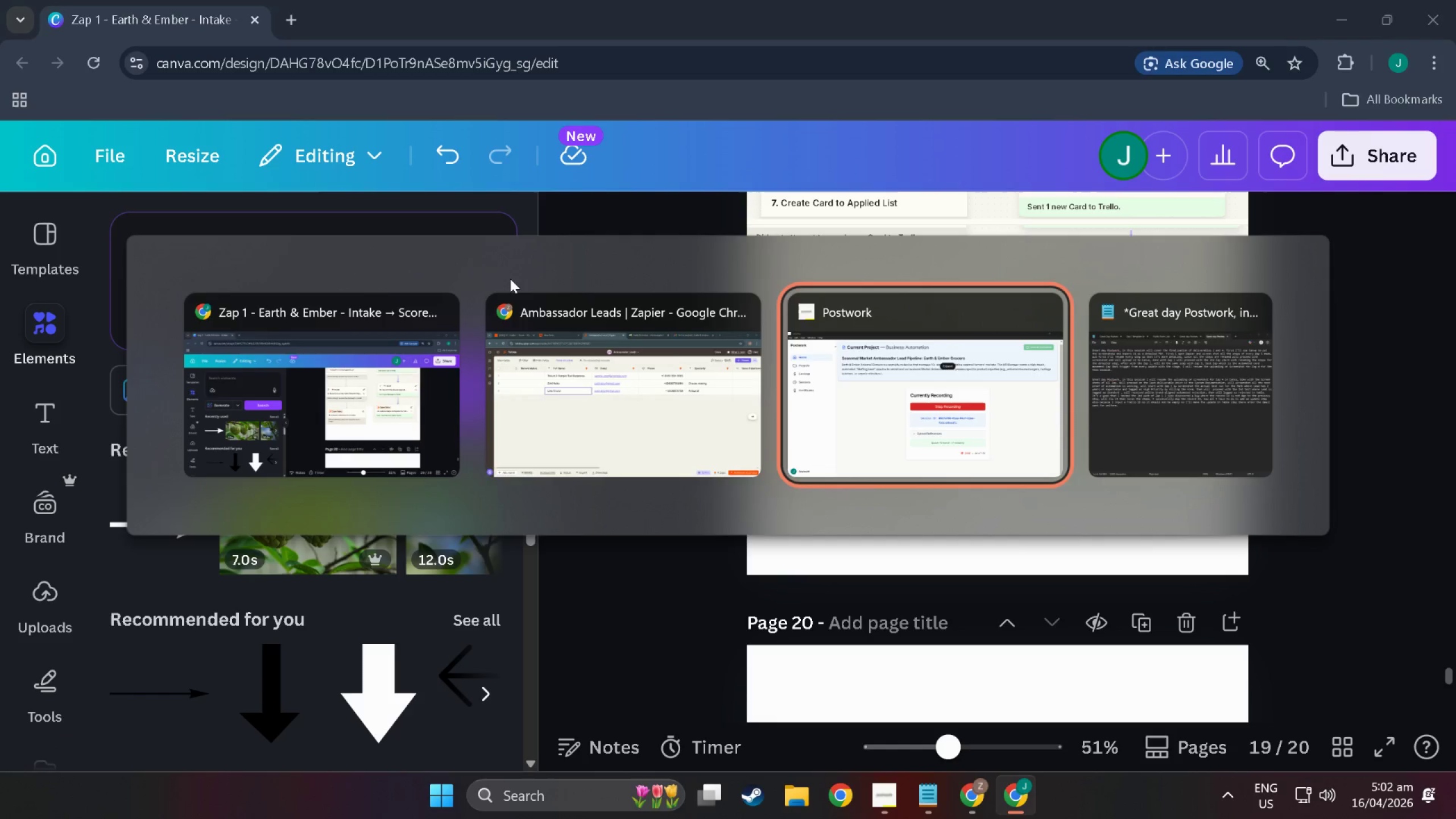 
key(Alt+Tab)
 